 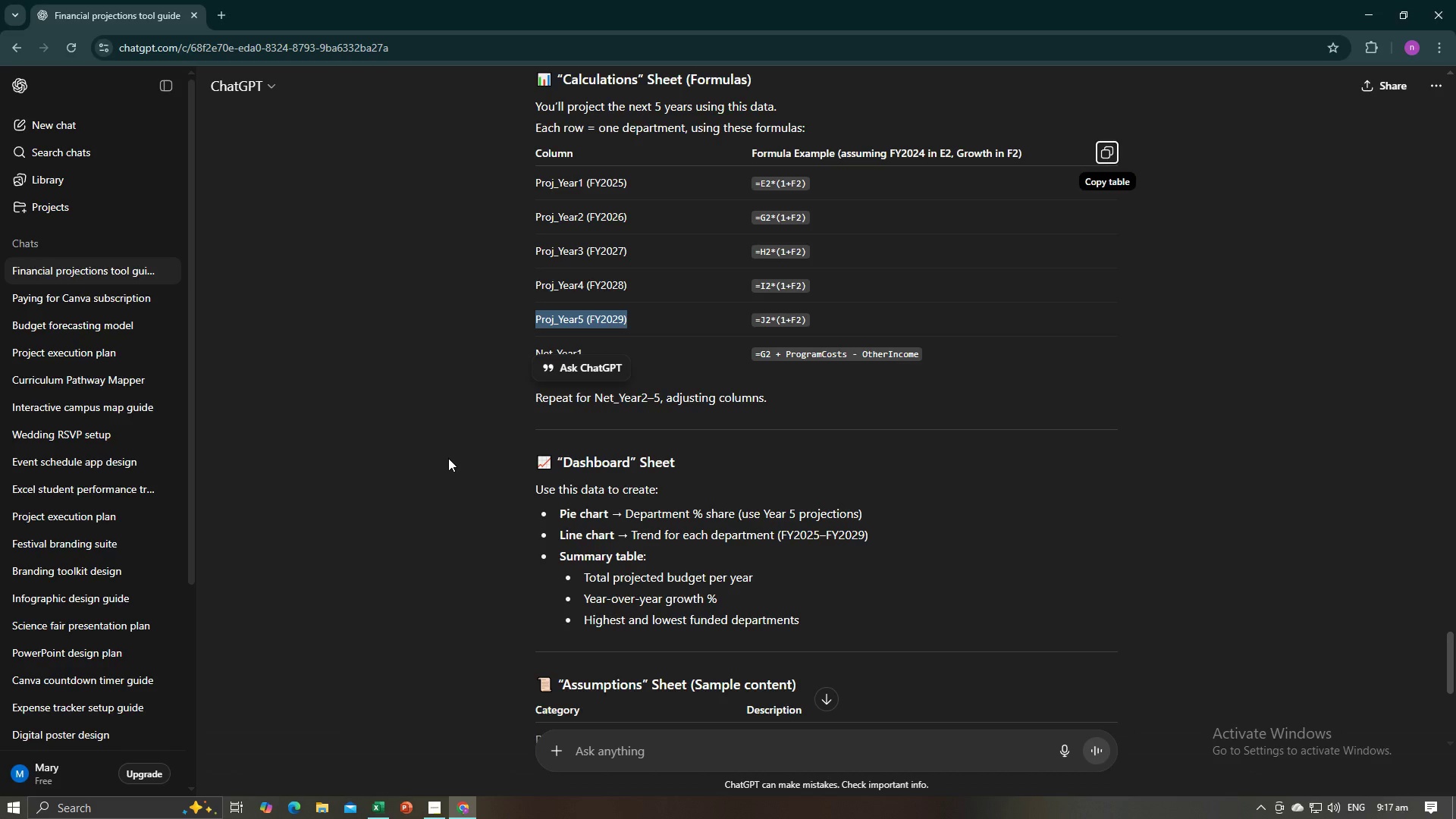 
key(Alt+AltLeft)
 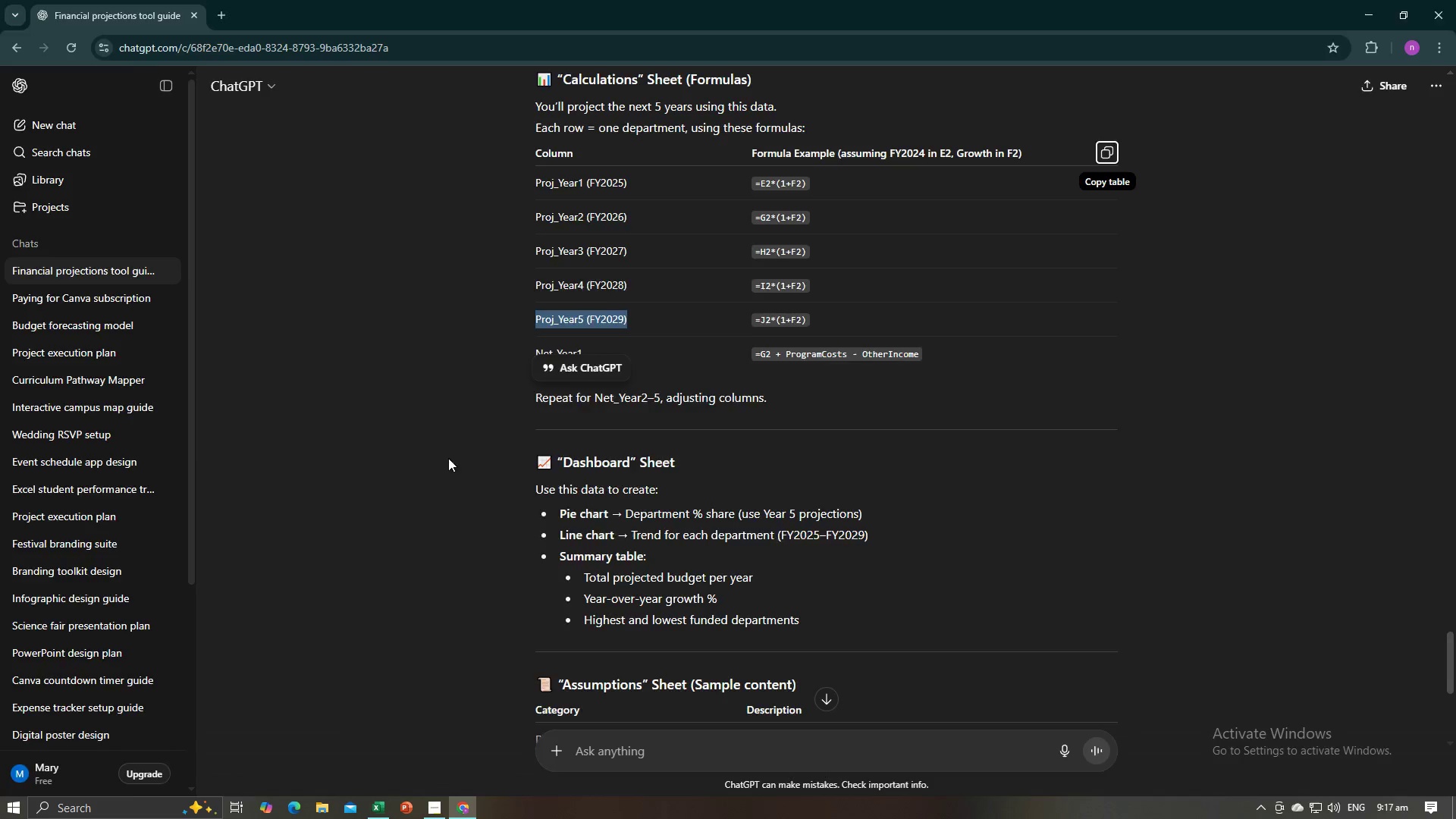 
key(Alt+AltLeft)
 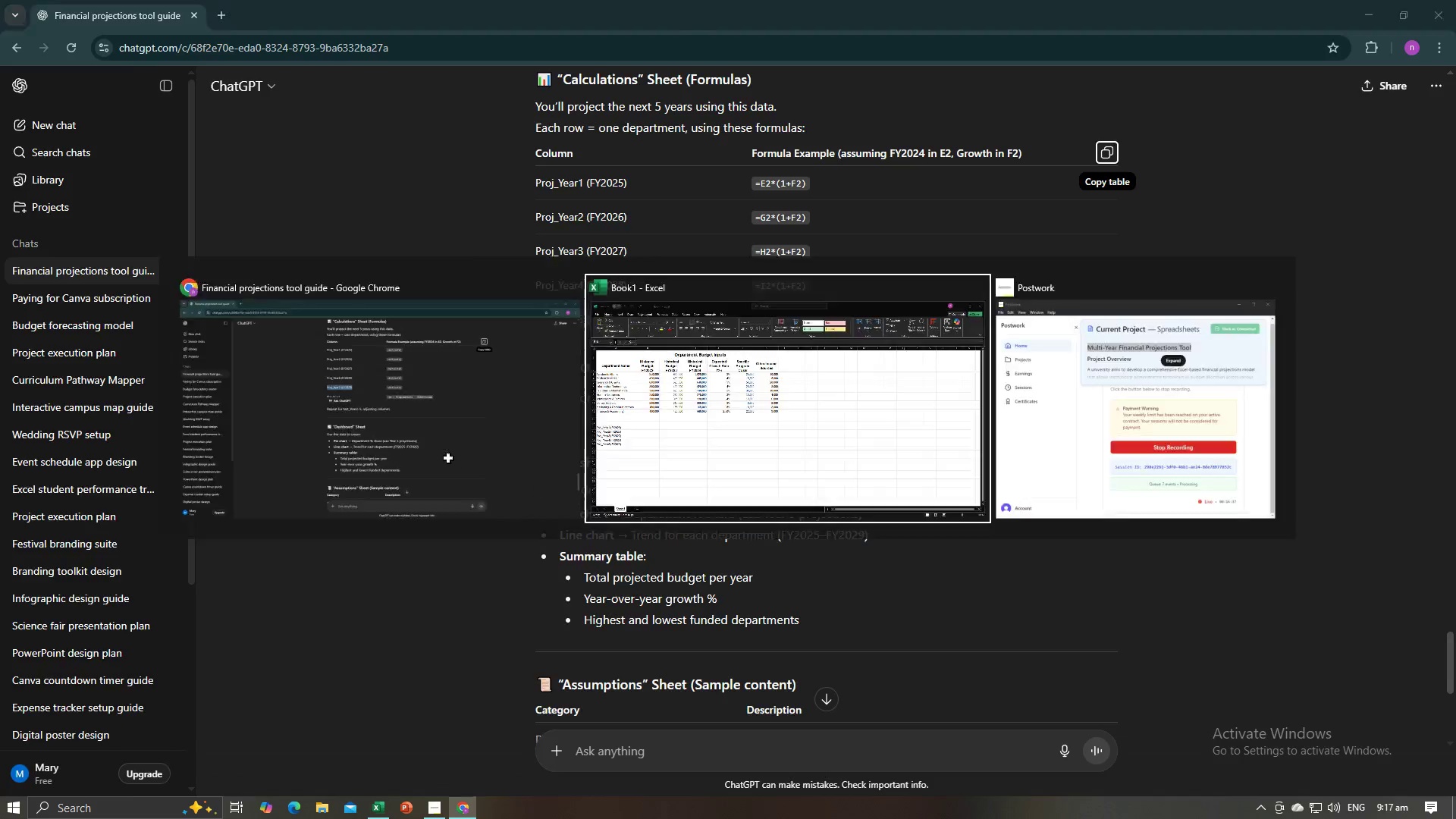 
key(Alt+Tab)
 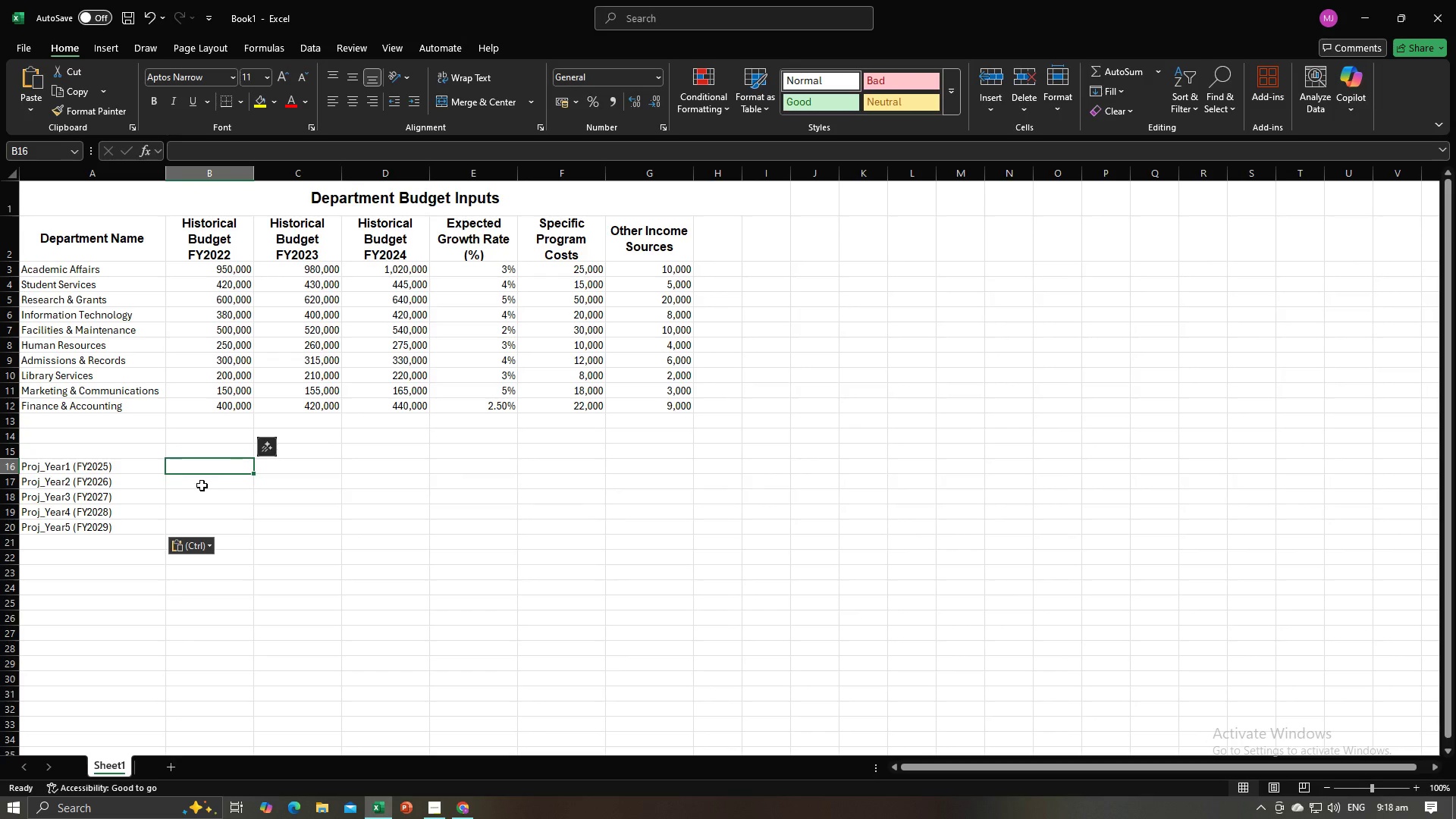 
left_click([165, 477])
 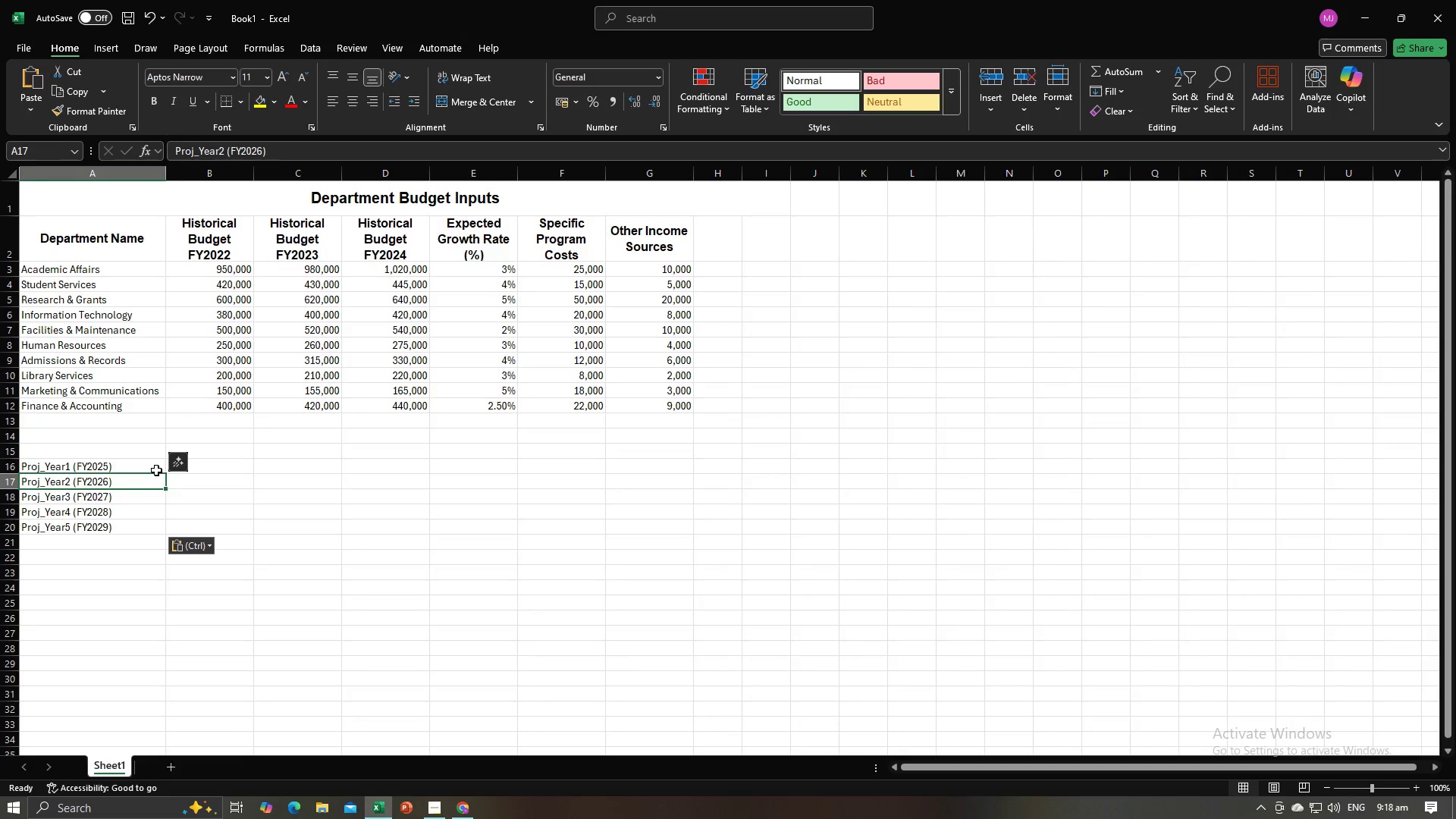 
left_click([156, 470])
 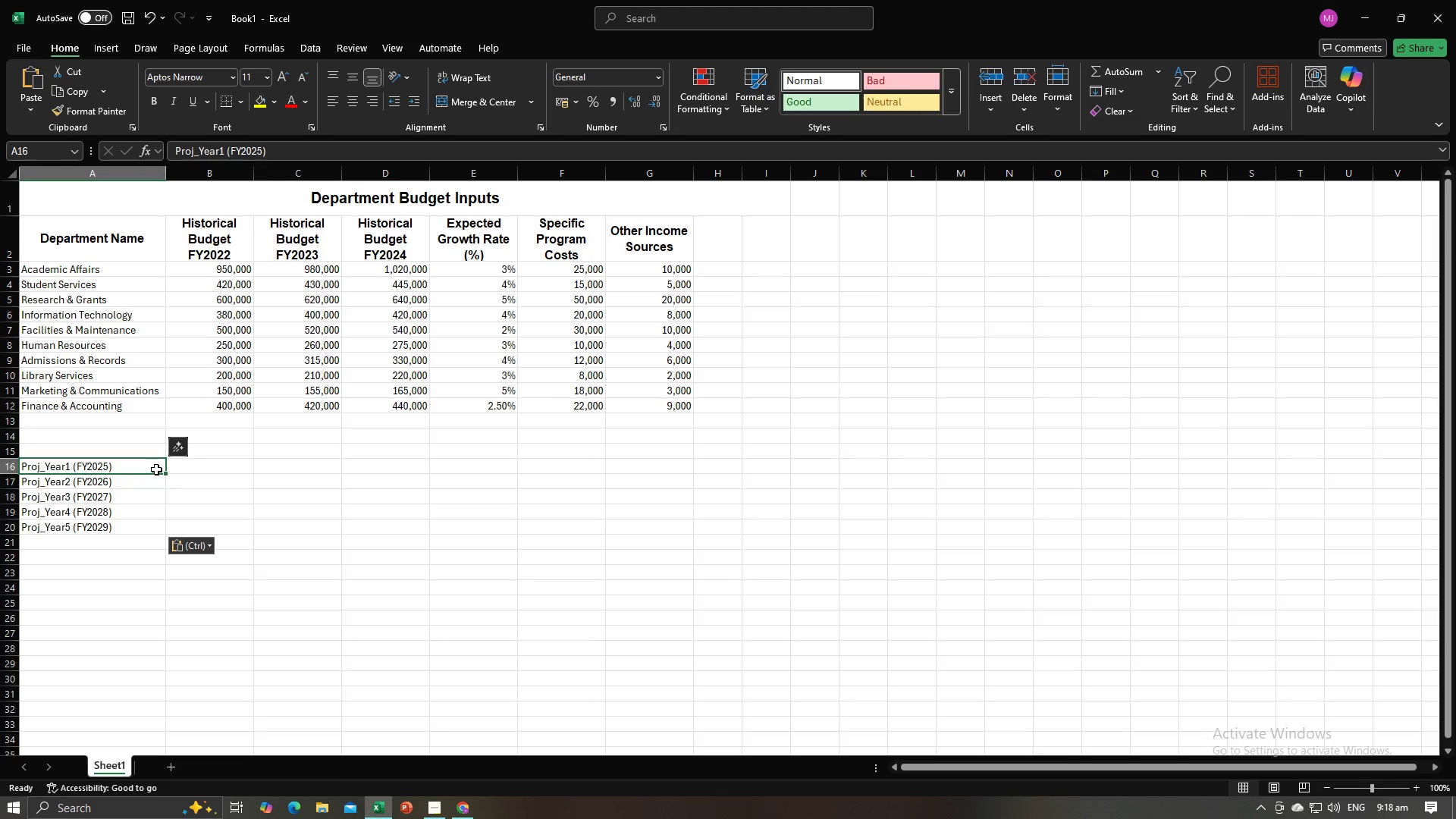 
key(Control+C)
 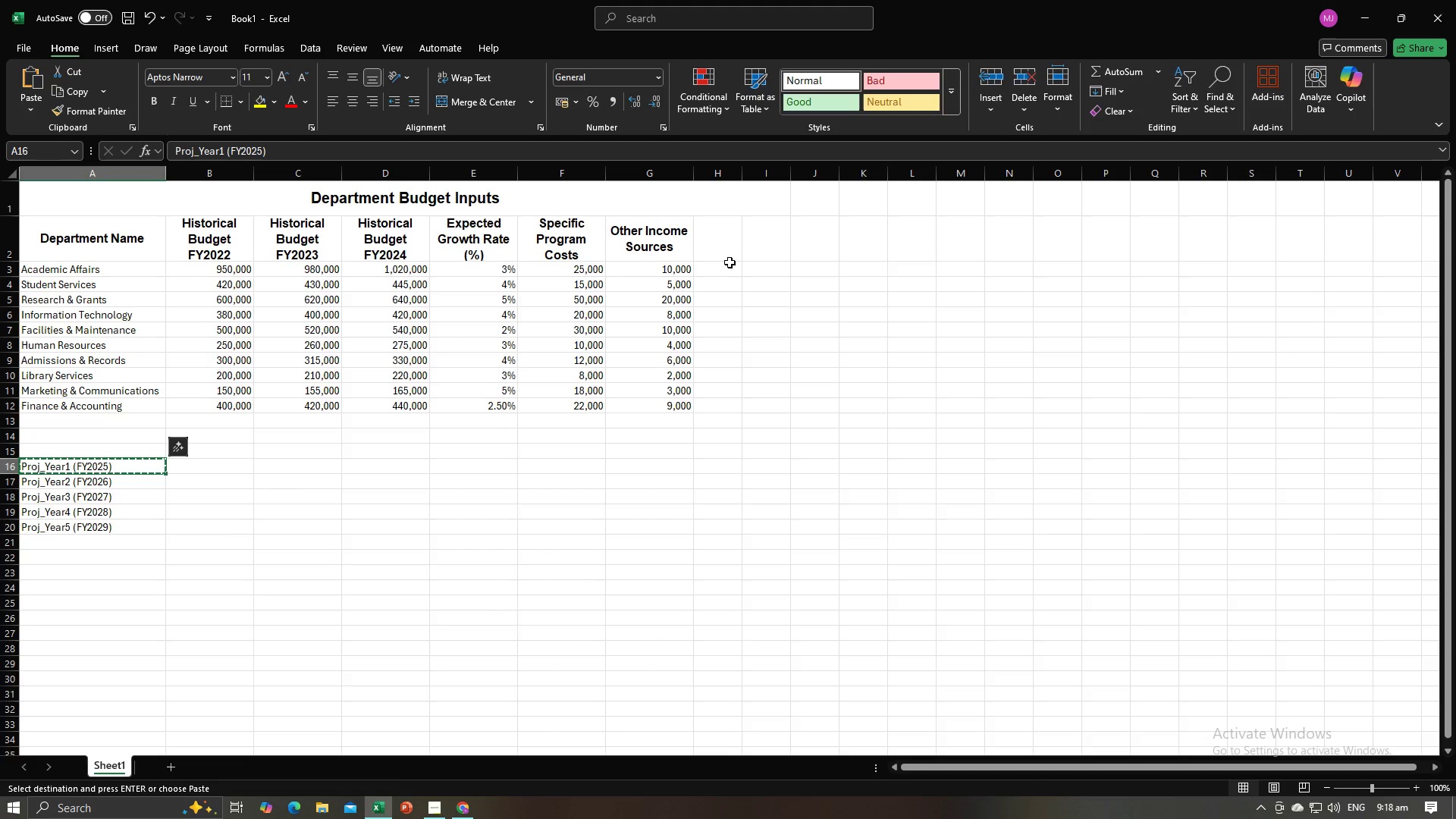 
left_click([731, 256])
 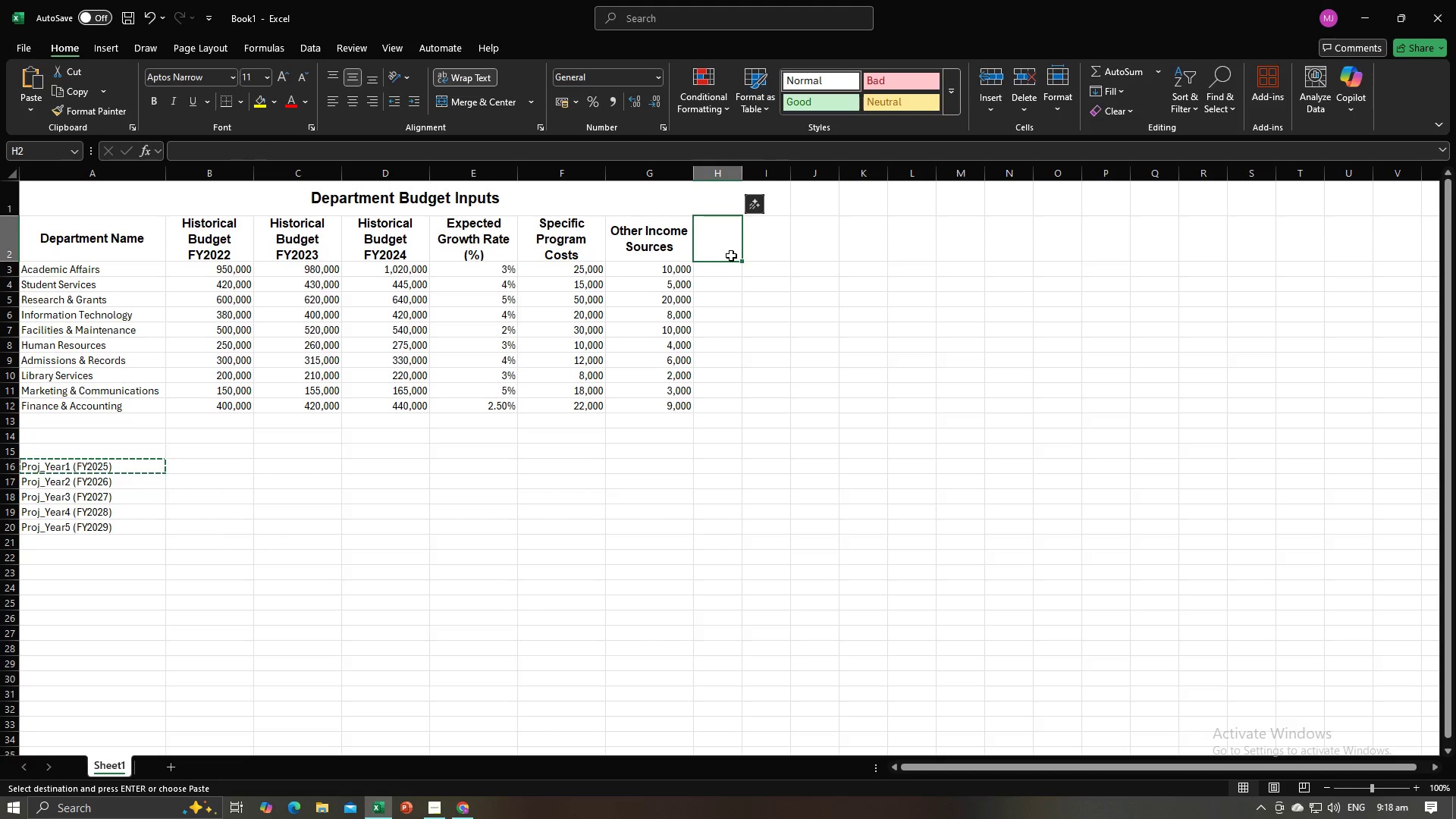 
key(Control+V)
 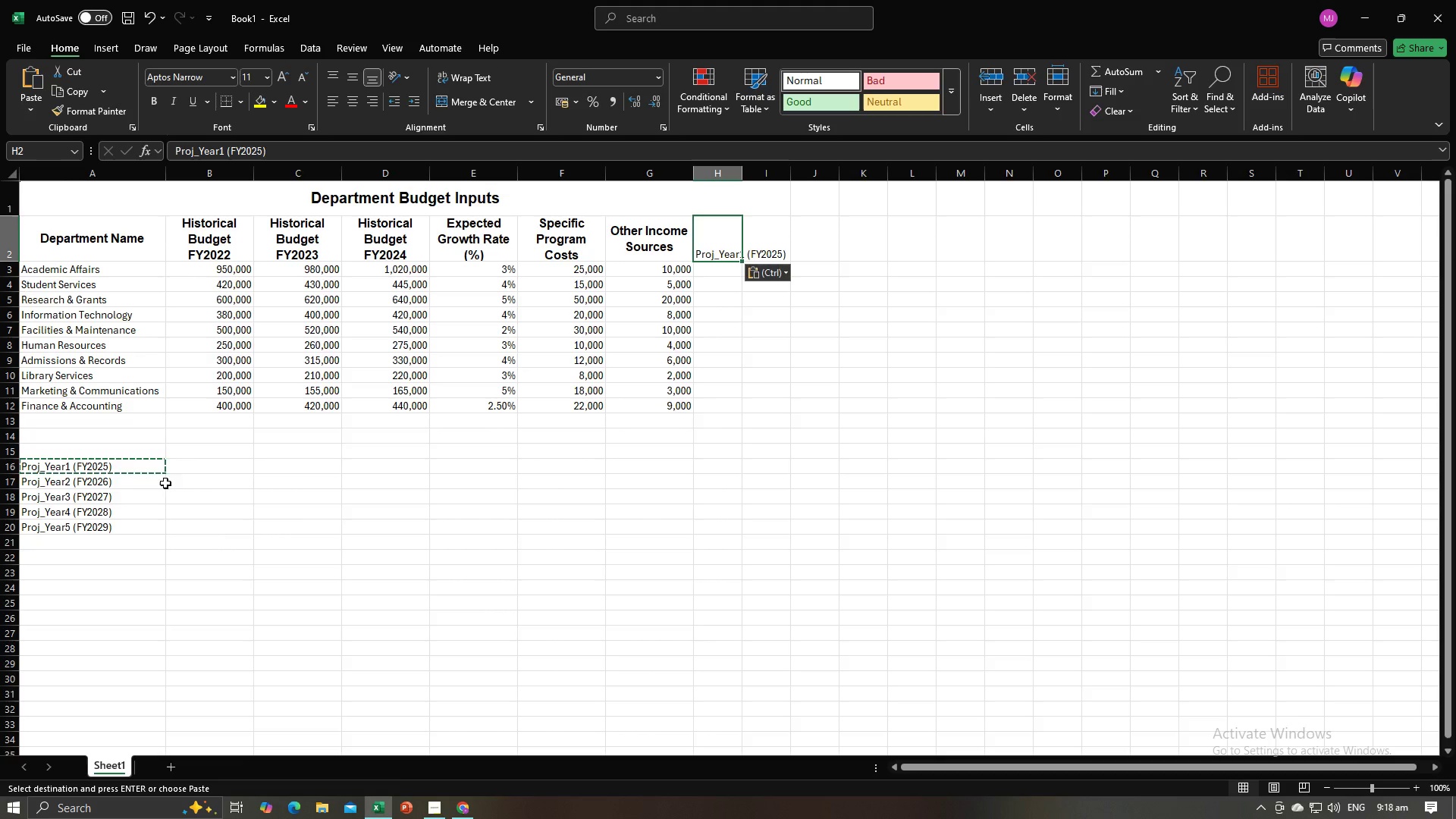 
left_click([149, 484])
 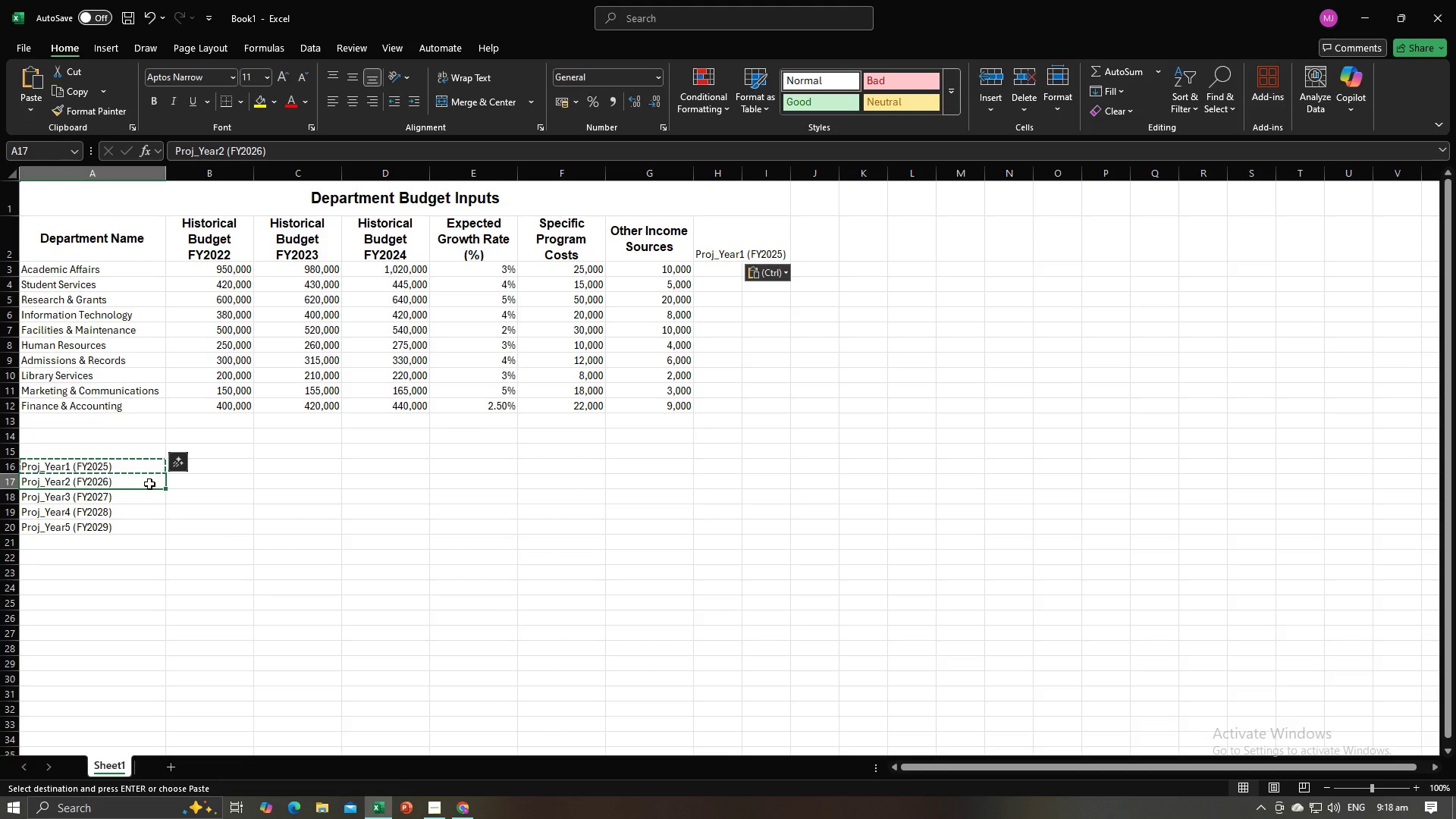 
key(Control+C)
 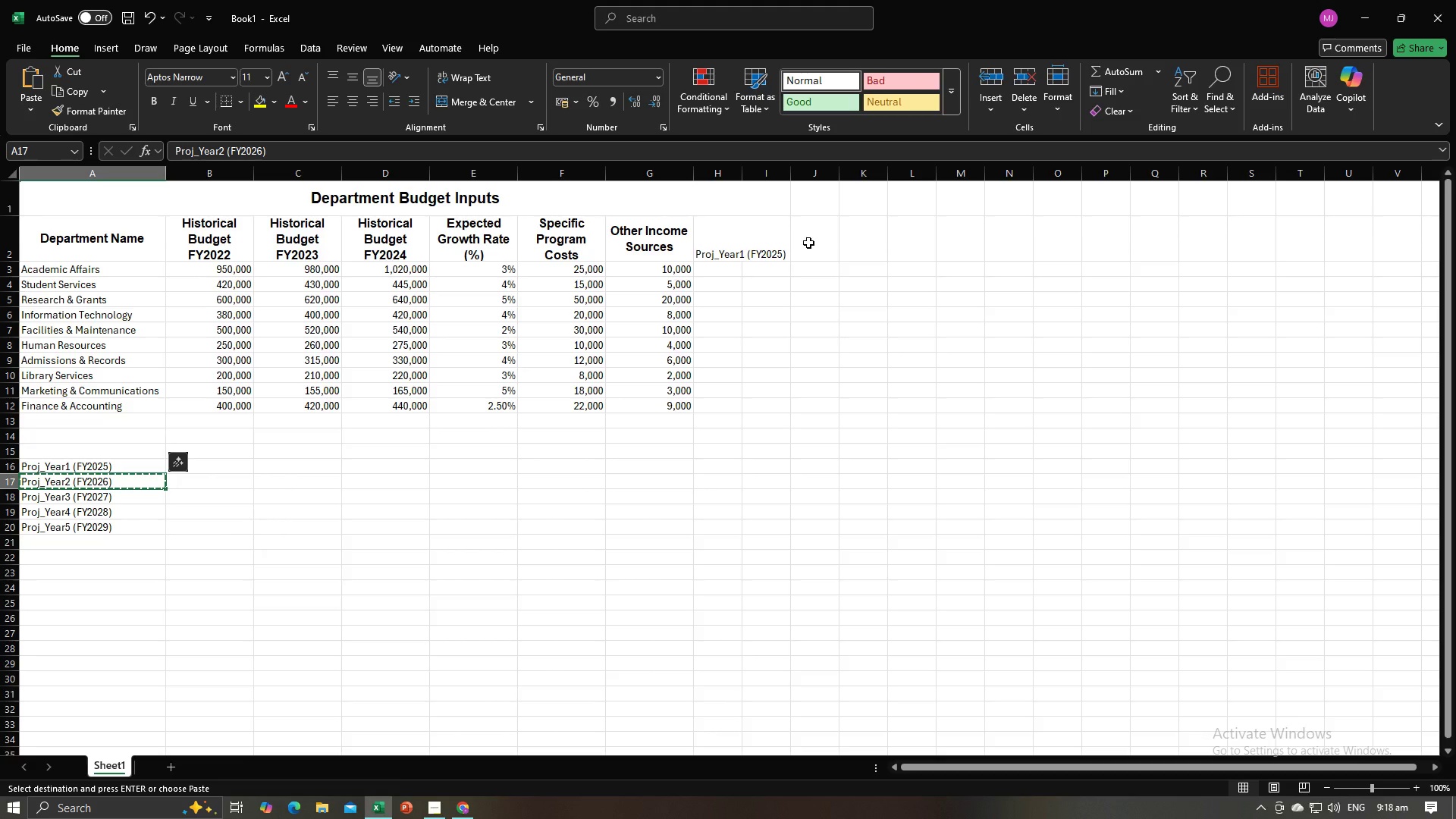 
left_click([808, 243])
 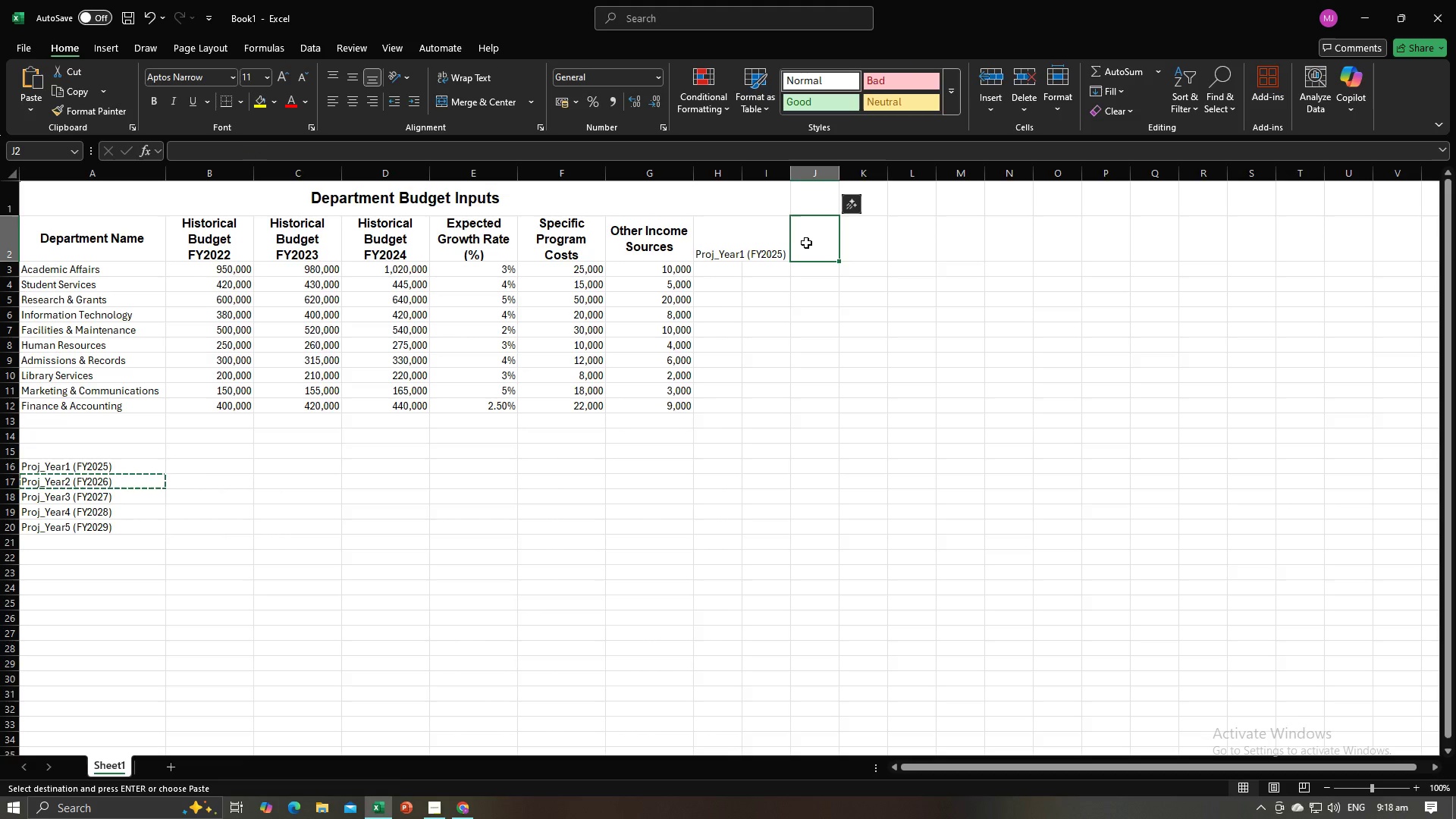 
hold_key(key=ControlLeft, duration=0.83)
 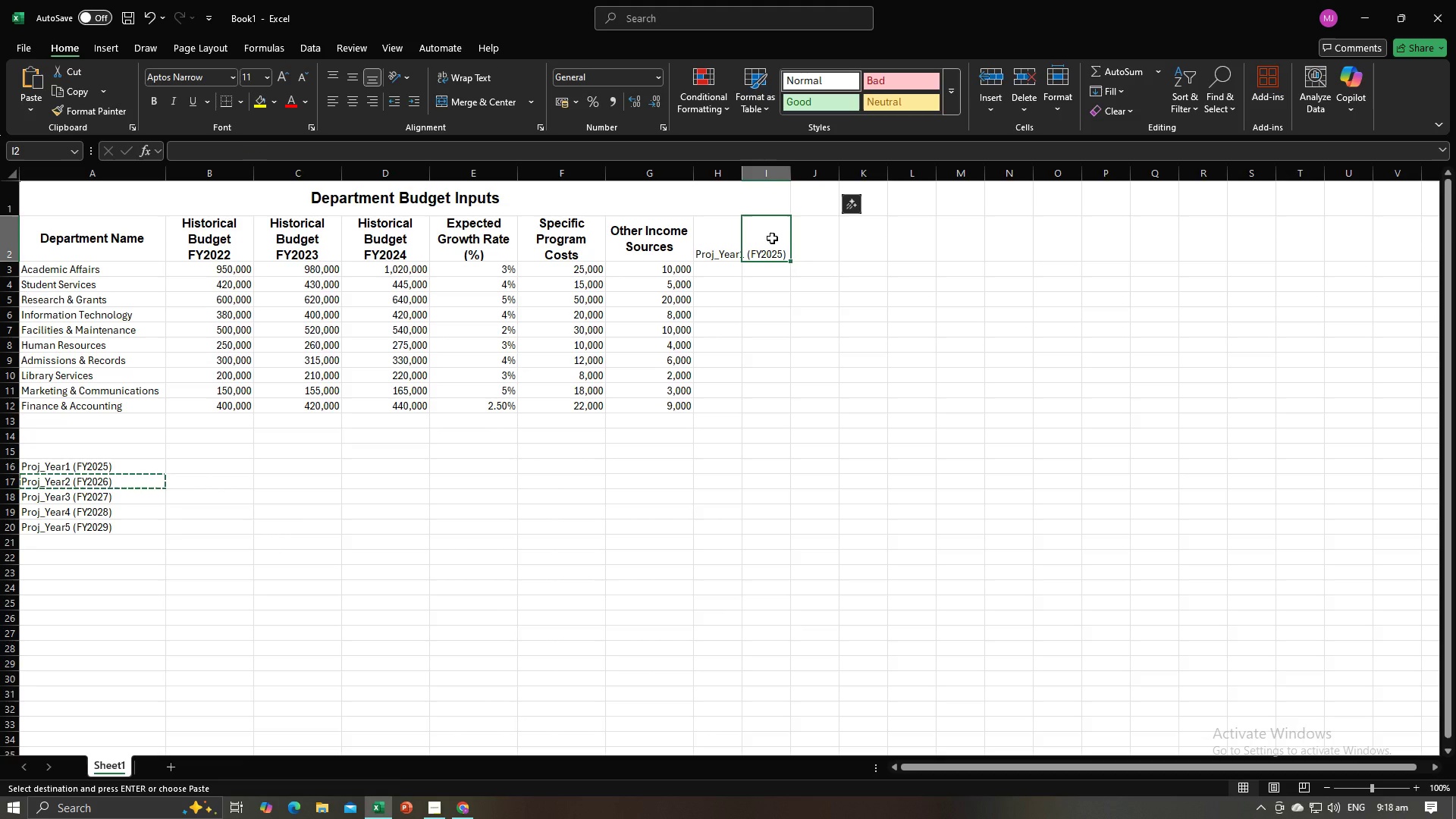 
left_click([772, 238])
 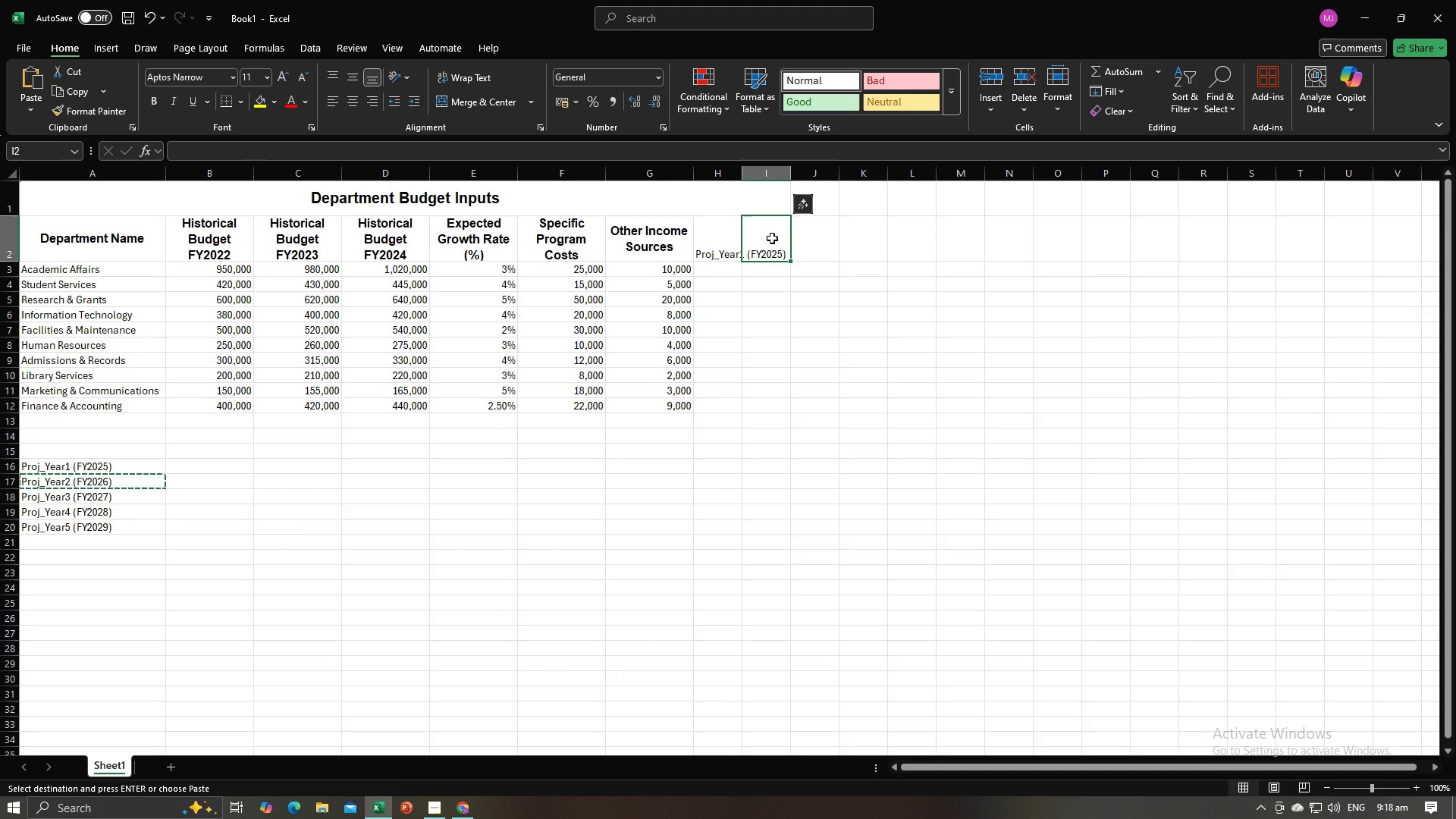 
key(Control+V)
 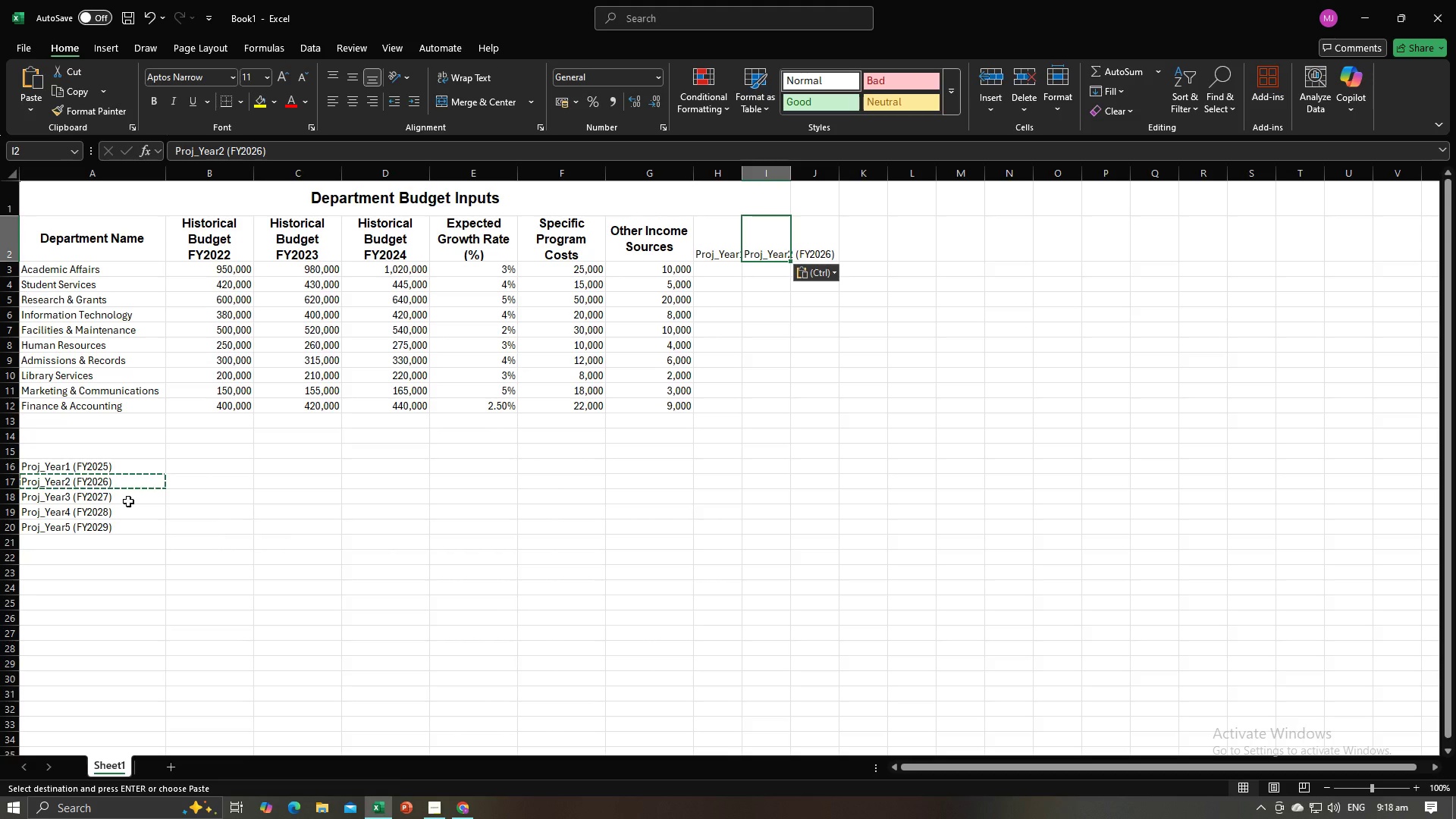 
left_click([127, 502])
 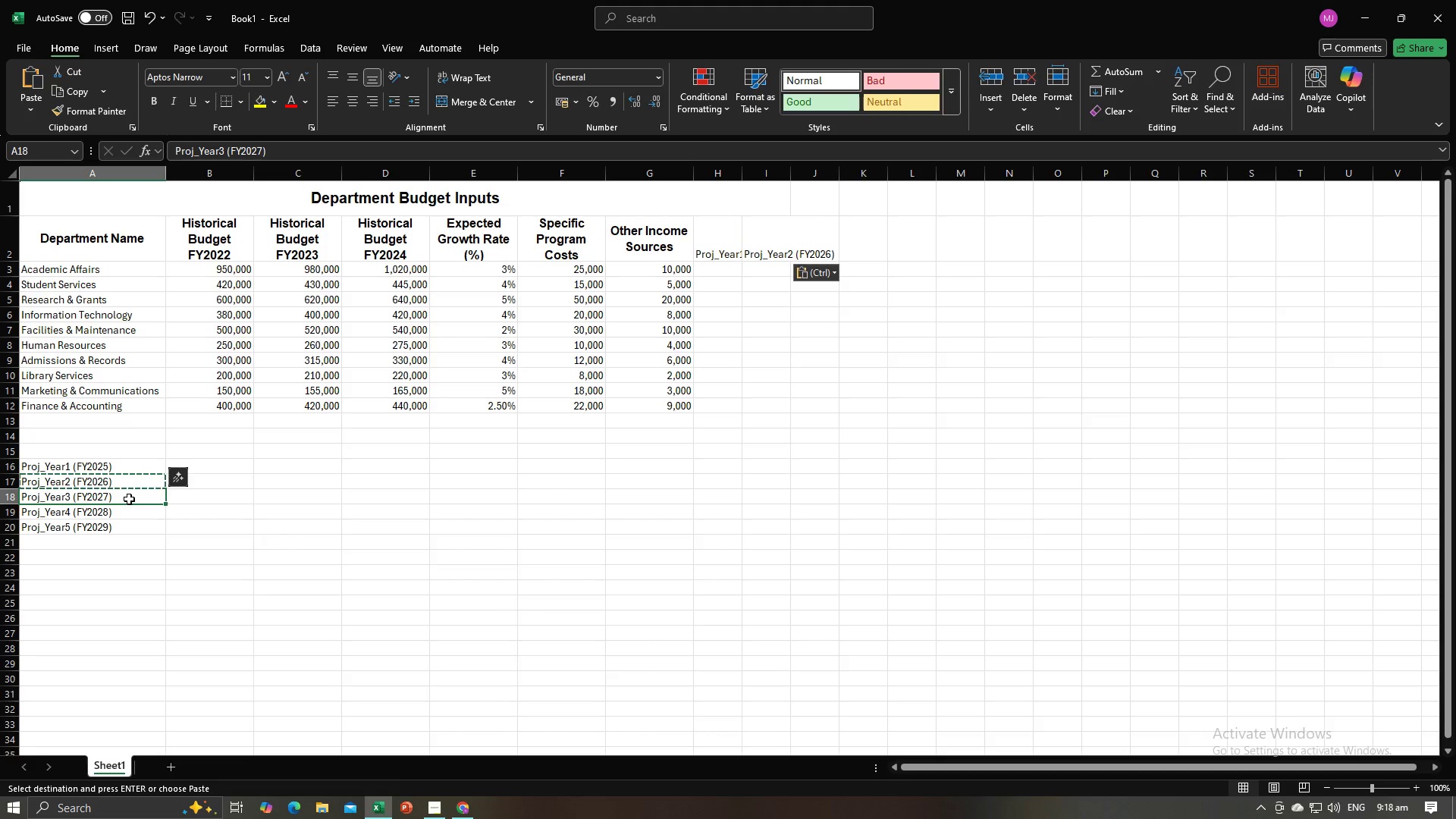 
key(Control+C)
 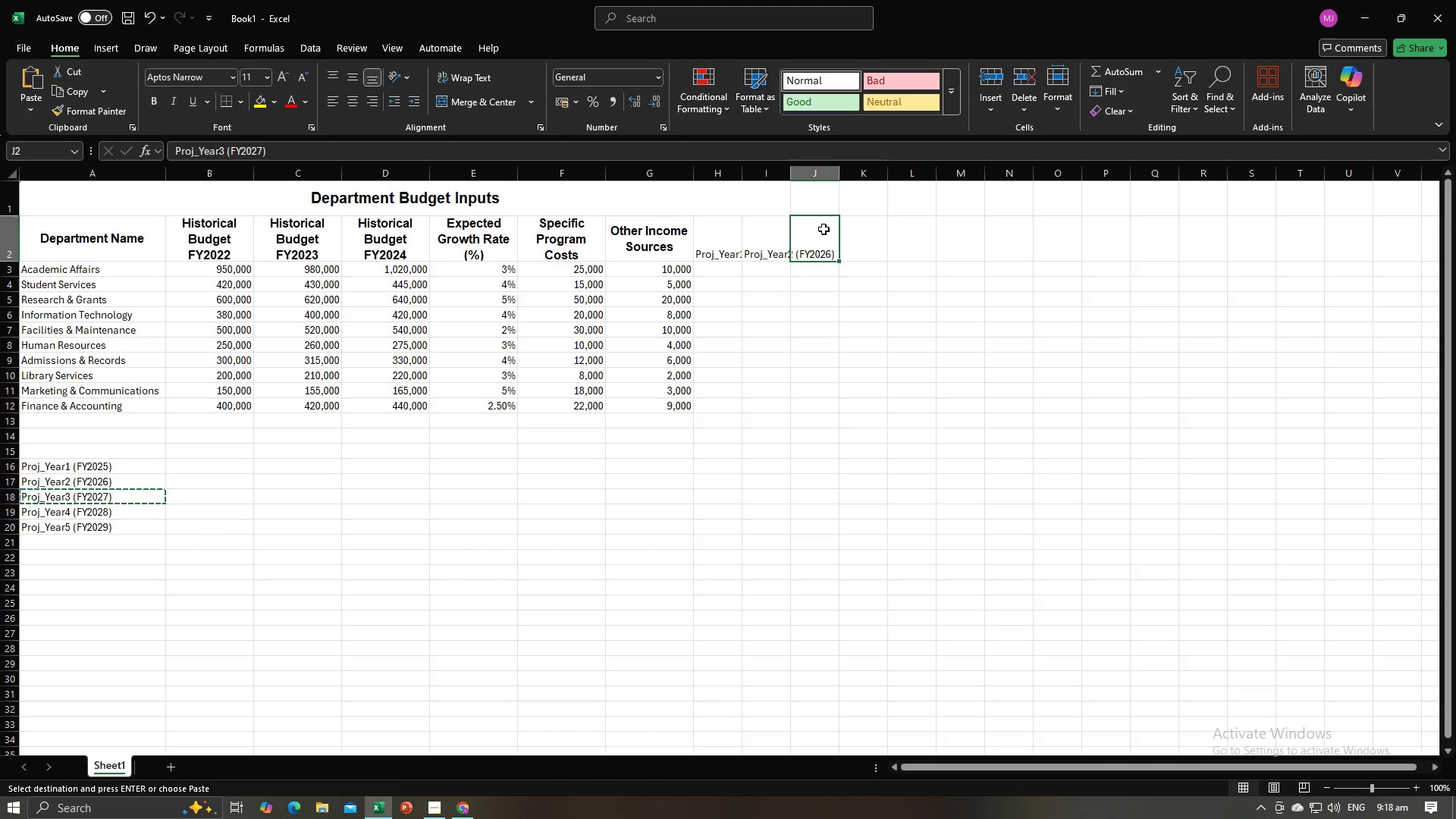 
key(Control+V)
 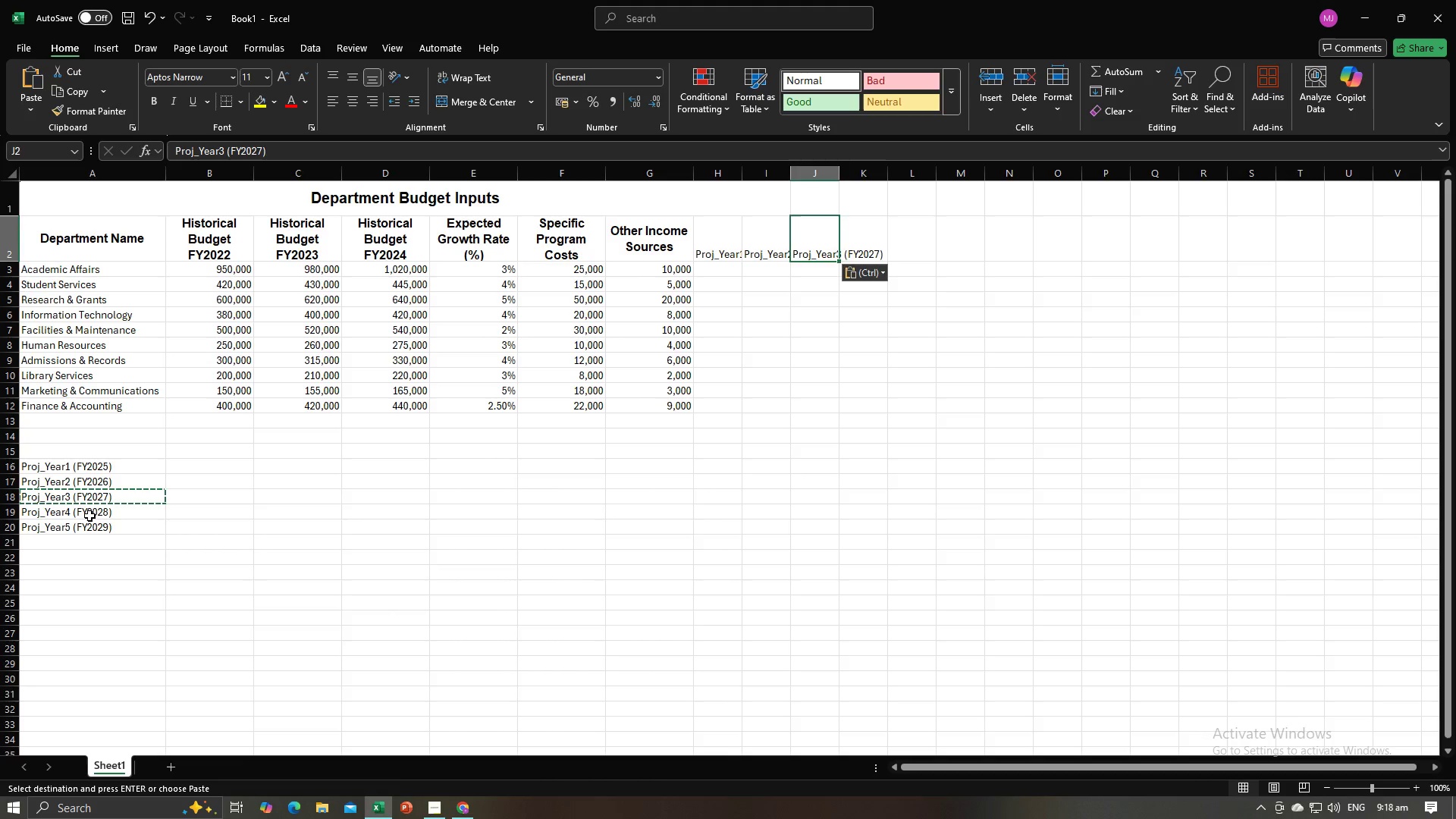 
left_click([89, 516])
 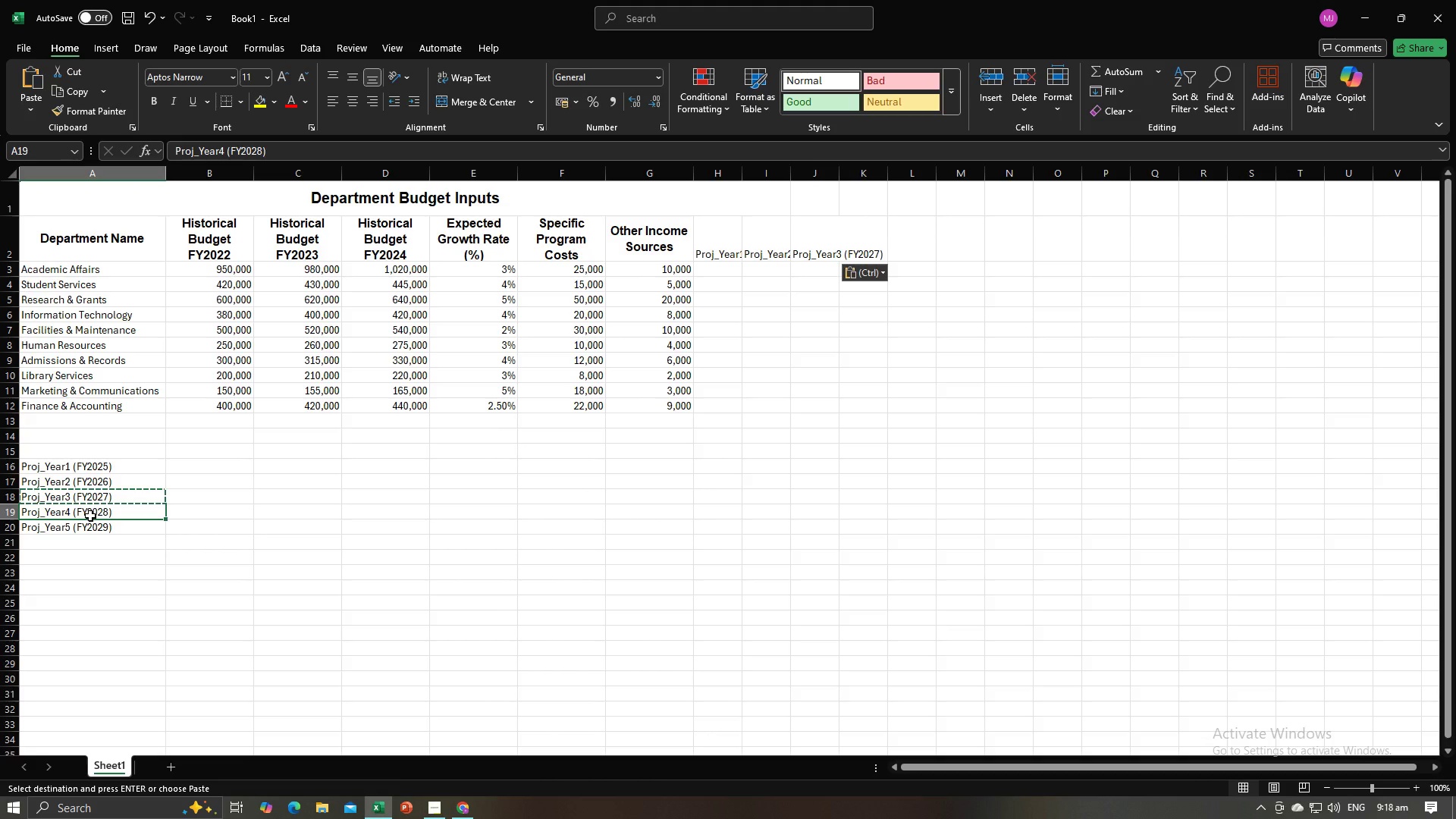 
key(Control+C)
 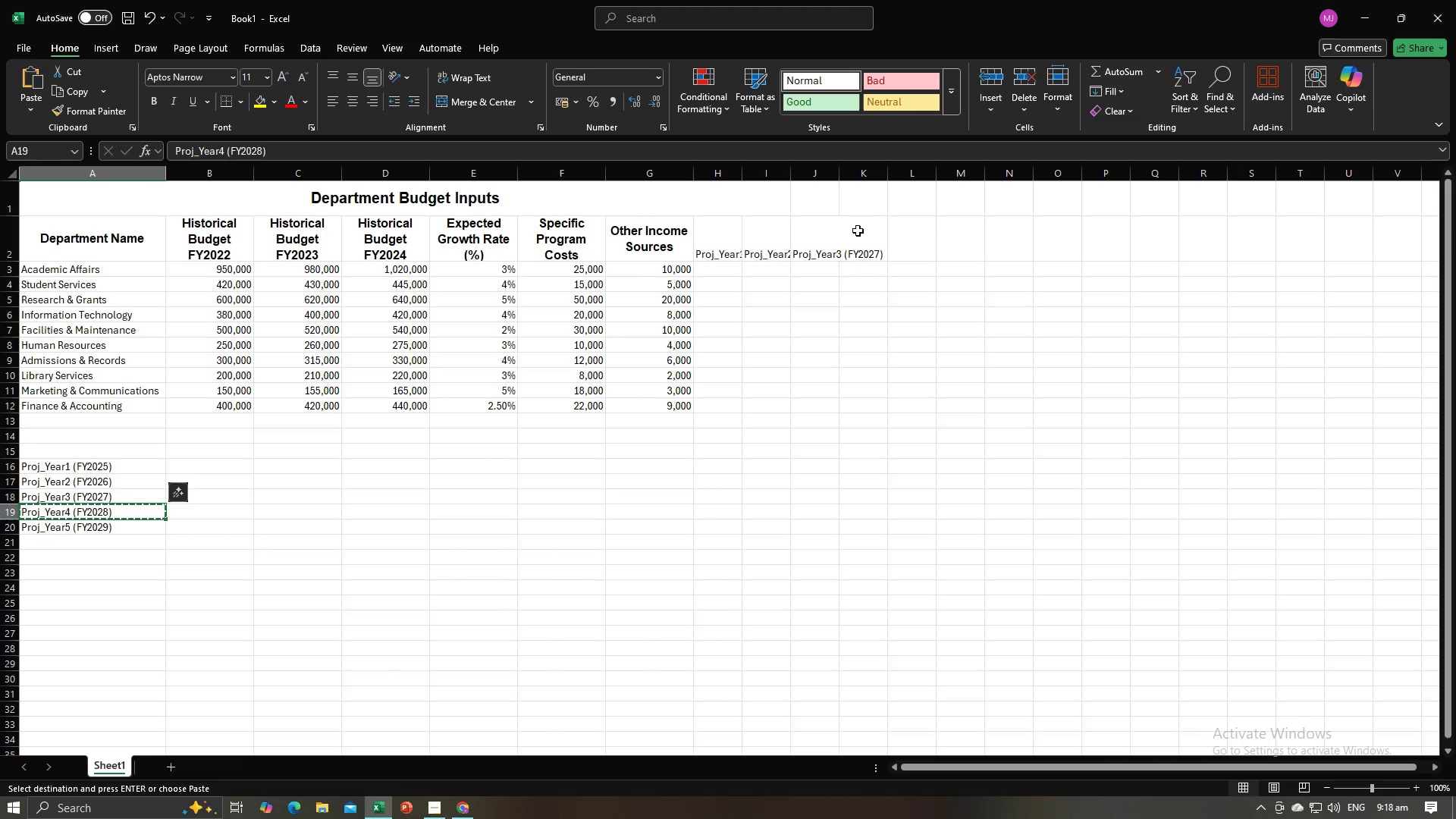 
left_click([858, 231])
 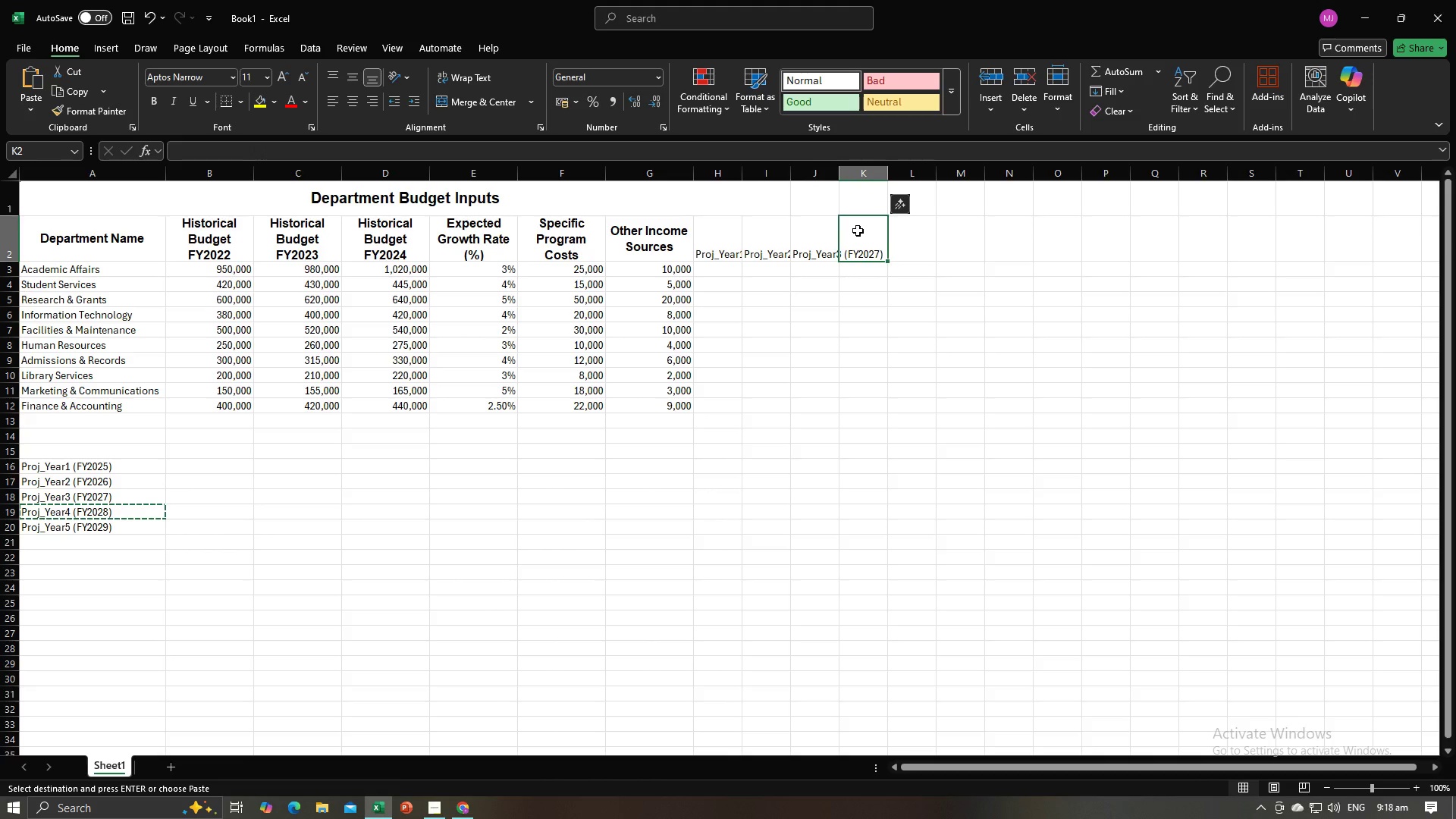 
key(Control+V)
 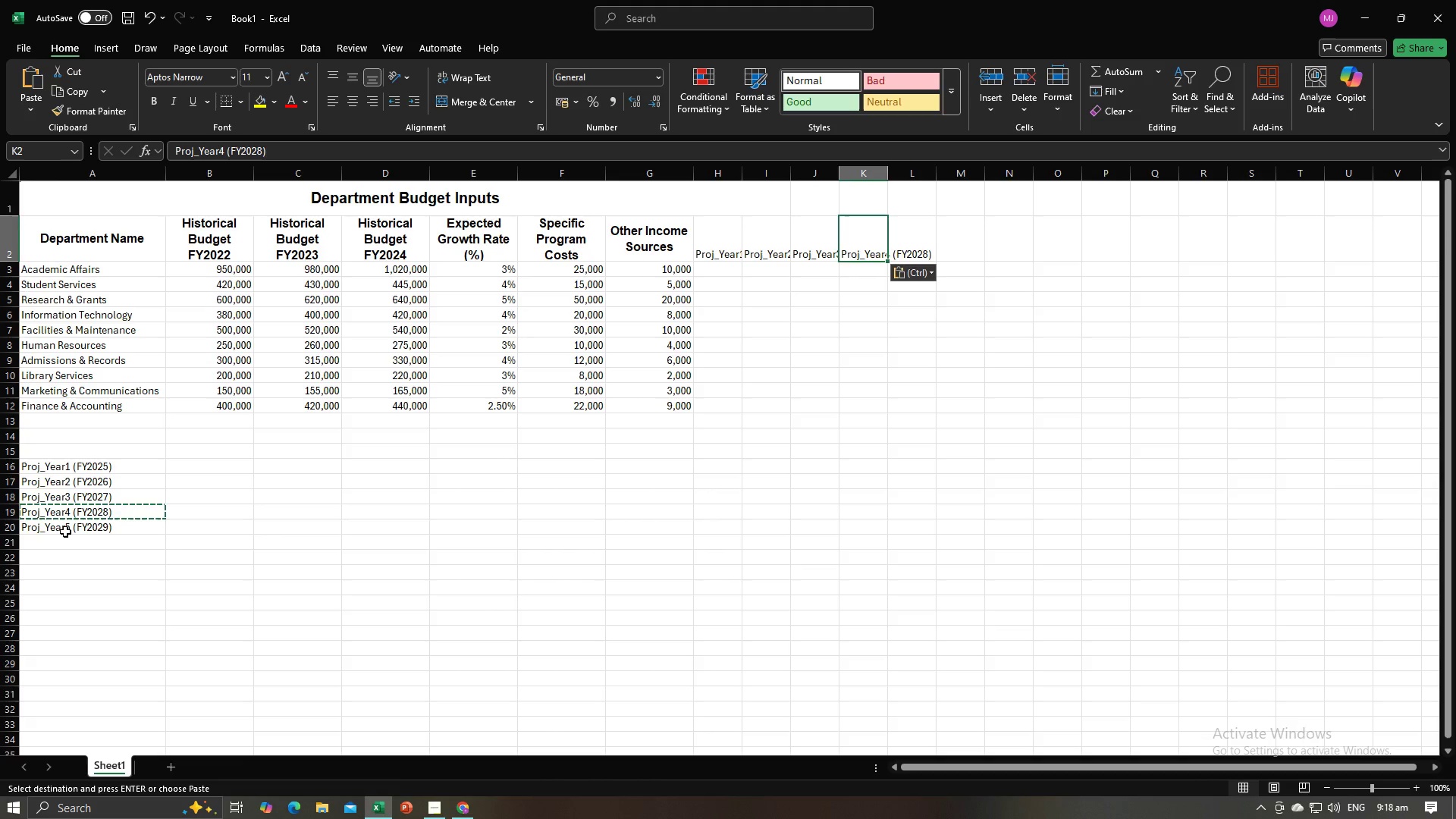 
key(Control+C)
 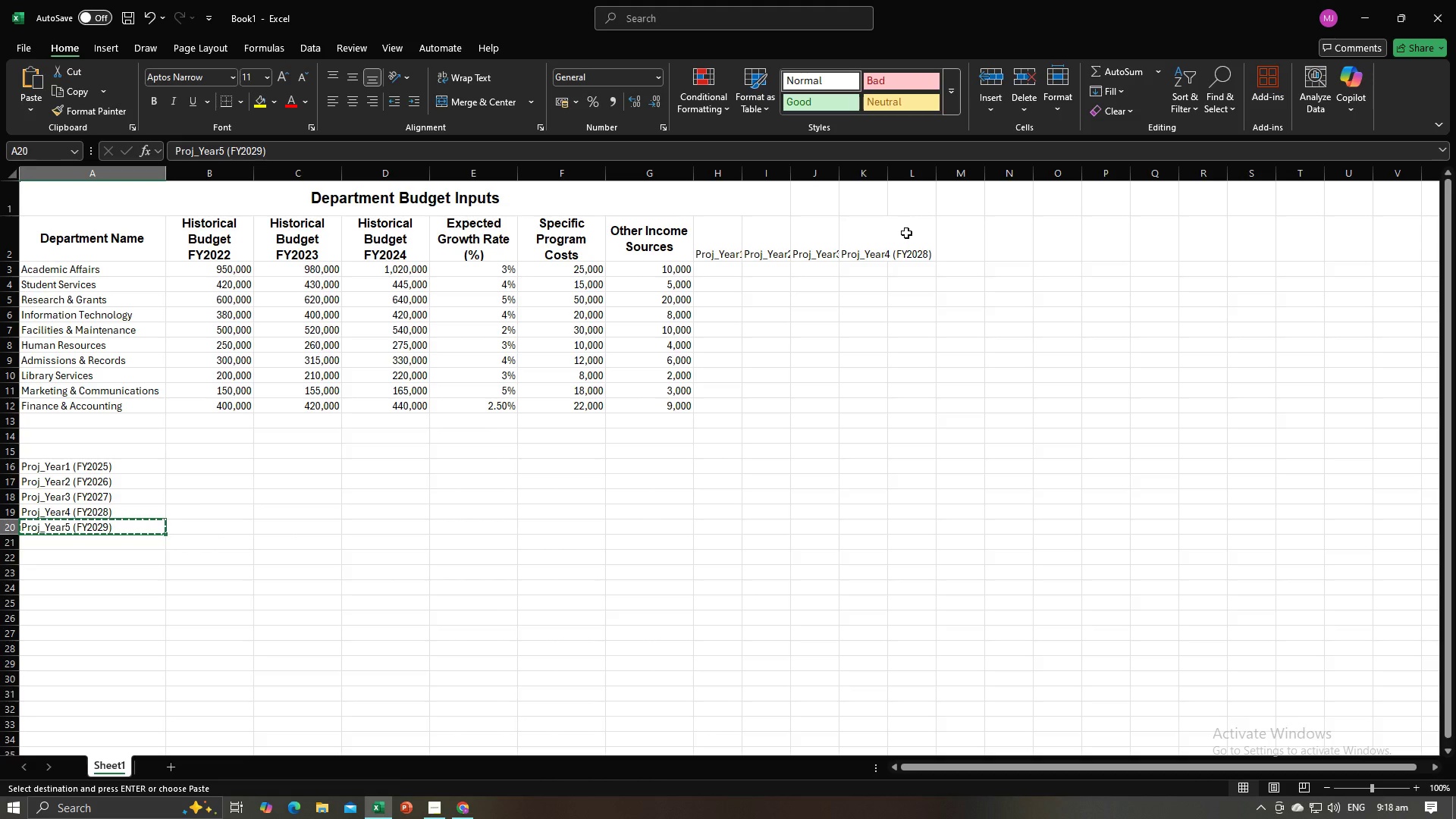 
left_click([906, 233])
 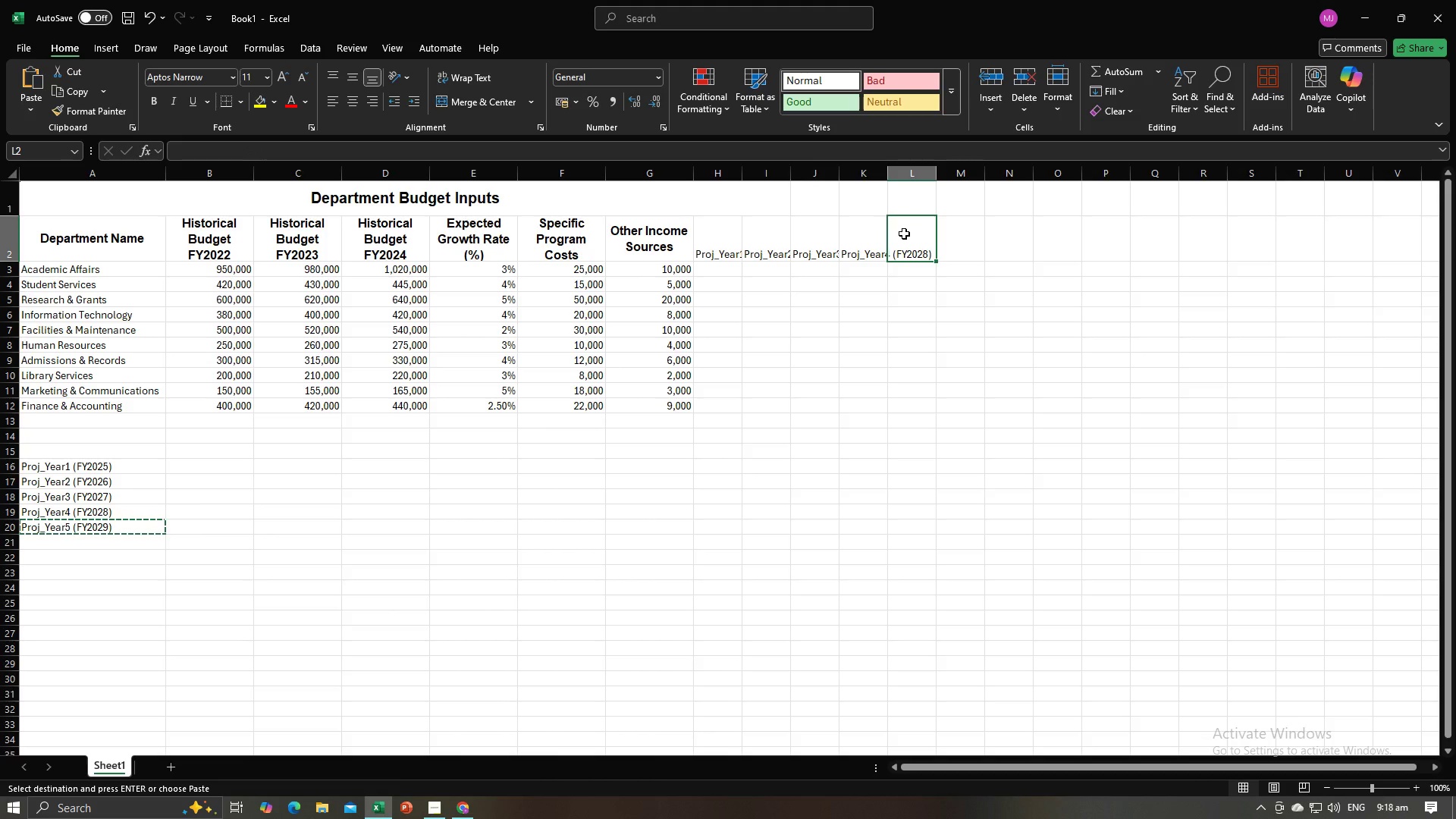 
key(Control+V)
 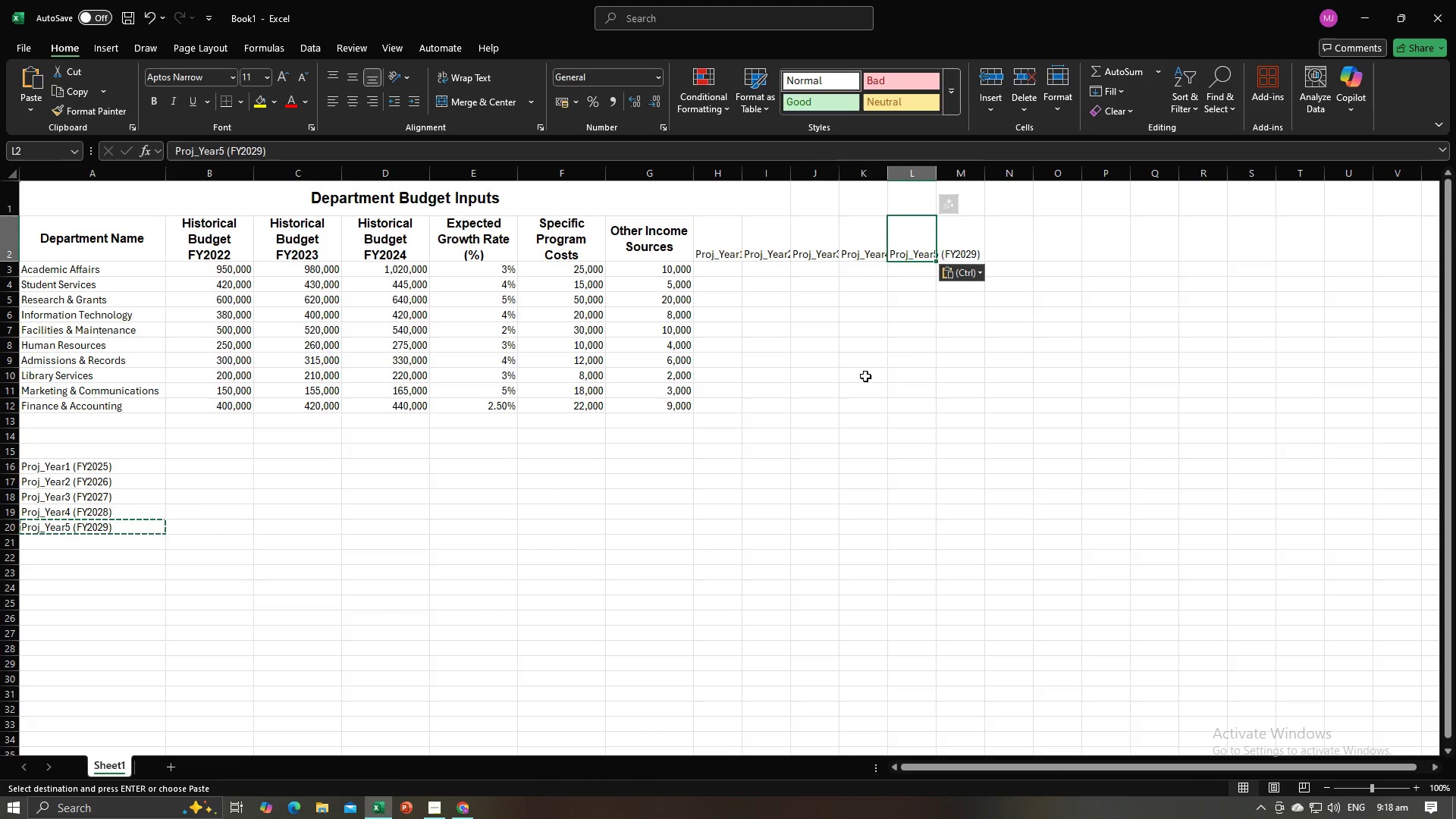 
left_click([865, 376])
 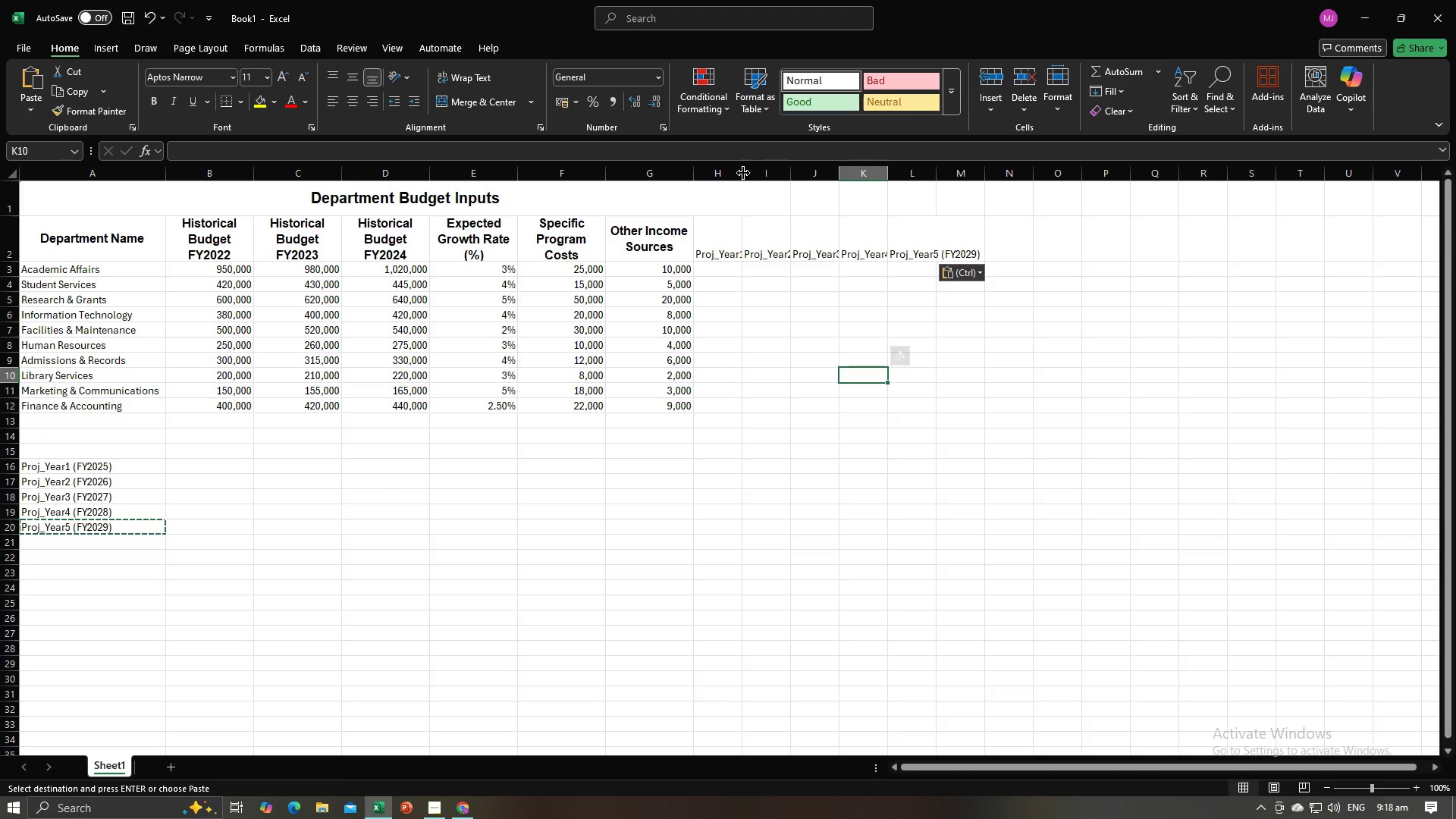 
left_click_drag(start_coordinate=[743, 173], to_coordinate=[753, 177])
 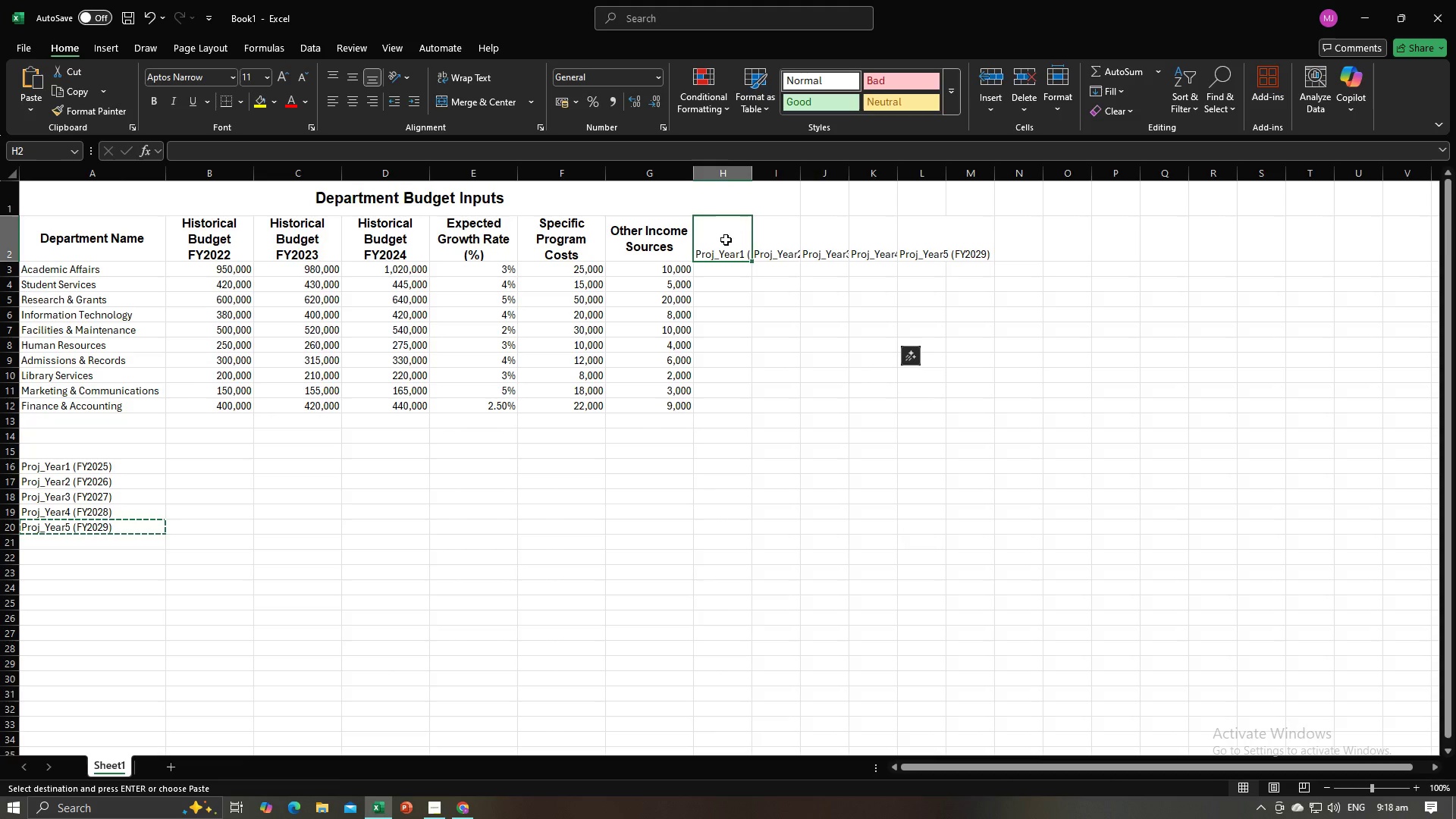 
left_click_drag(start_coordinate=[726, 240], to_coordinate=[946, 237])
 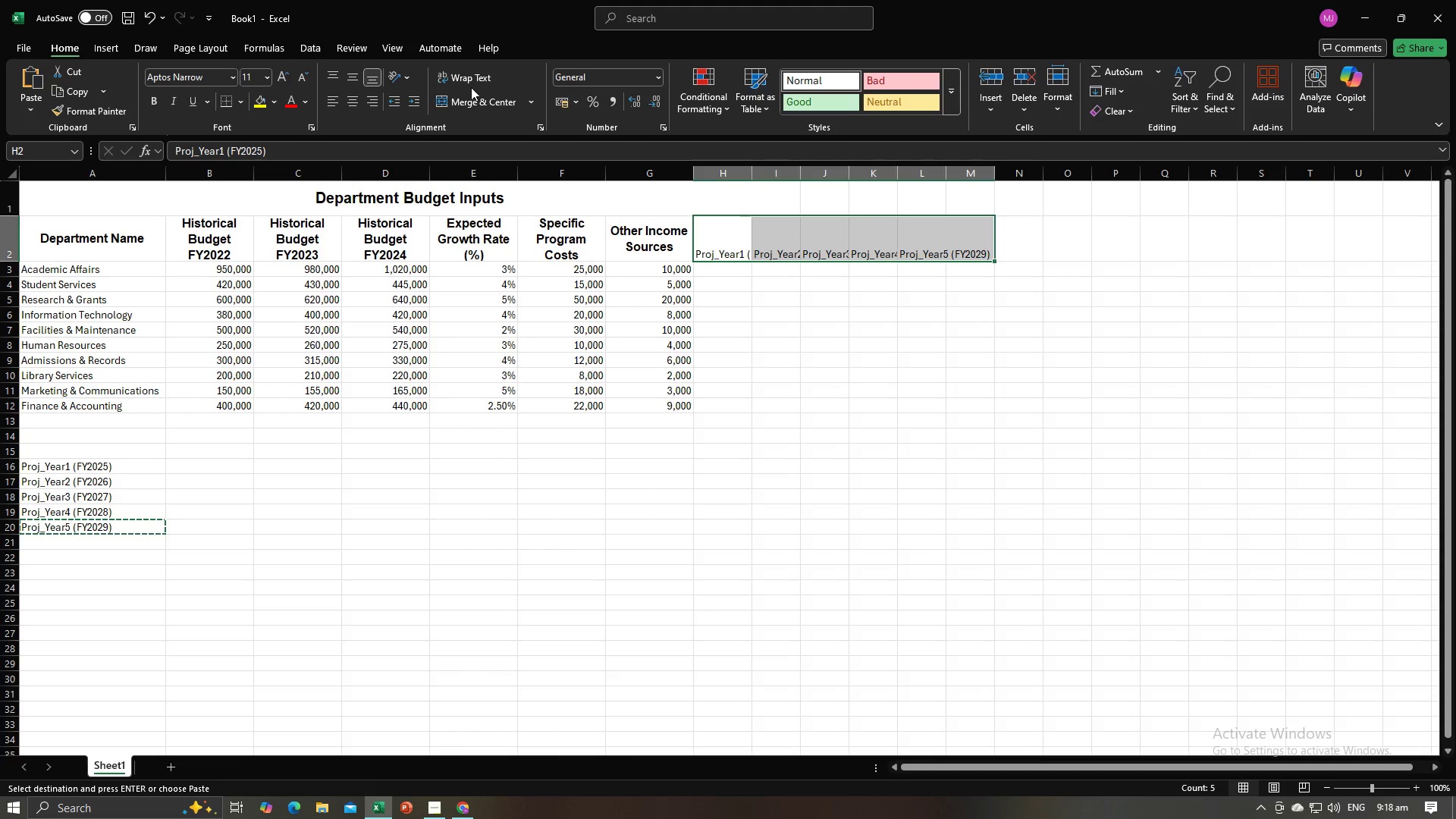 
left_click([469, 77])
 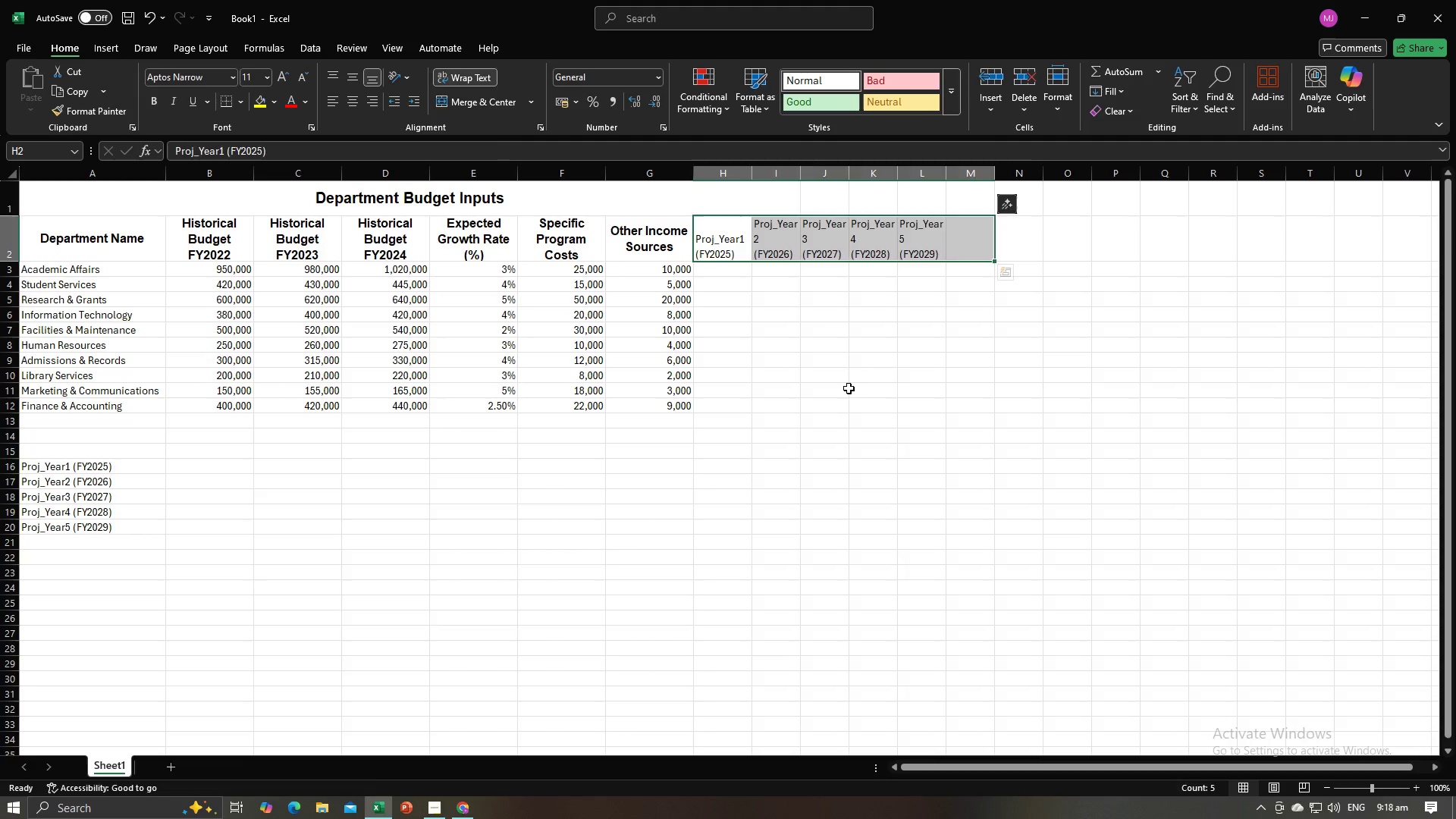 
left_click([849, 388])
 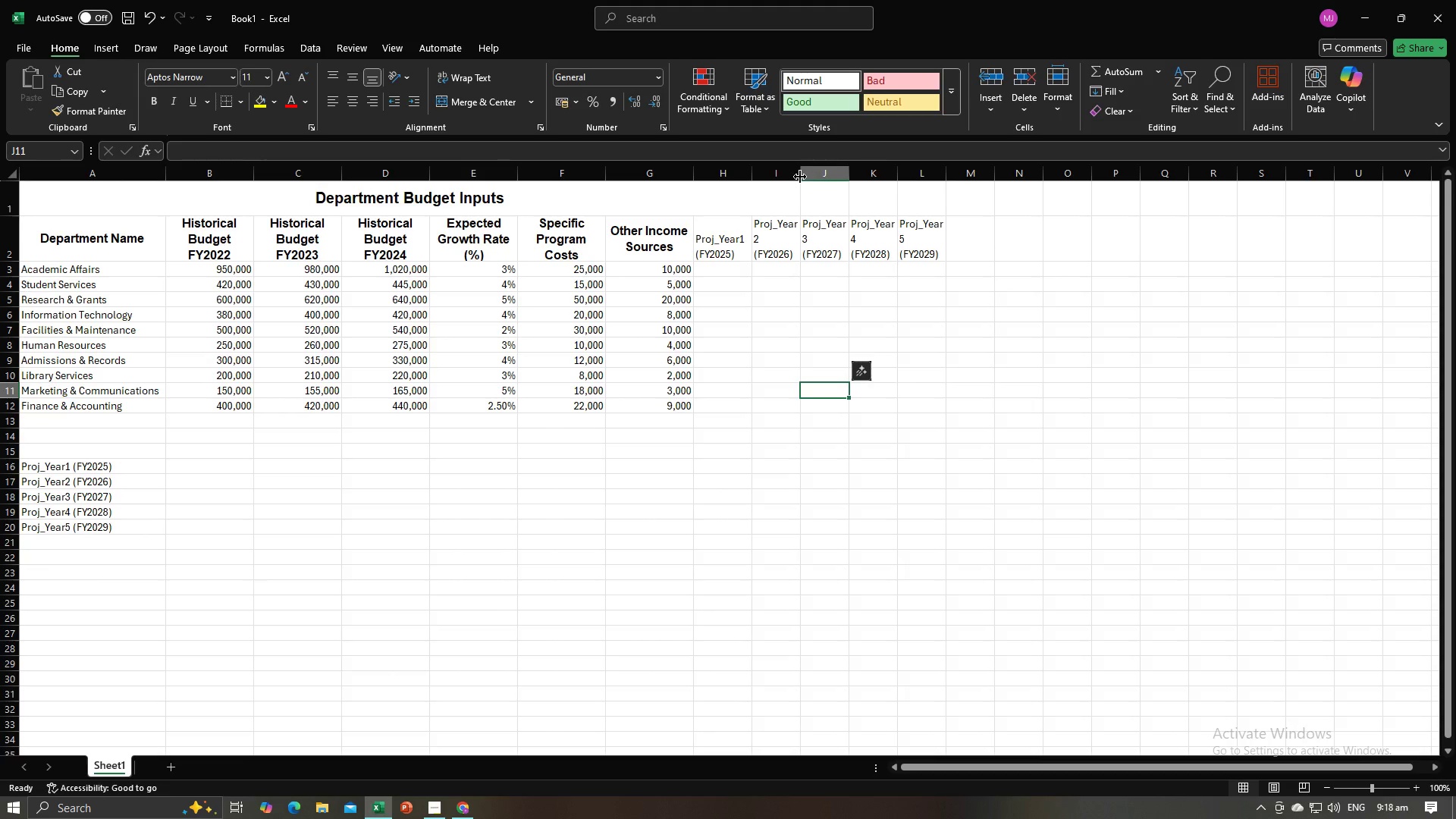 
left_click([742, 174])
 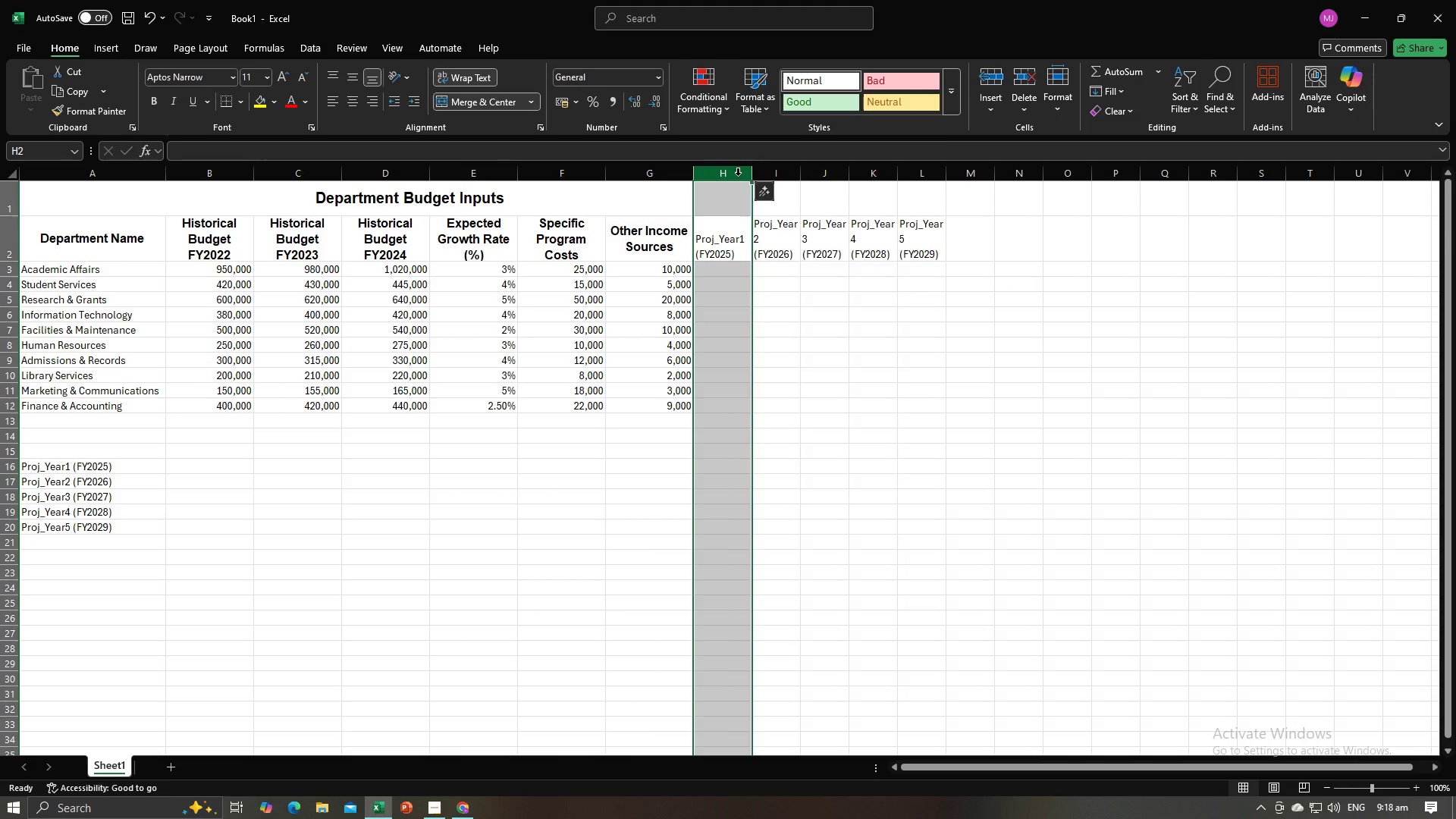 
right_click([737, 175])
 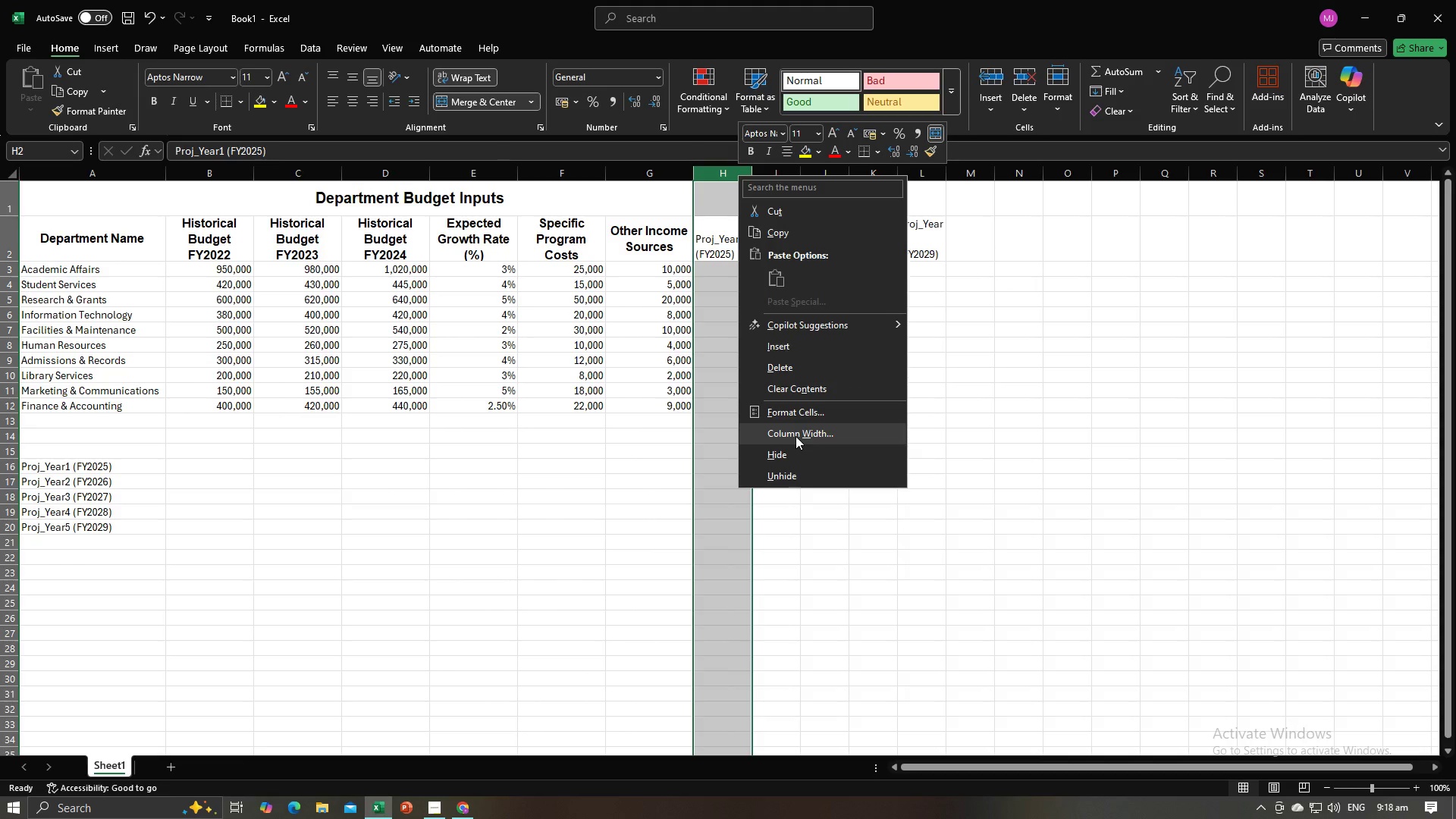 
left_click([795, 437])
 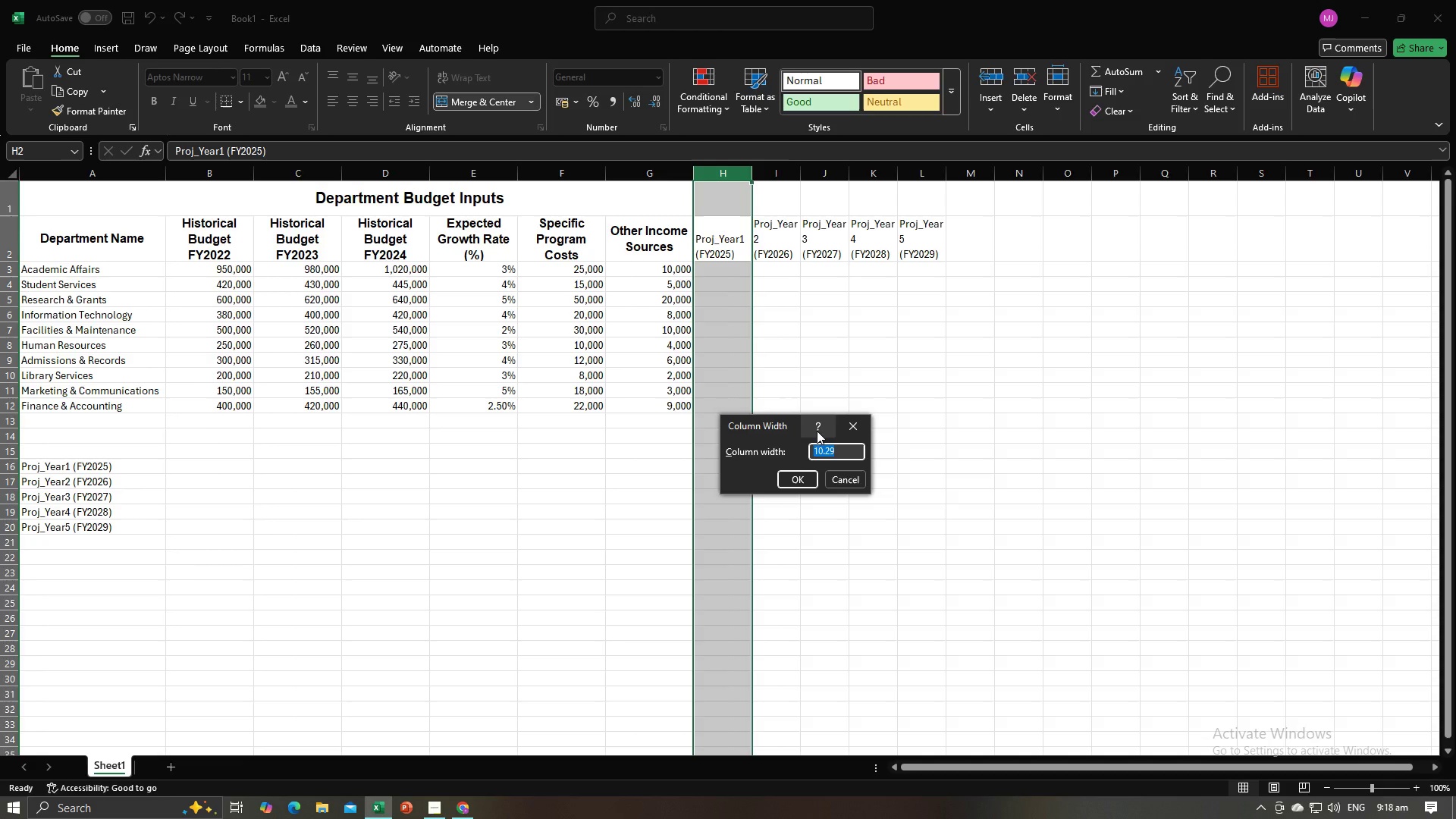 
key(Control+C)
 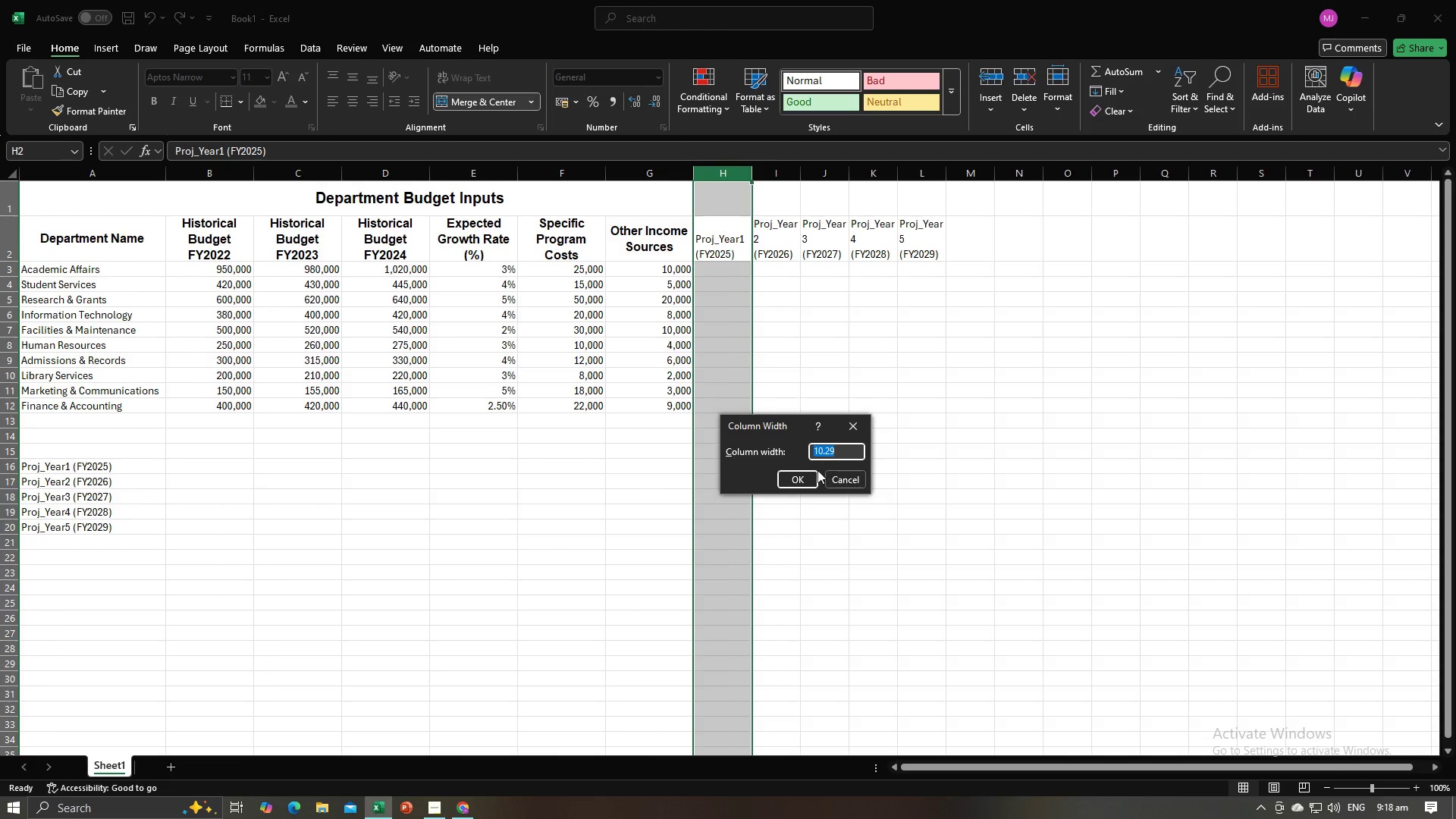 
key(Control+C)
 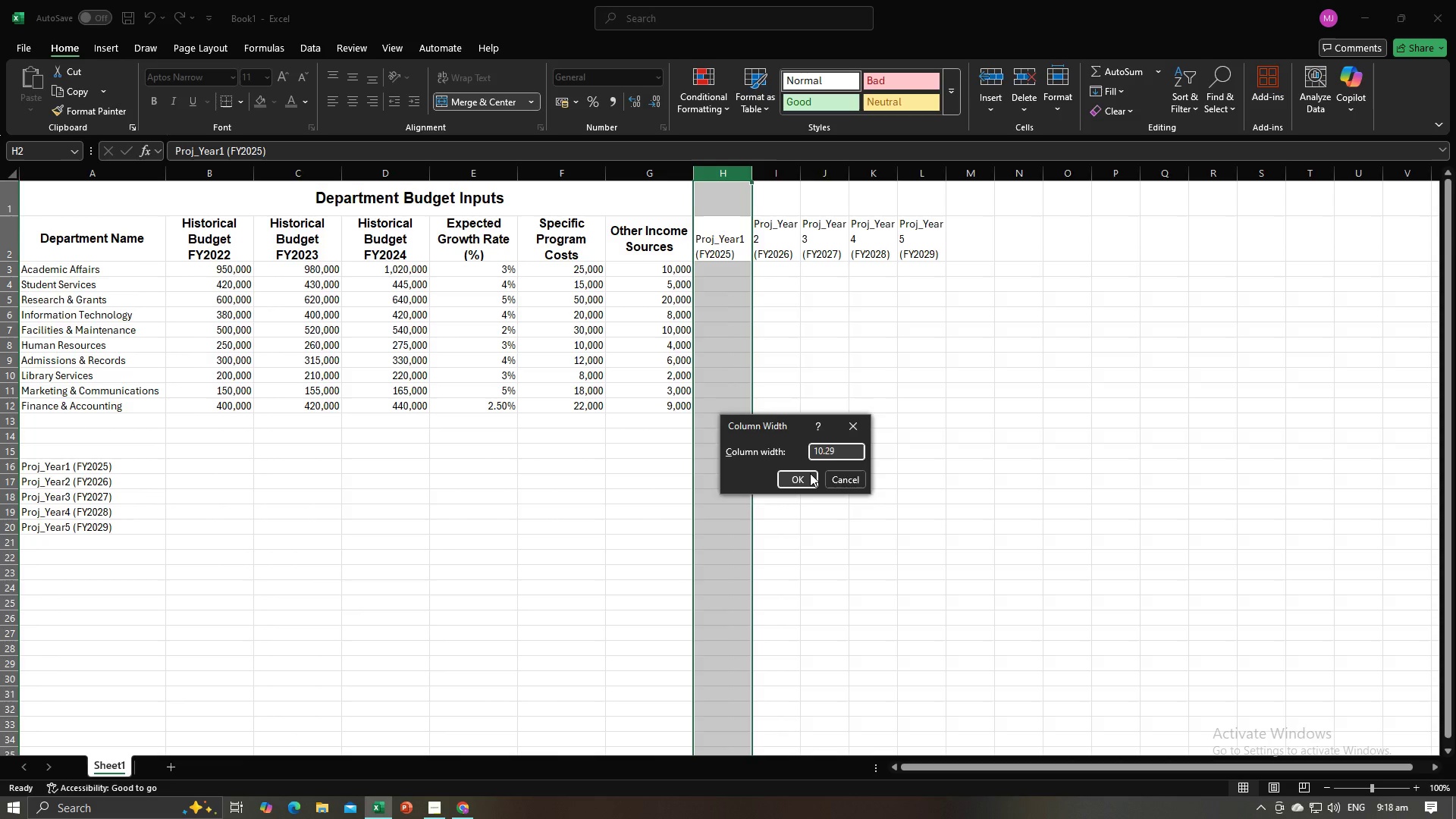 
left_click([810, 473])
 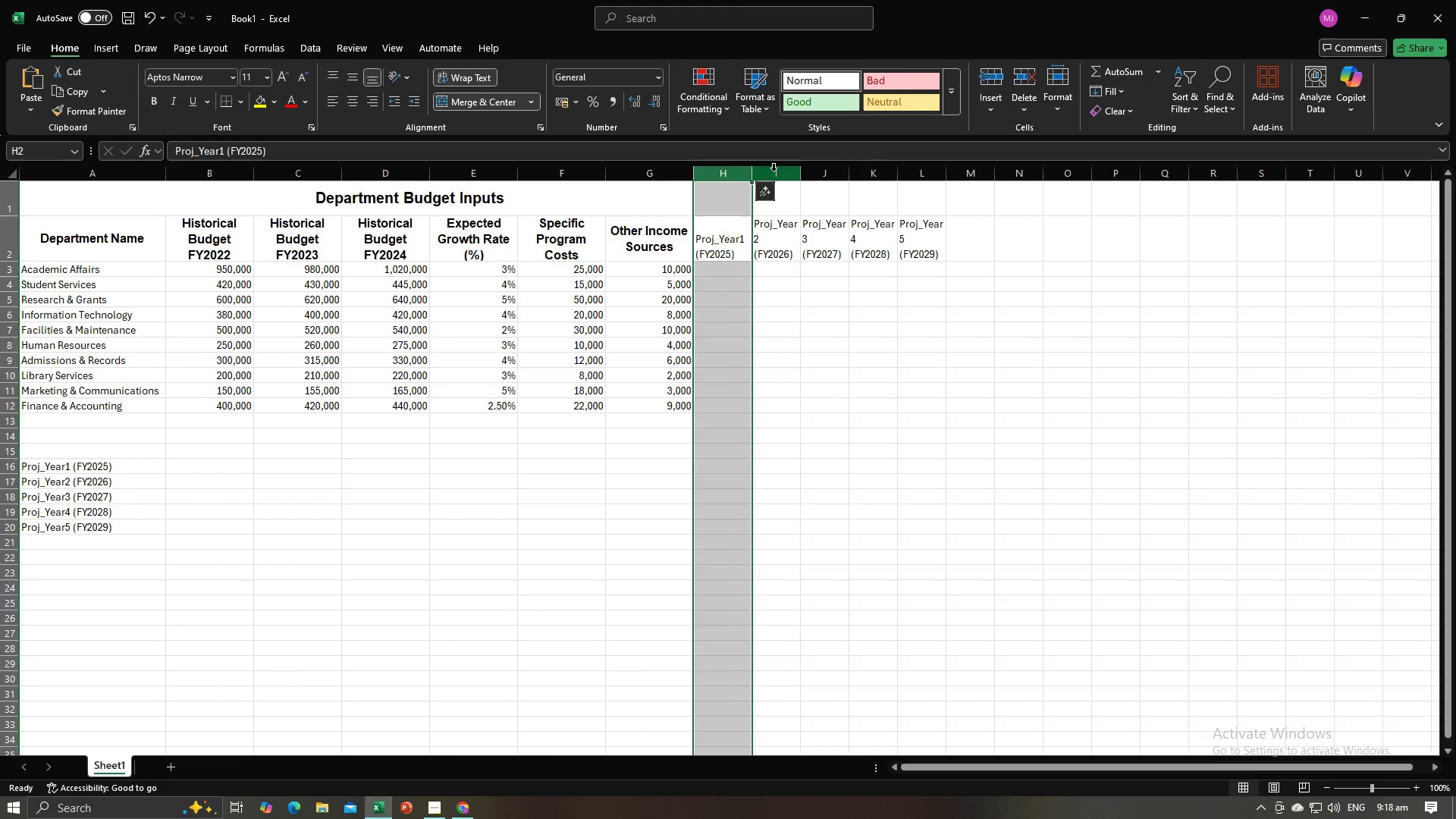 
left_click([774, 171])
 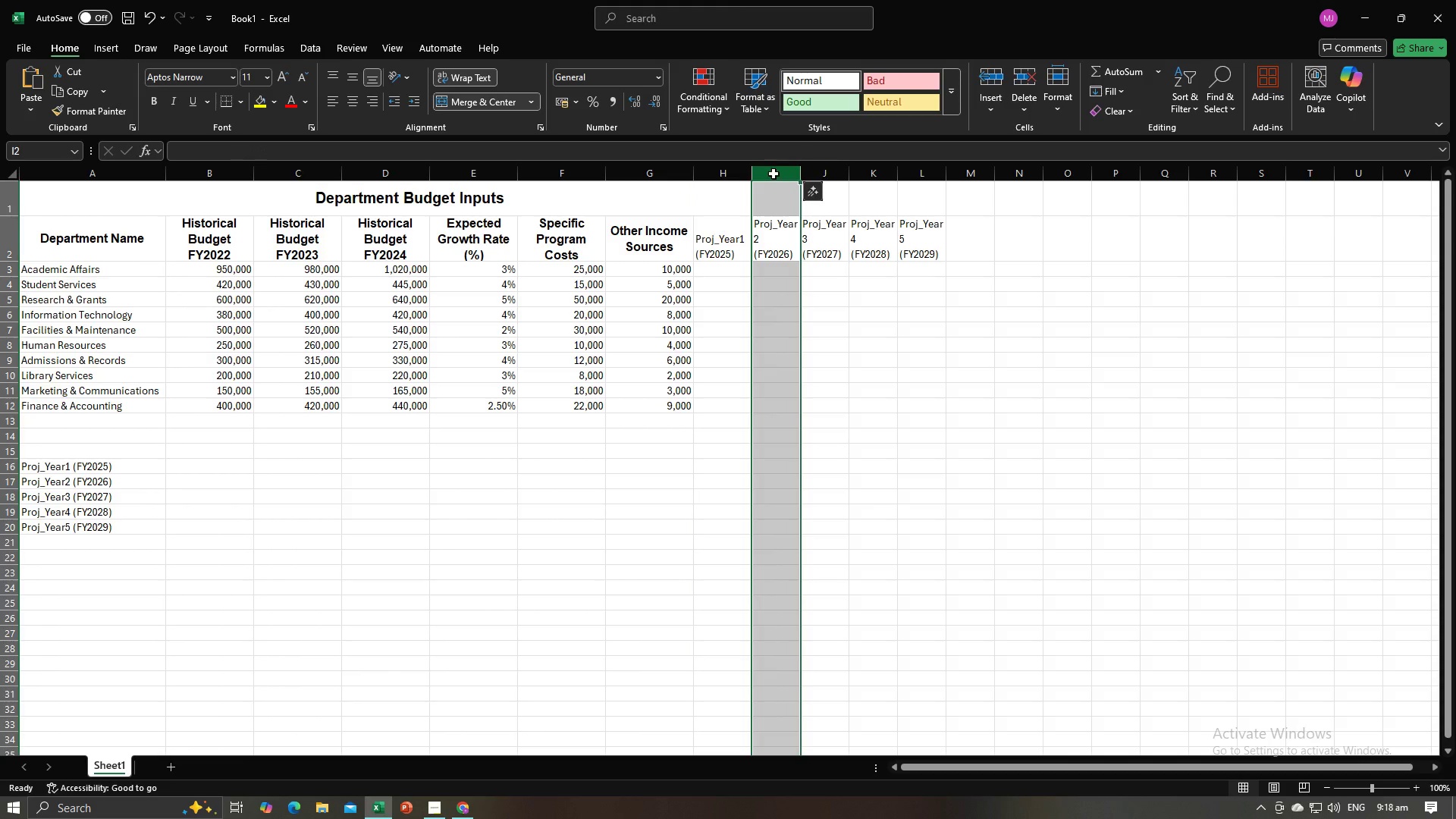 
left_click_drag(start_coordinate=[774, 173], to_coordinate=[913, 171])
 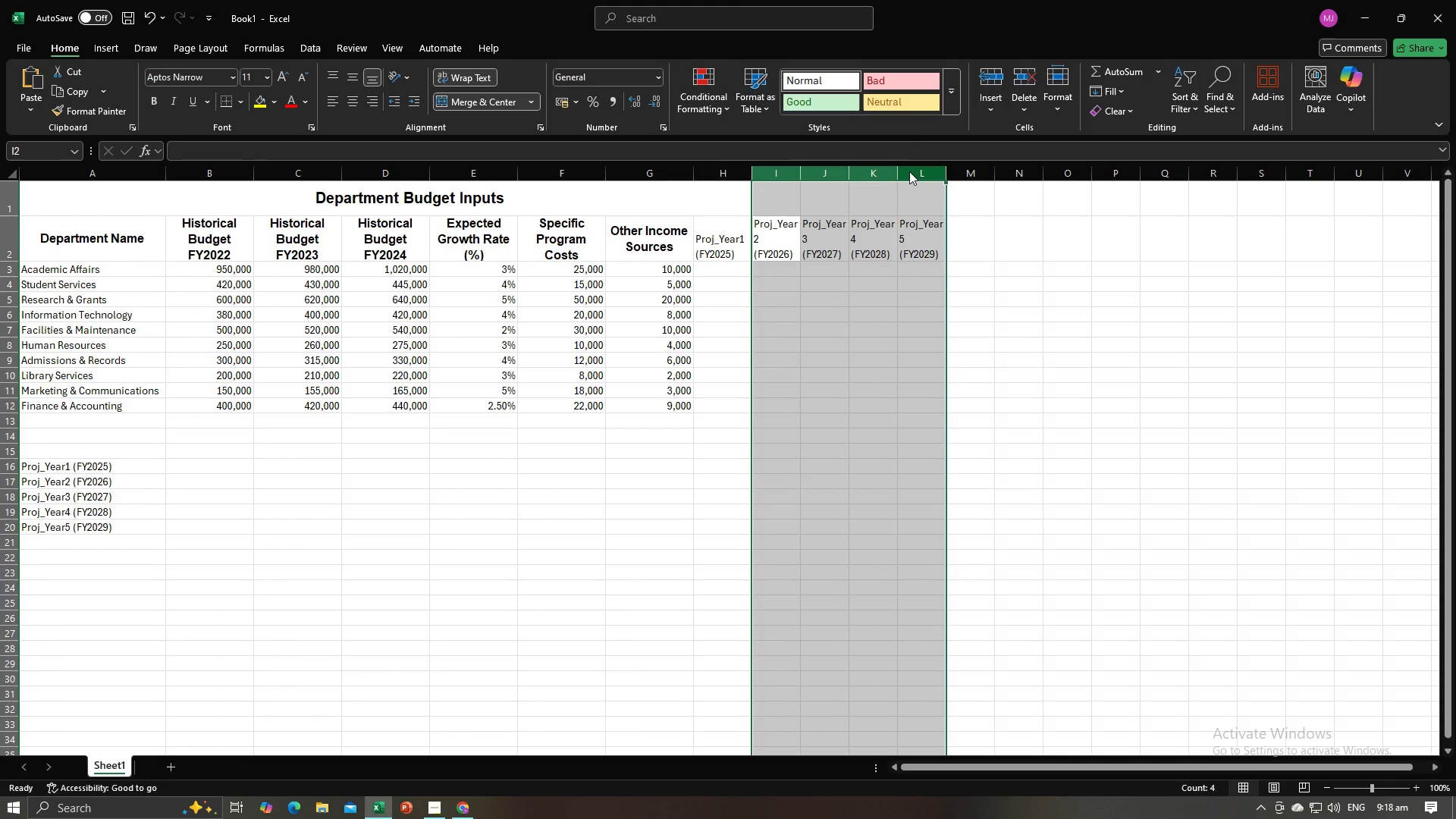 
right_click([909, 171])
 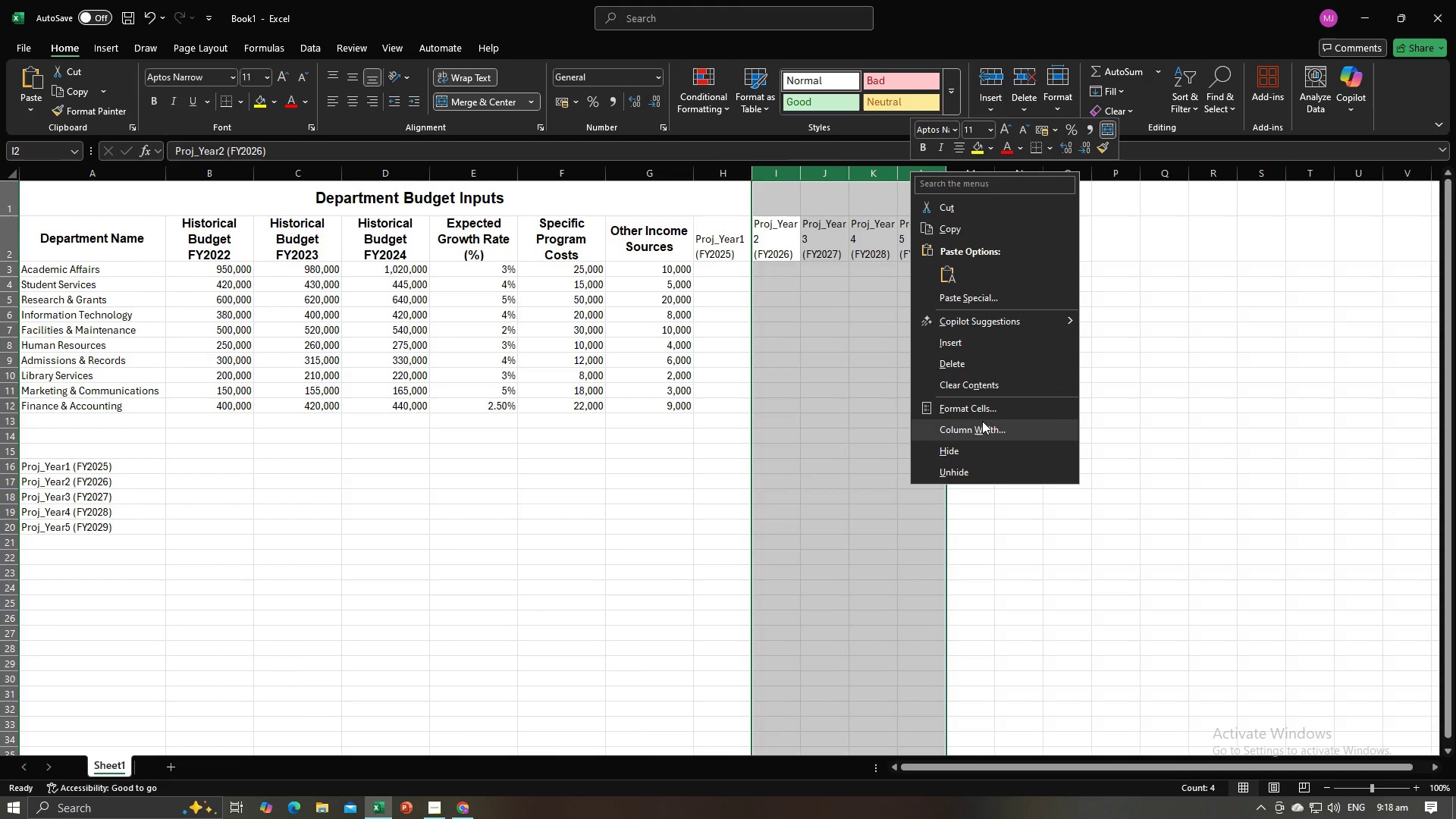 
left_click([982, 426])
 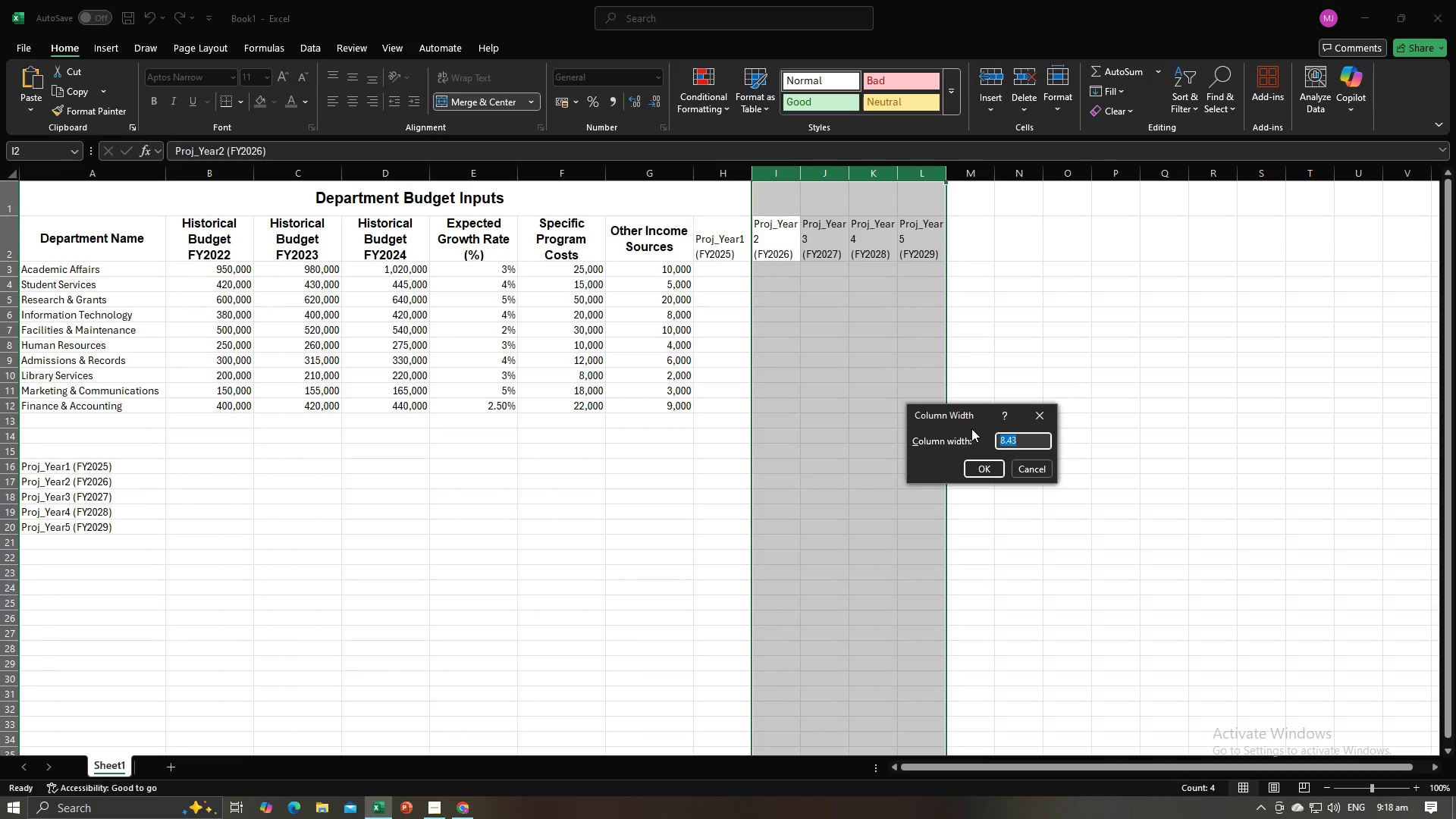 
key(Control+V)
 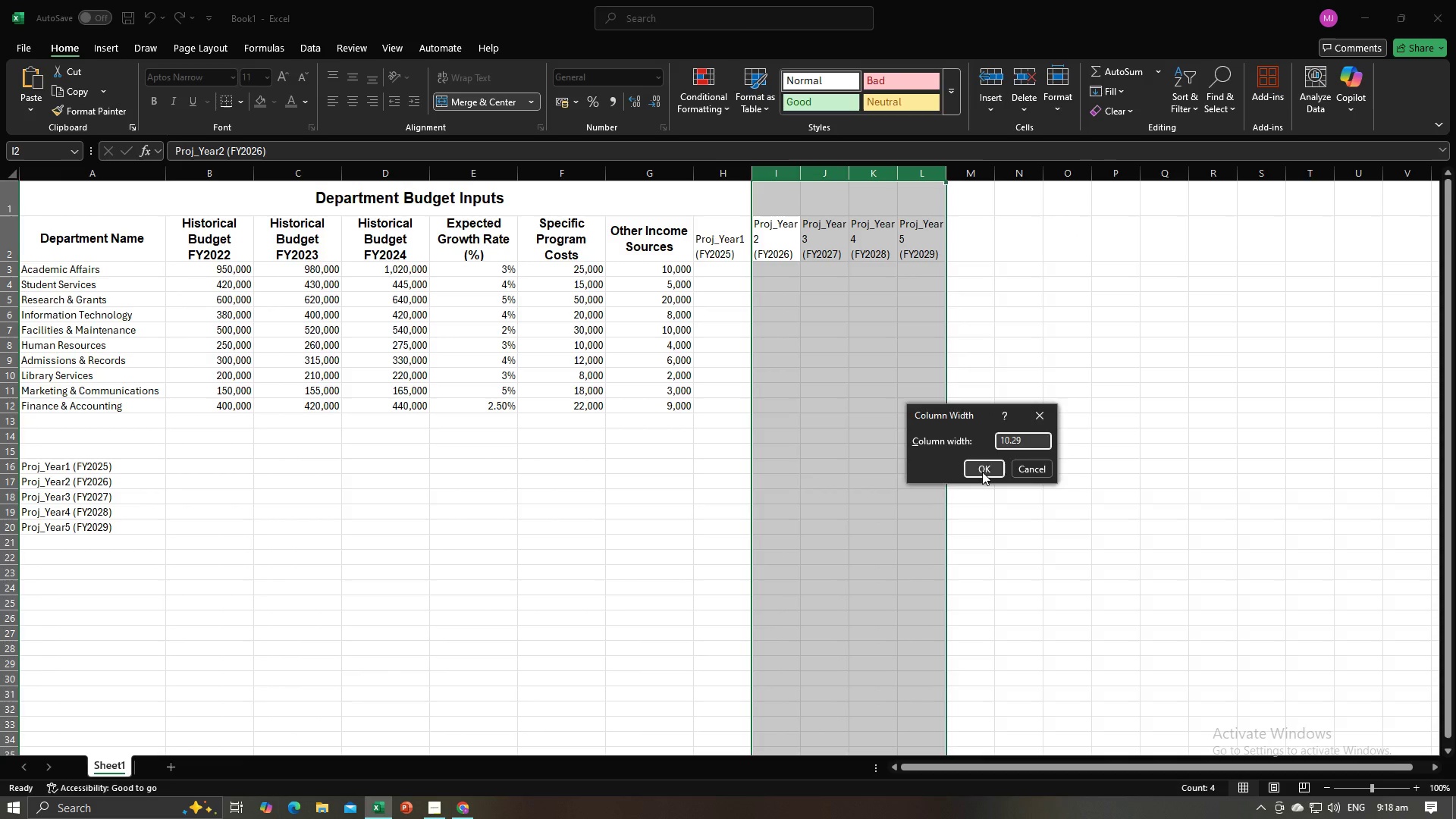 
left_click([982, 472])
 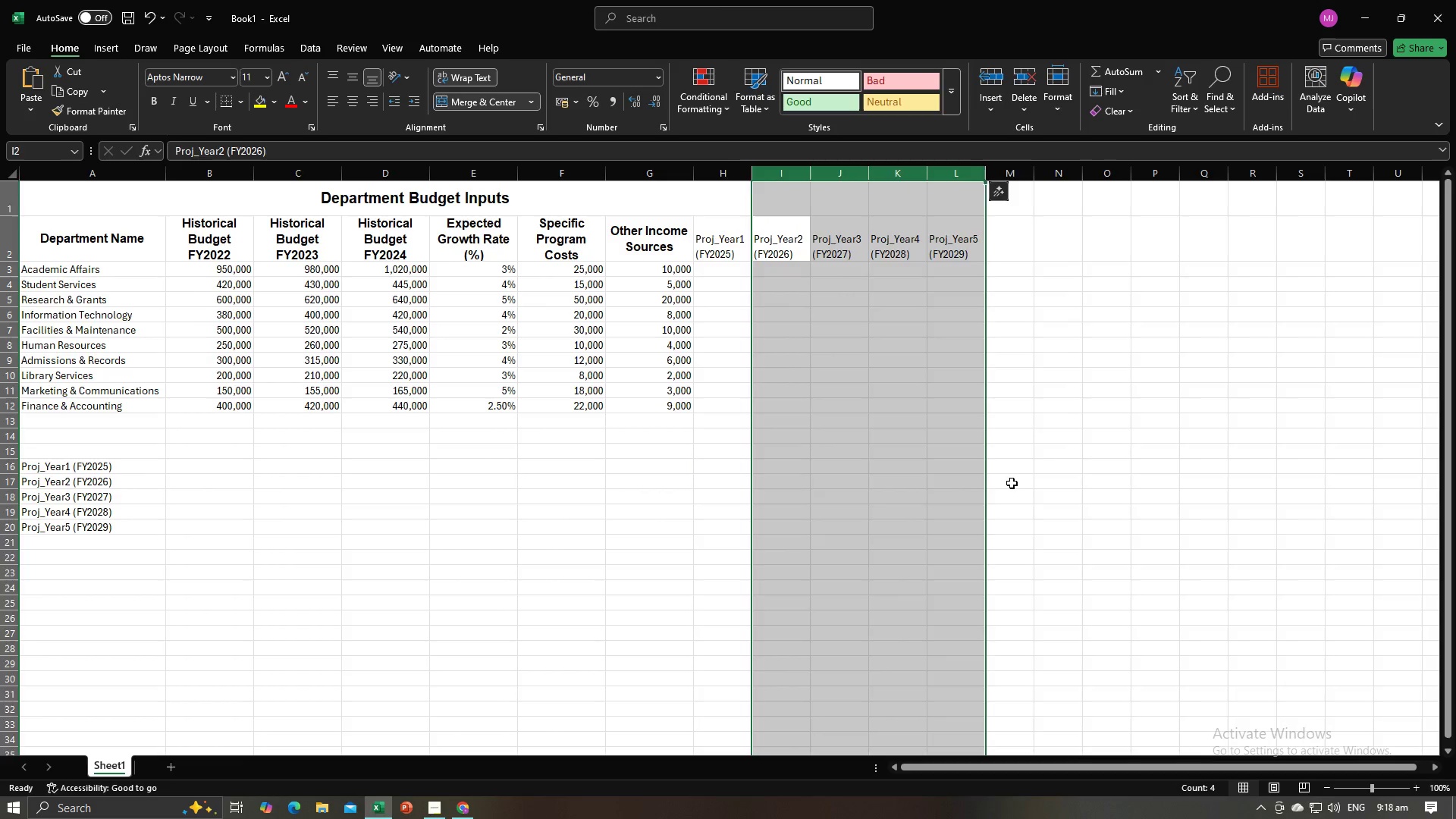 
left_click([1015, 483])
 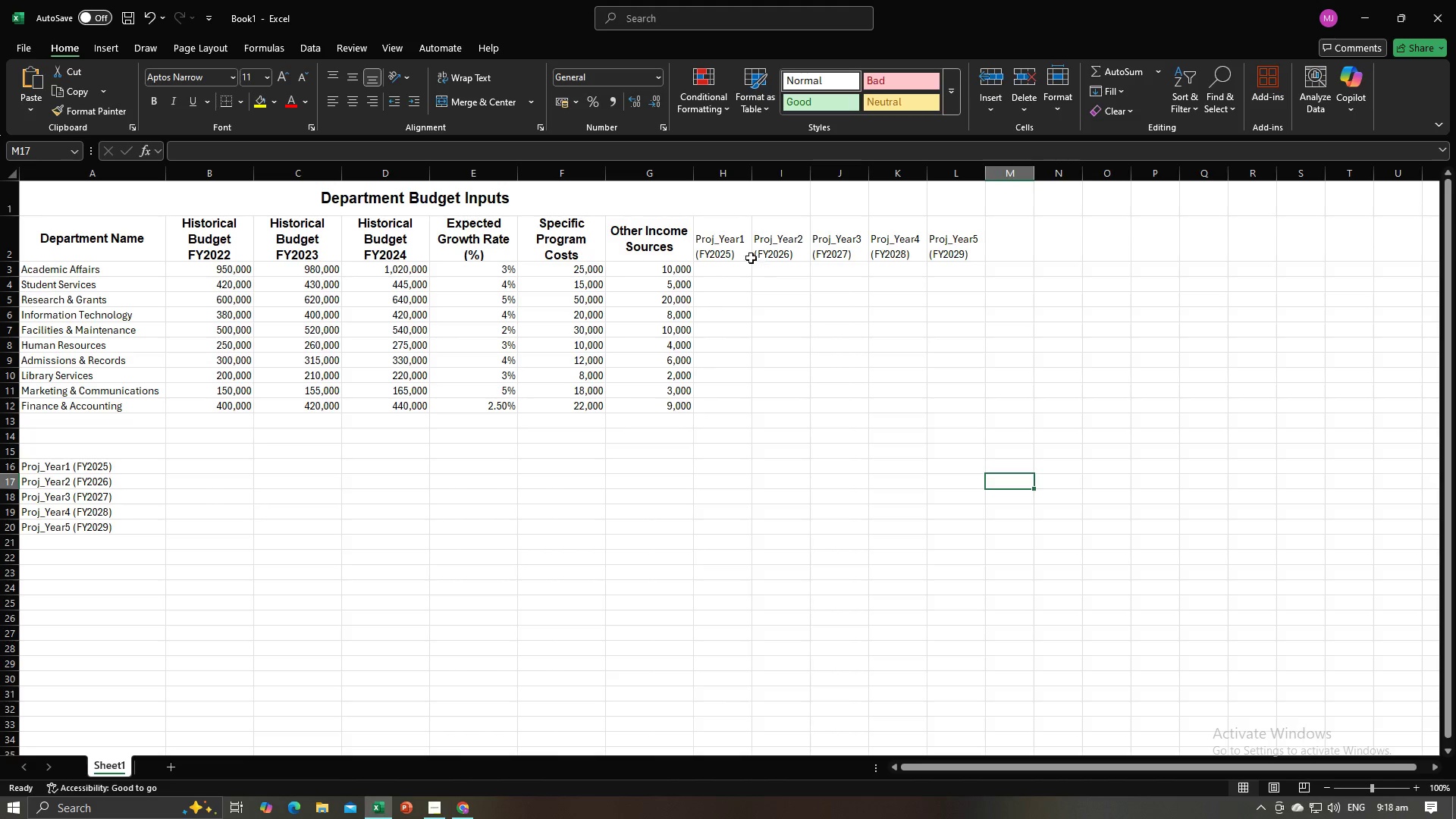 
left_click_drag(start_coordinate=[745, 254], to_coordinate=[735, 256])
 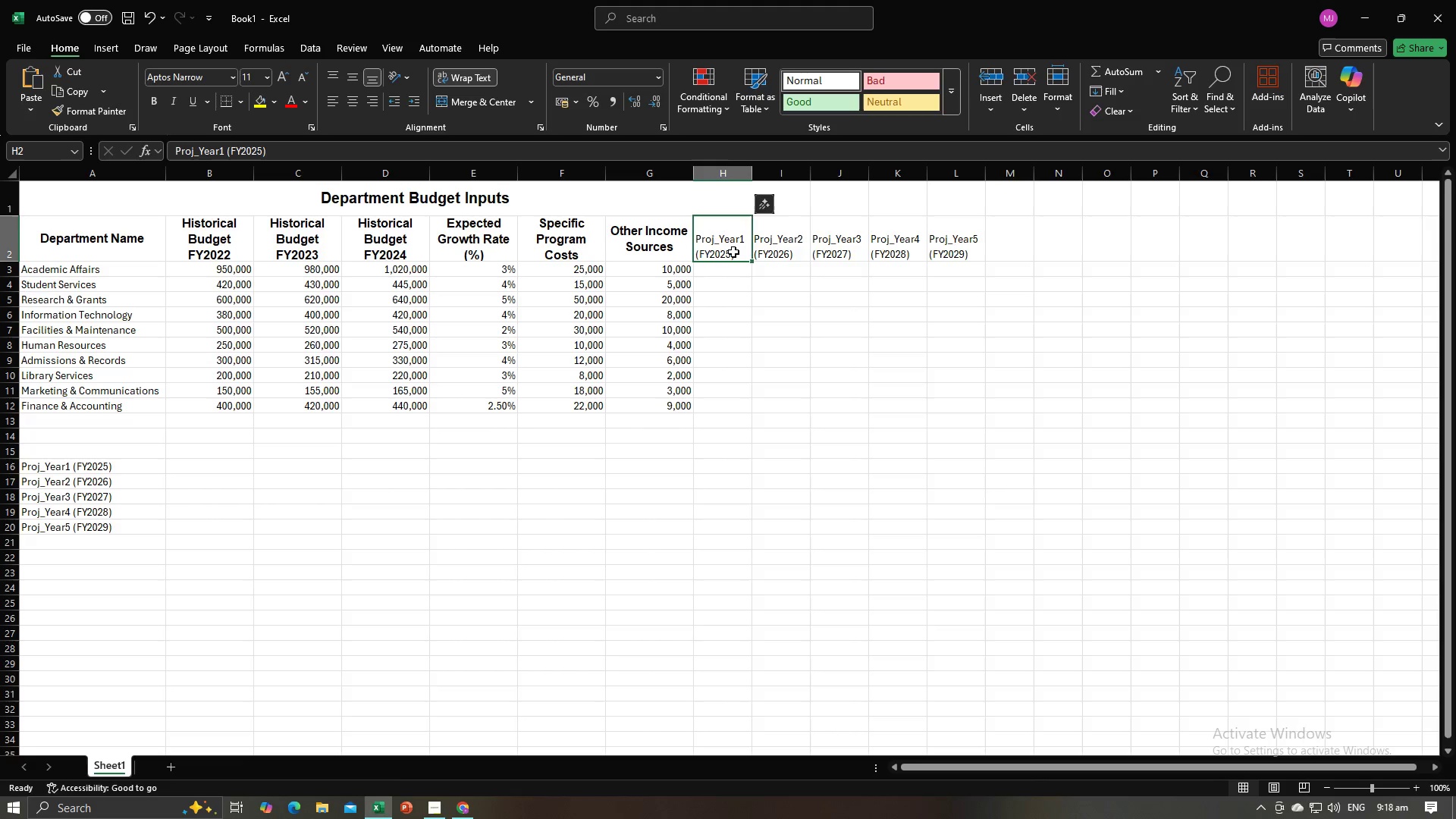 
left_click_drag(start_coordinate=[720, 252], to_coordinate=[942, 252])
 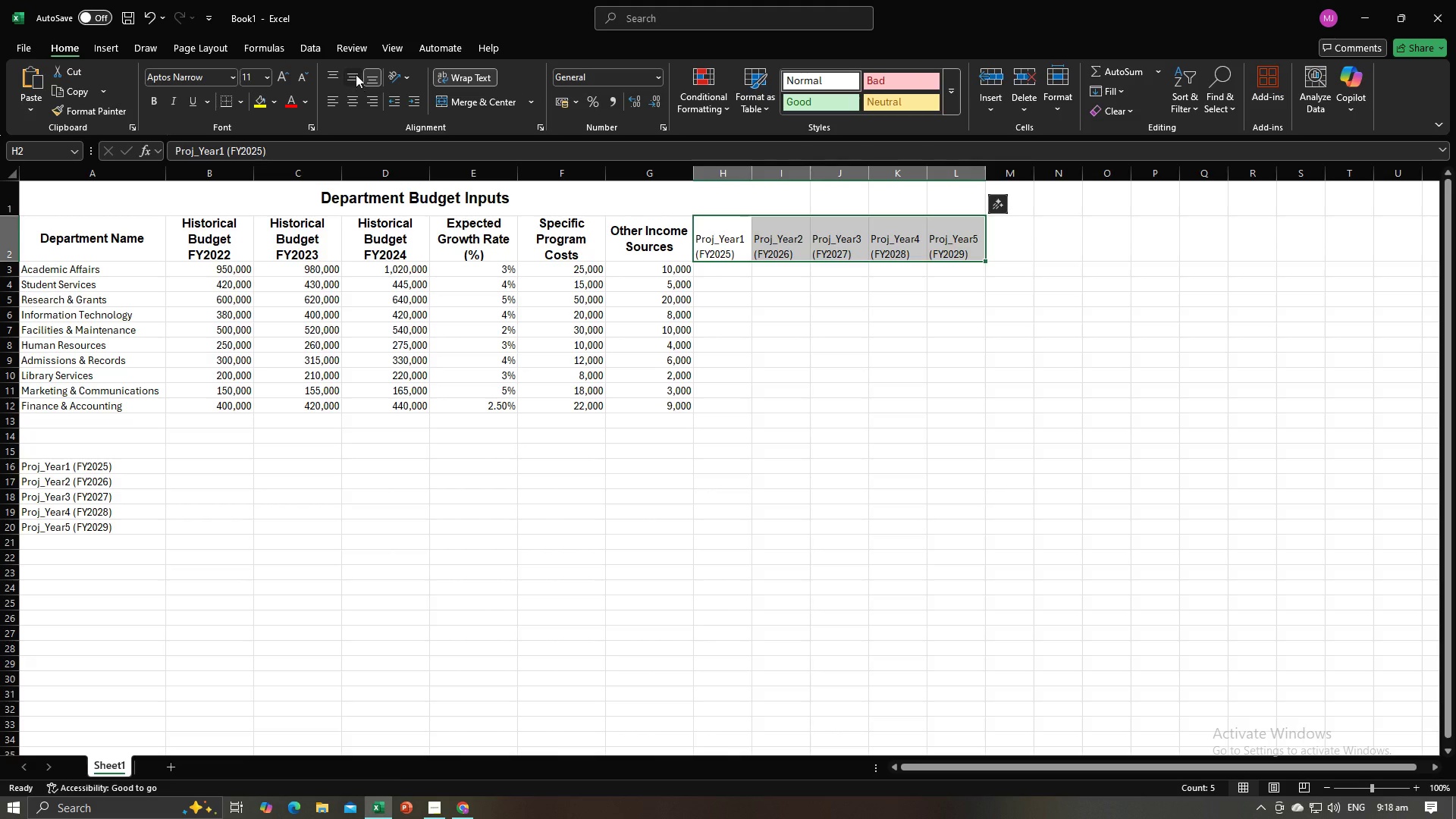 
double_click([352, 96])
 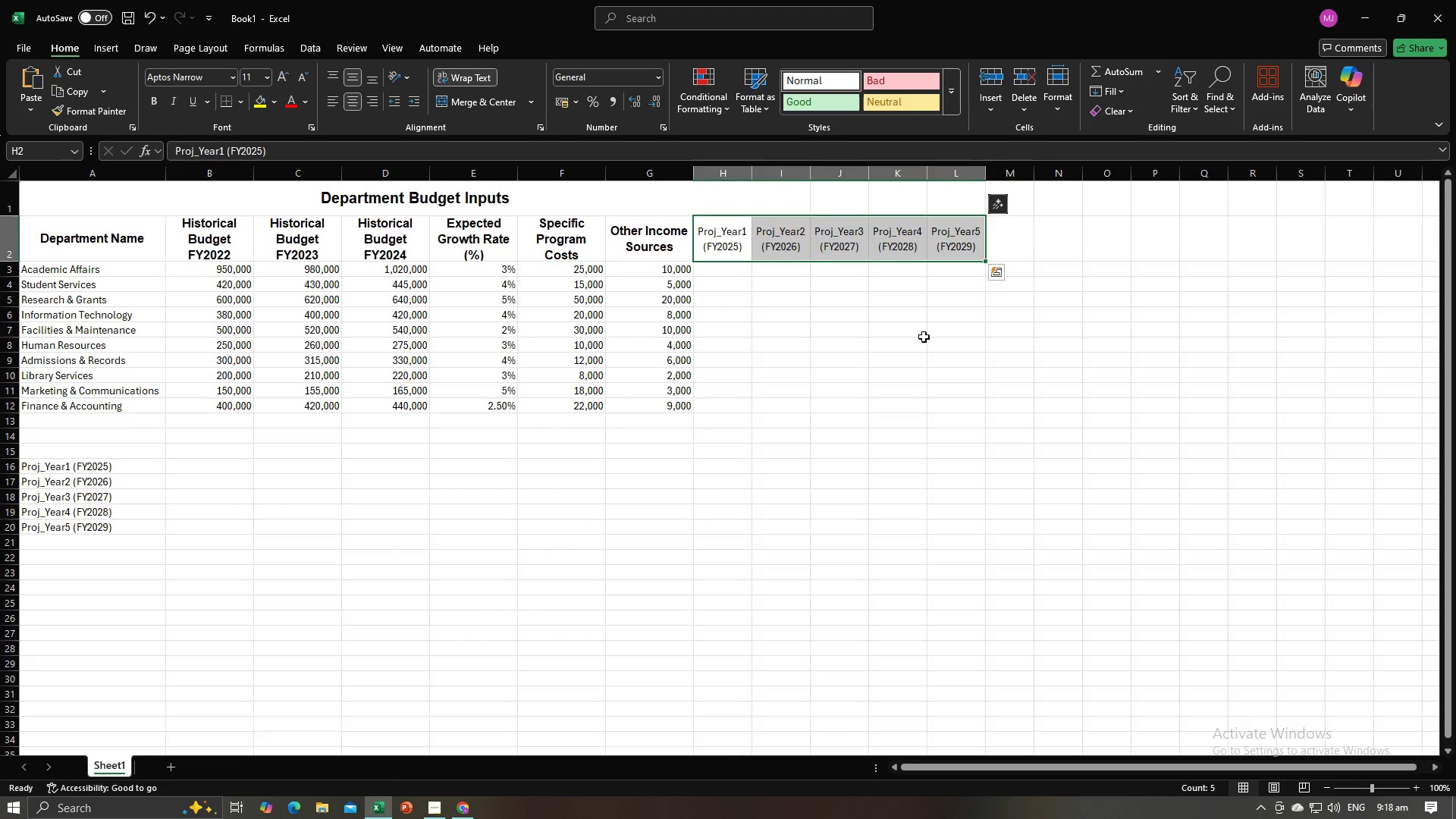 
triple_click([924, 337])
 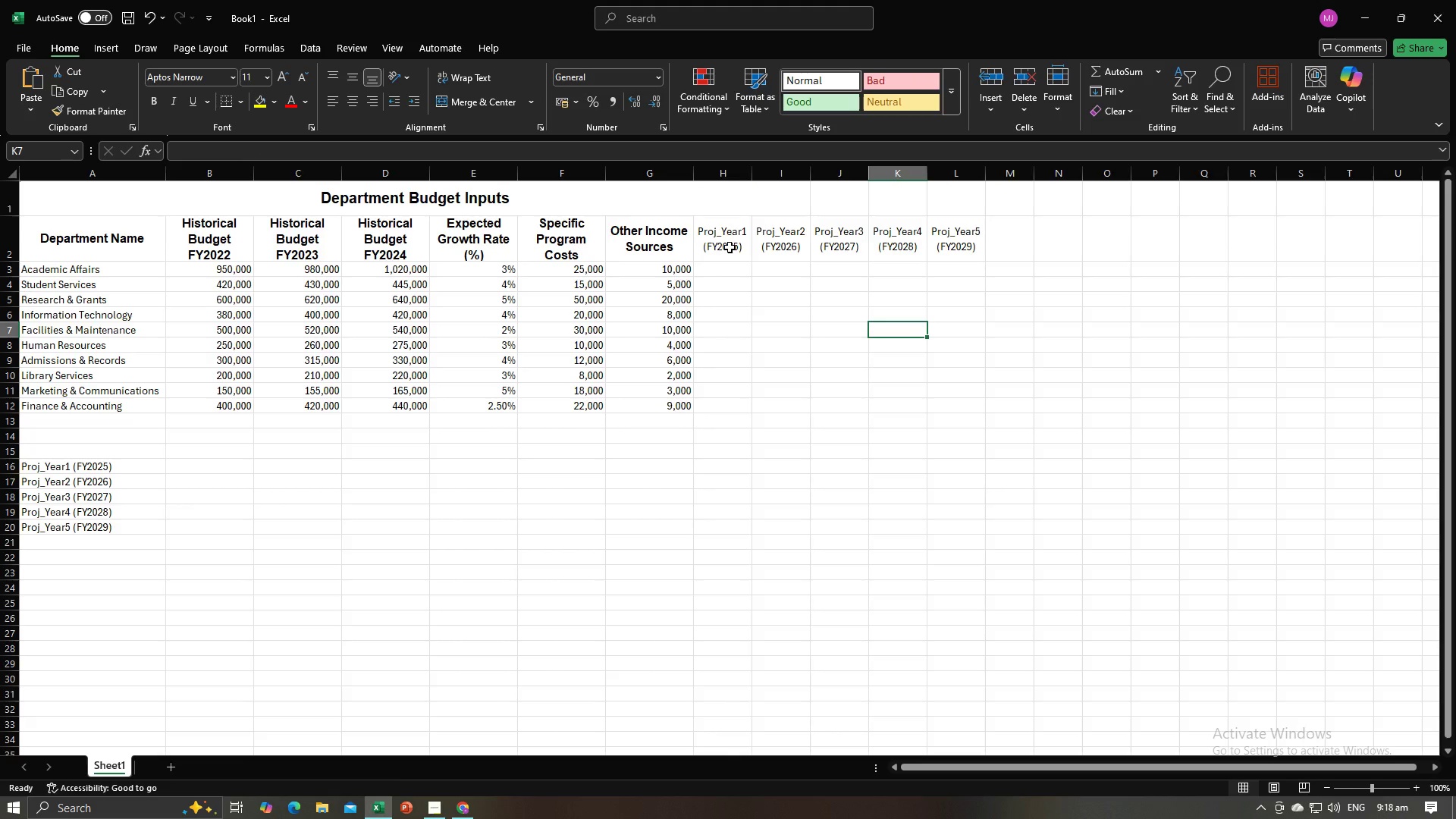 
left_click_drag(start_coordinate=[730, 246], to_coordinate=[981, 250])
 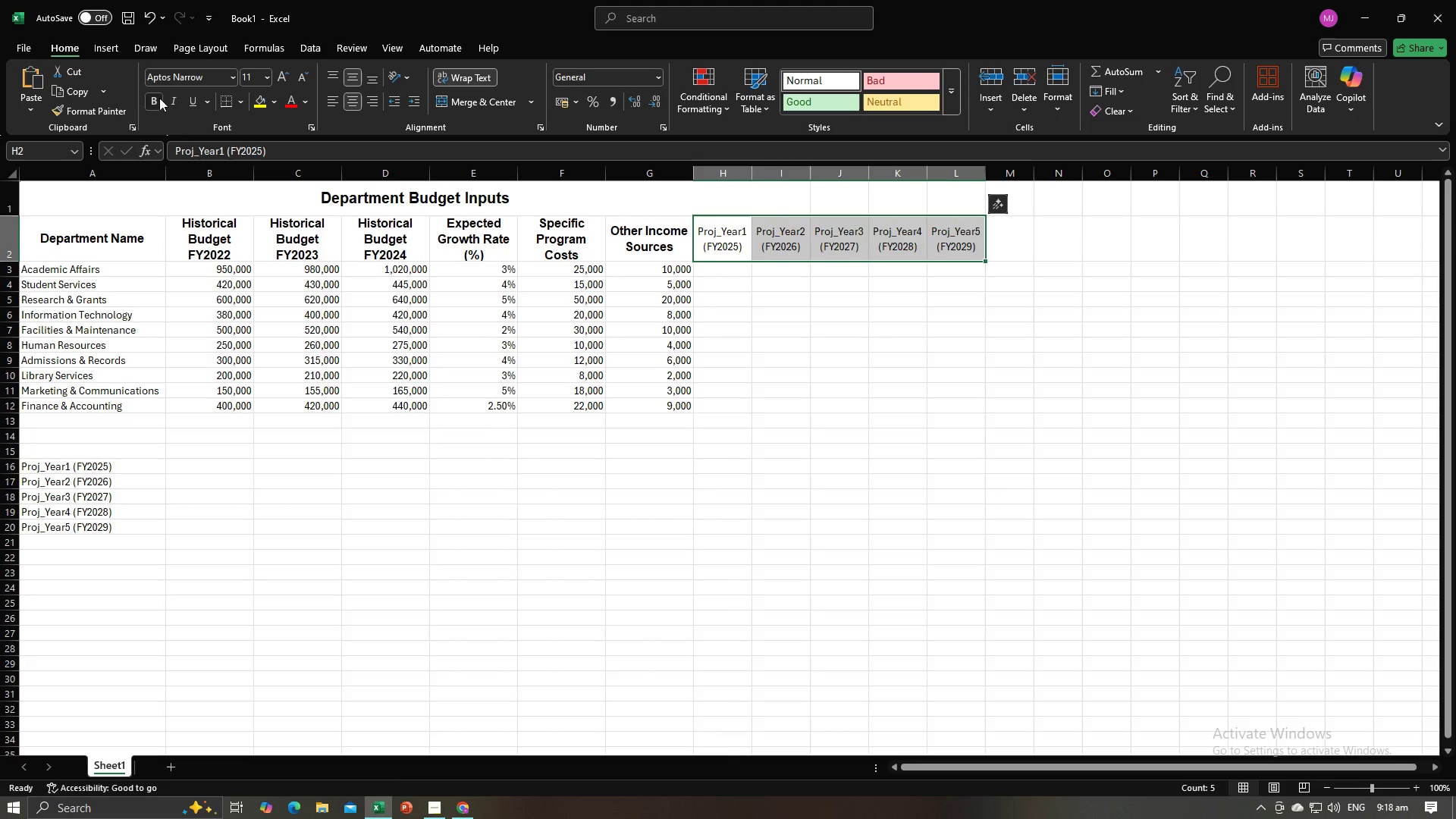 
double_click([216, 81])
 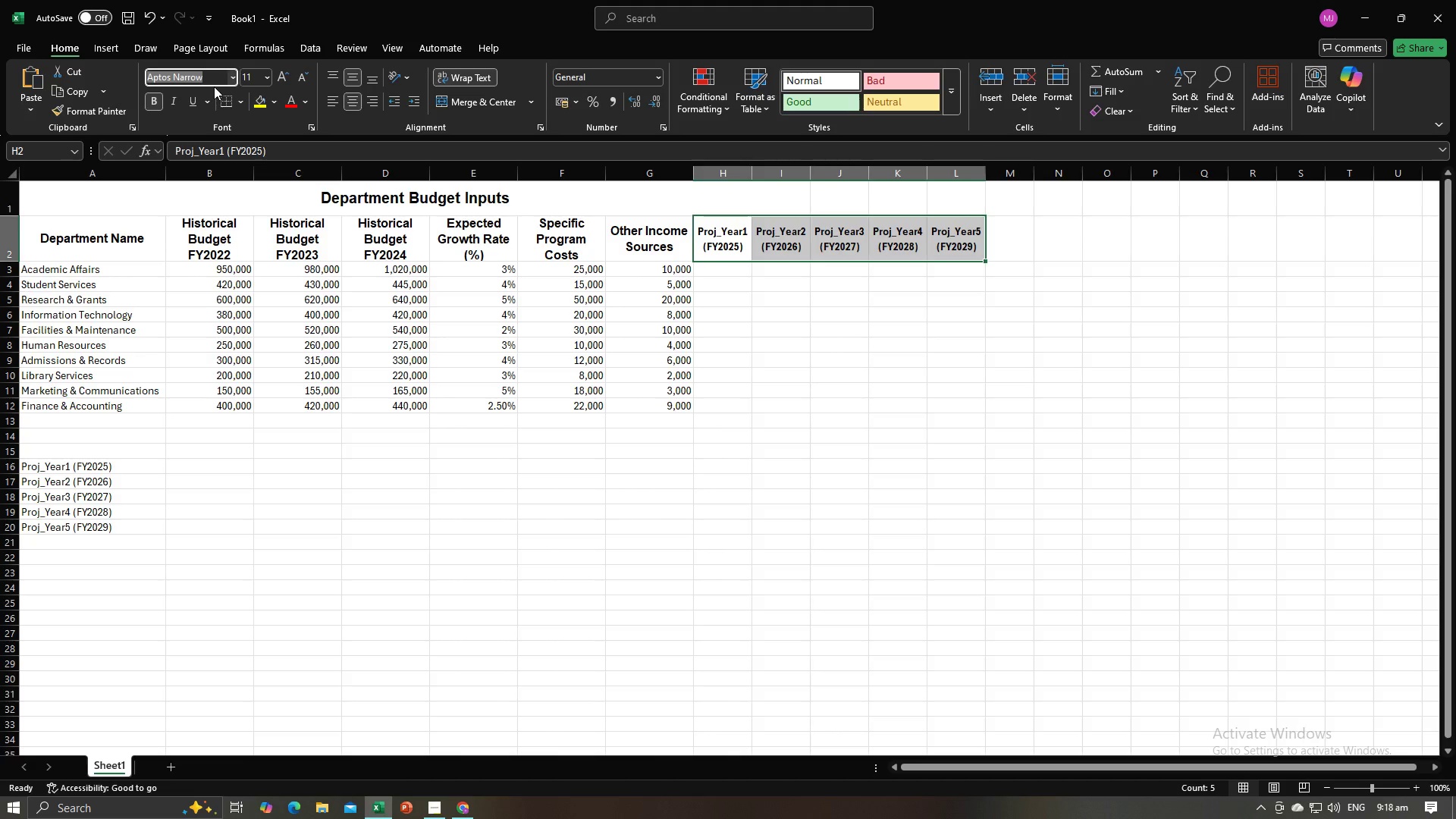 
type(Ari)
key(Tab)
type(12)
 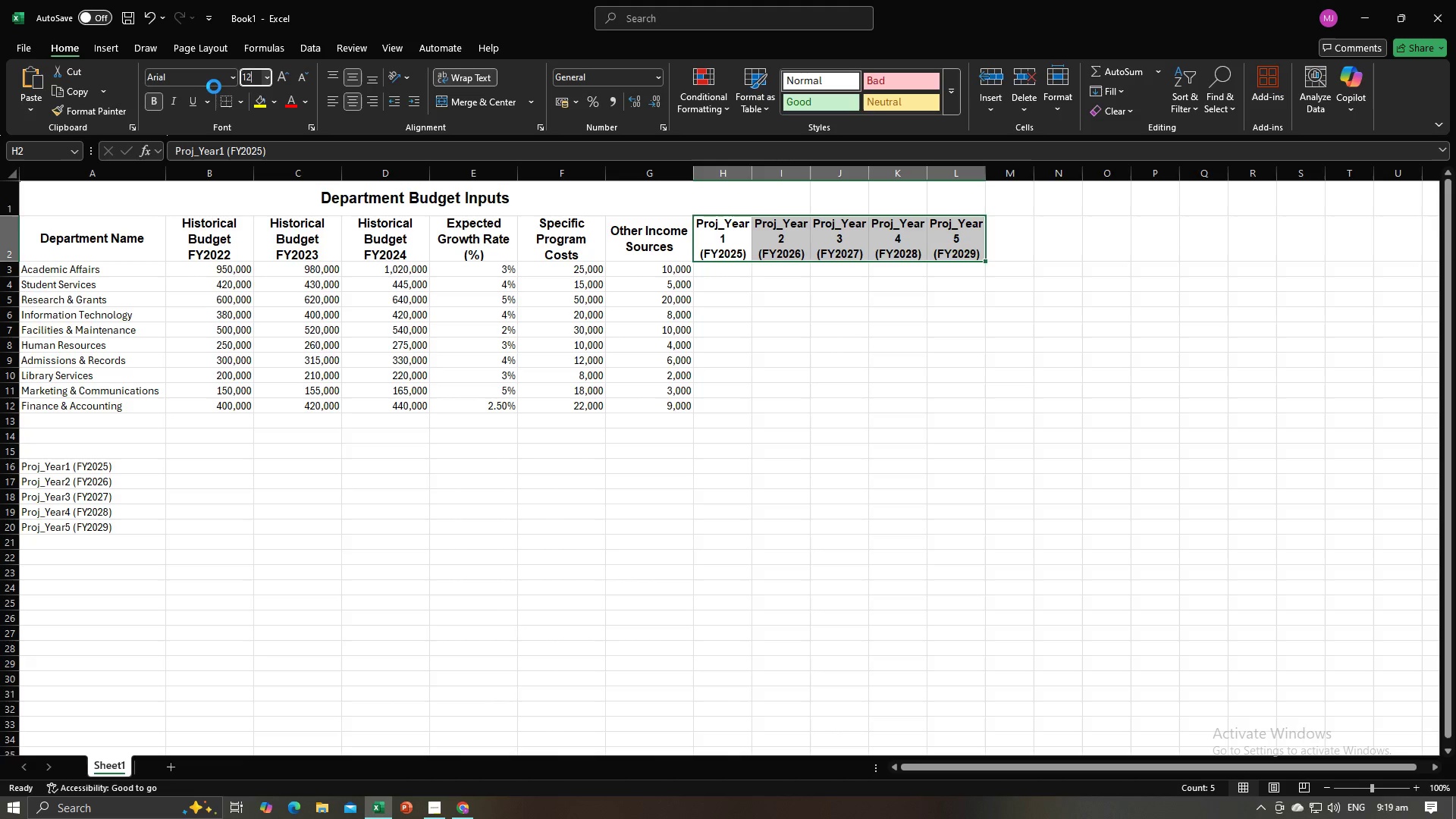 
key(Enter)
 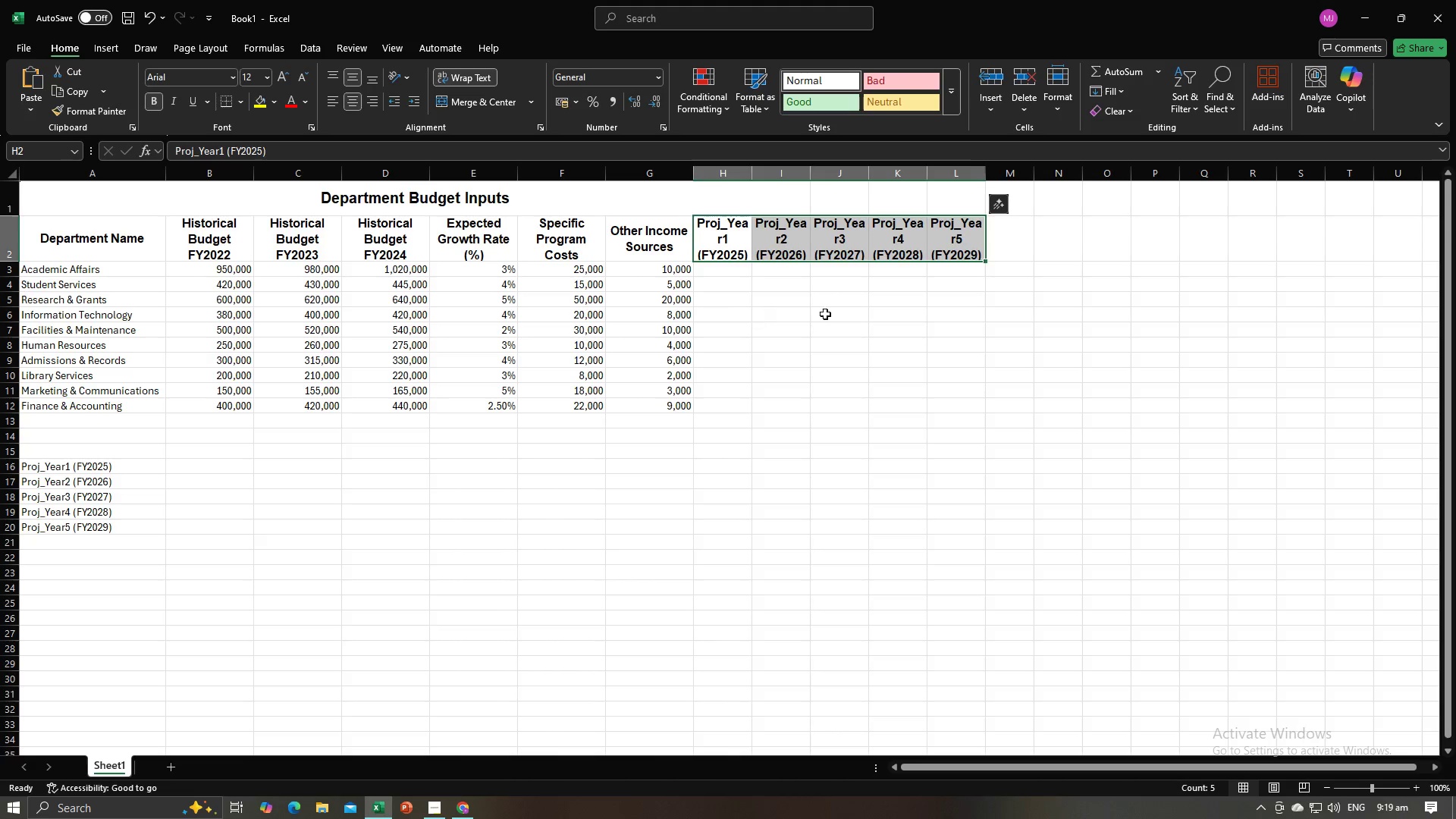 
left_click([834, 314])
 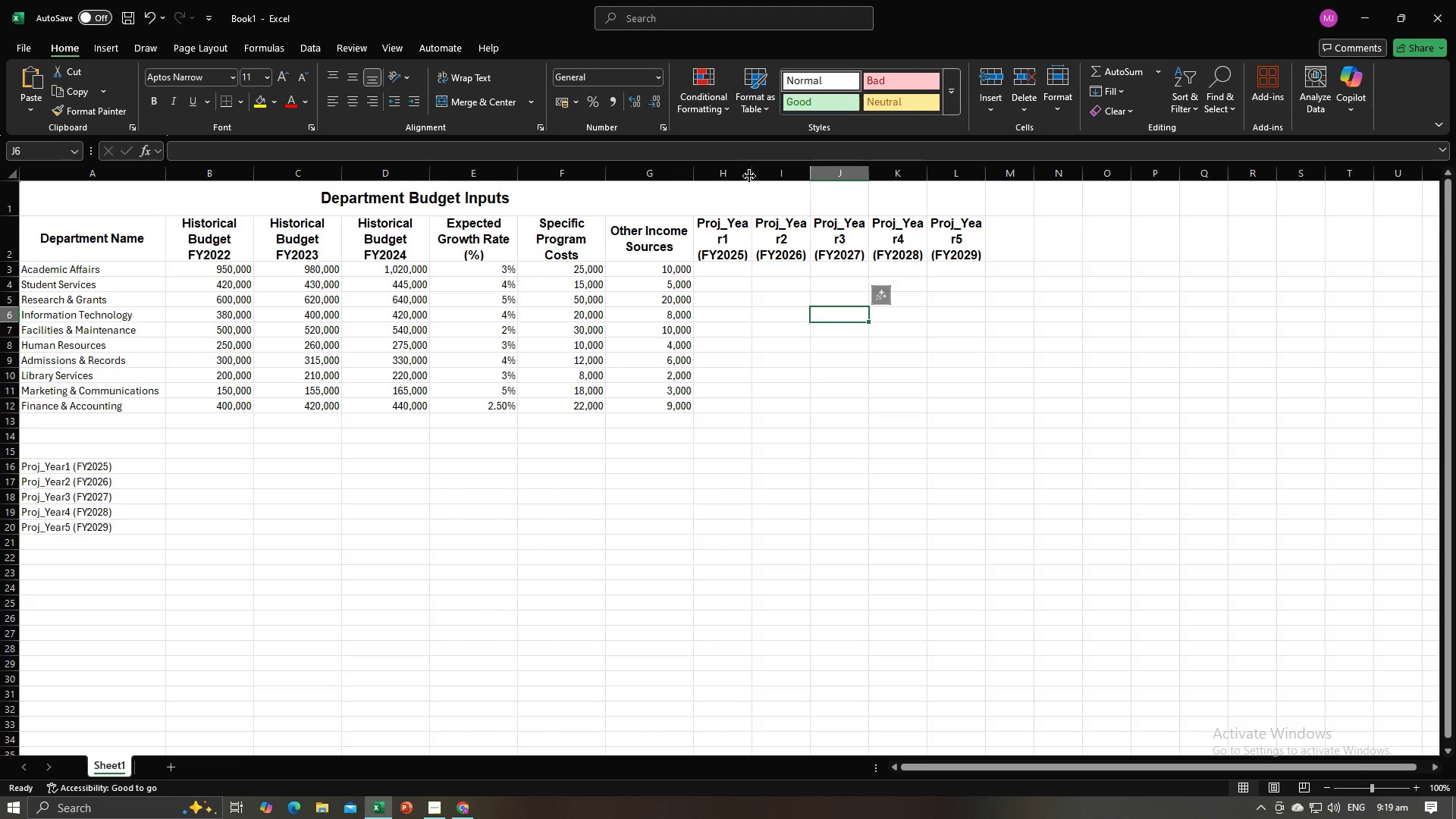 
left_click_drag(start_coordinate=[752, 176], to_coordinate=[758, 176])
 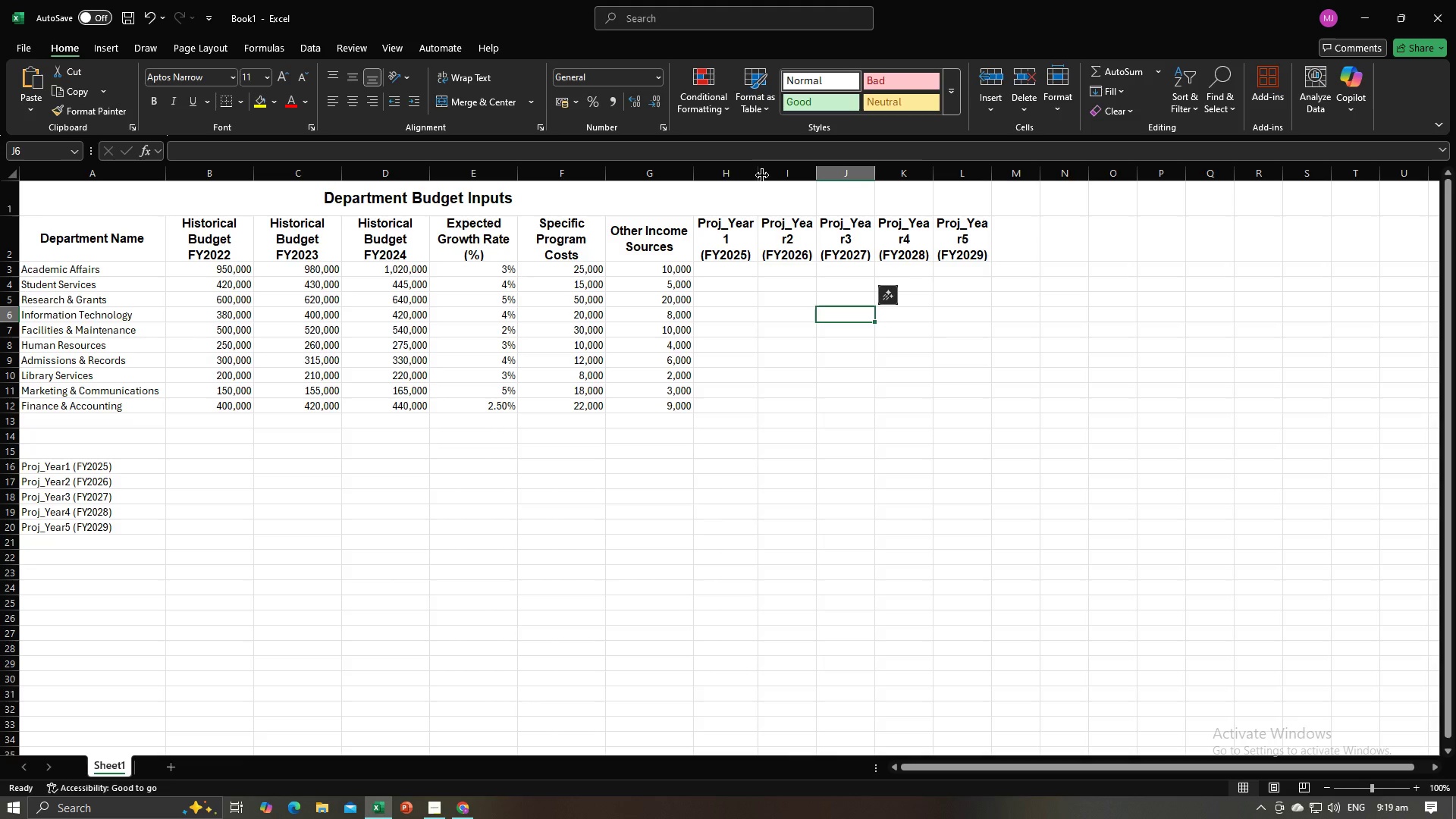 
left_click_drag(start_coordinate=[762, 175], to_coordinate=[767, 175])
 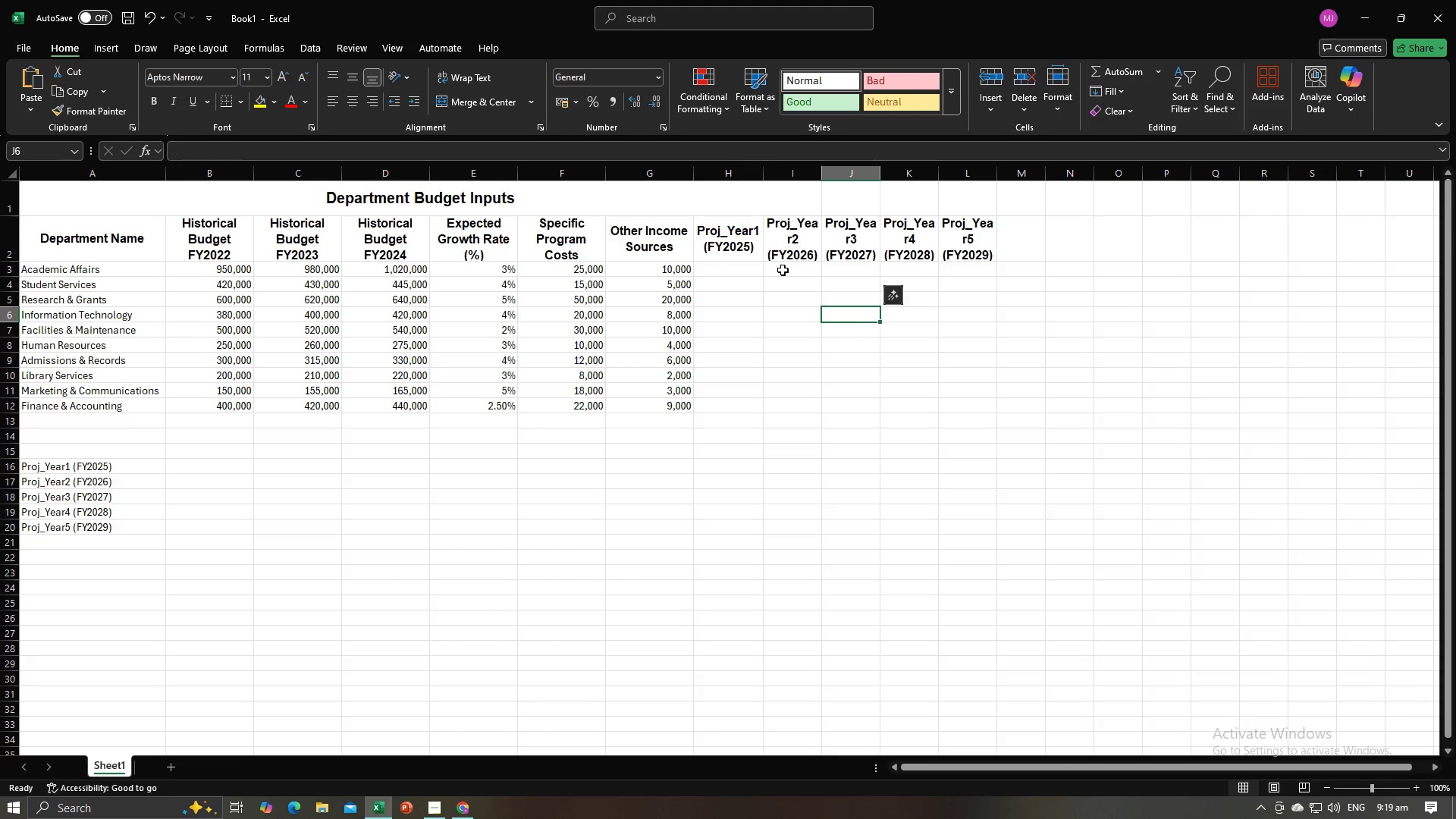 
left_click([777, 284])
 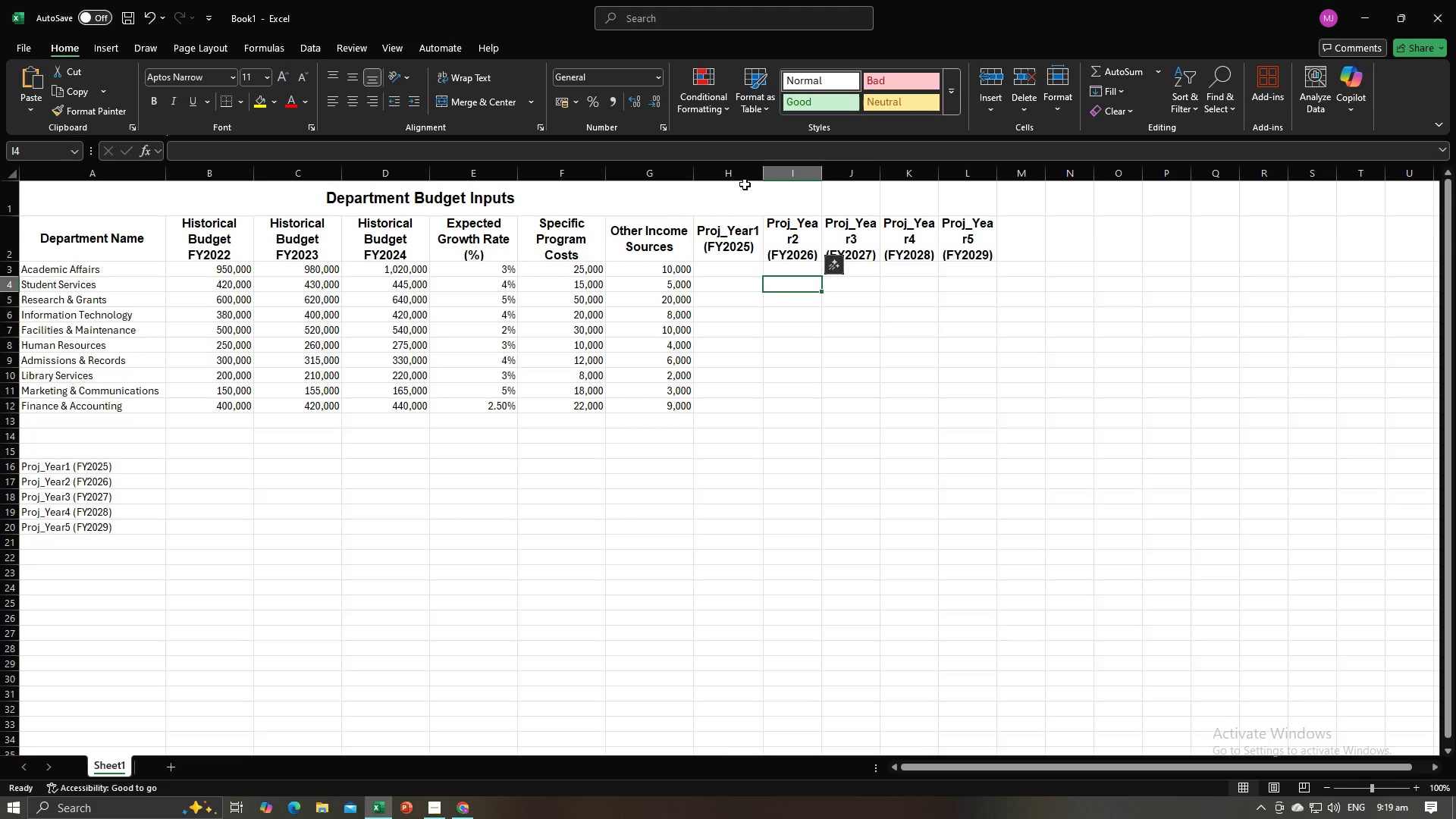 
left_click([745, 184])
 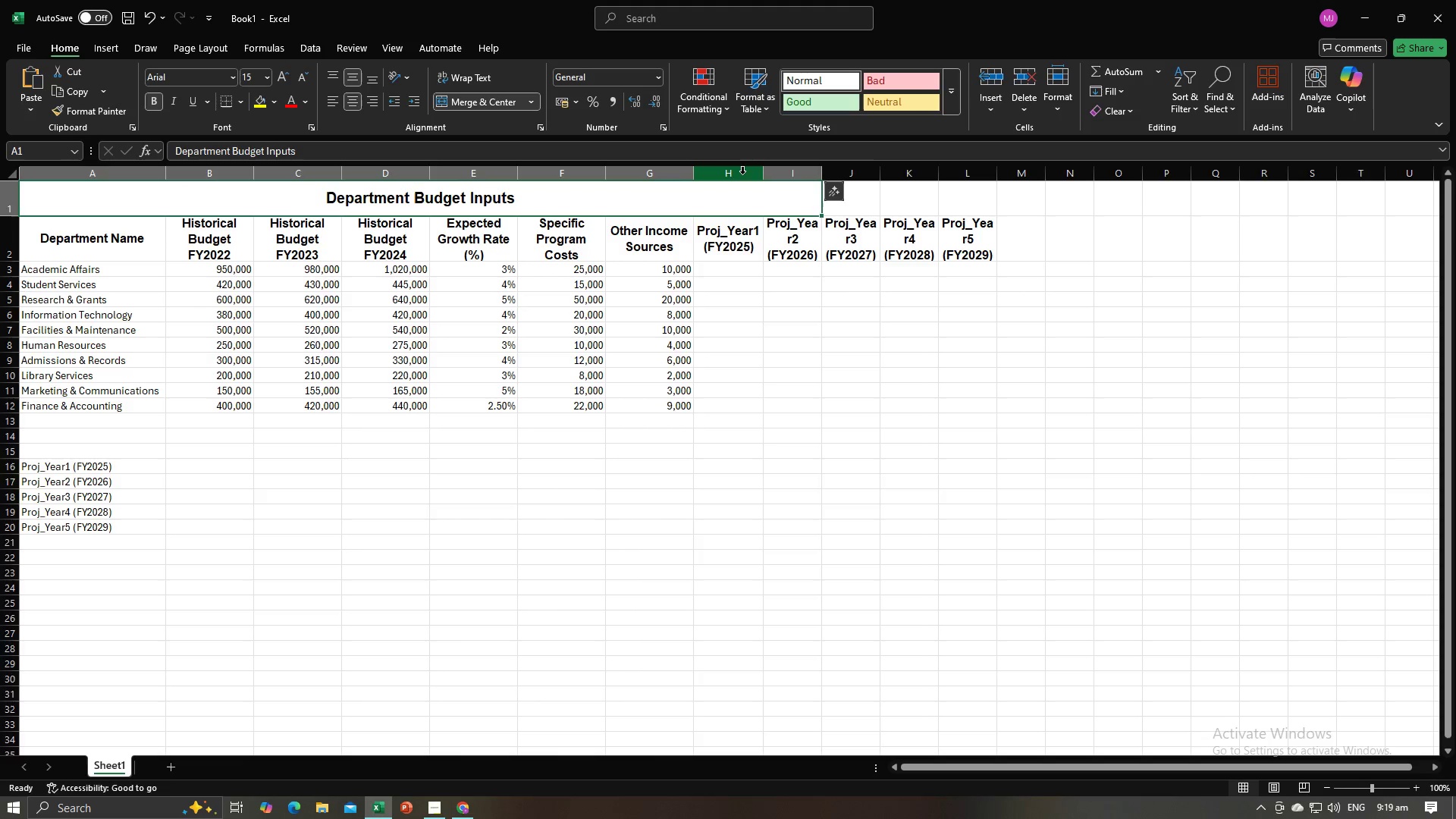 
left_click([742, 174])
 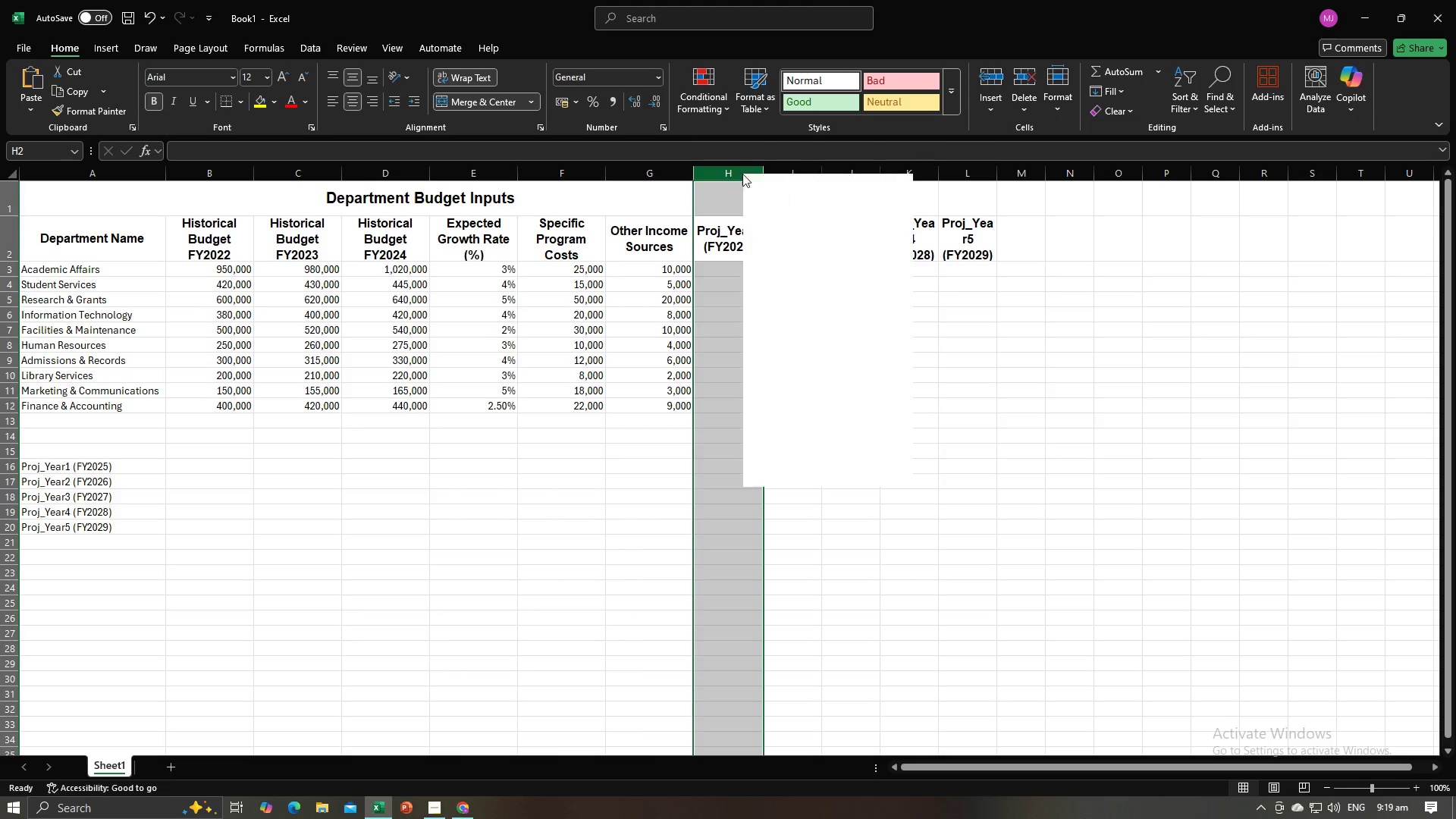 
right_click([742, 174])
 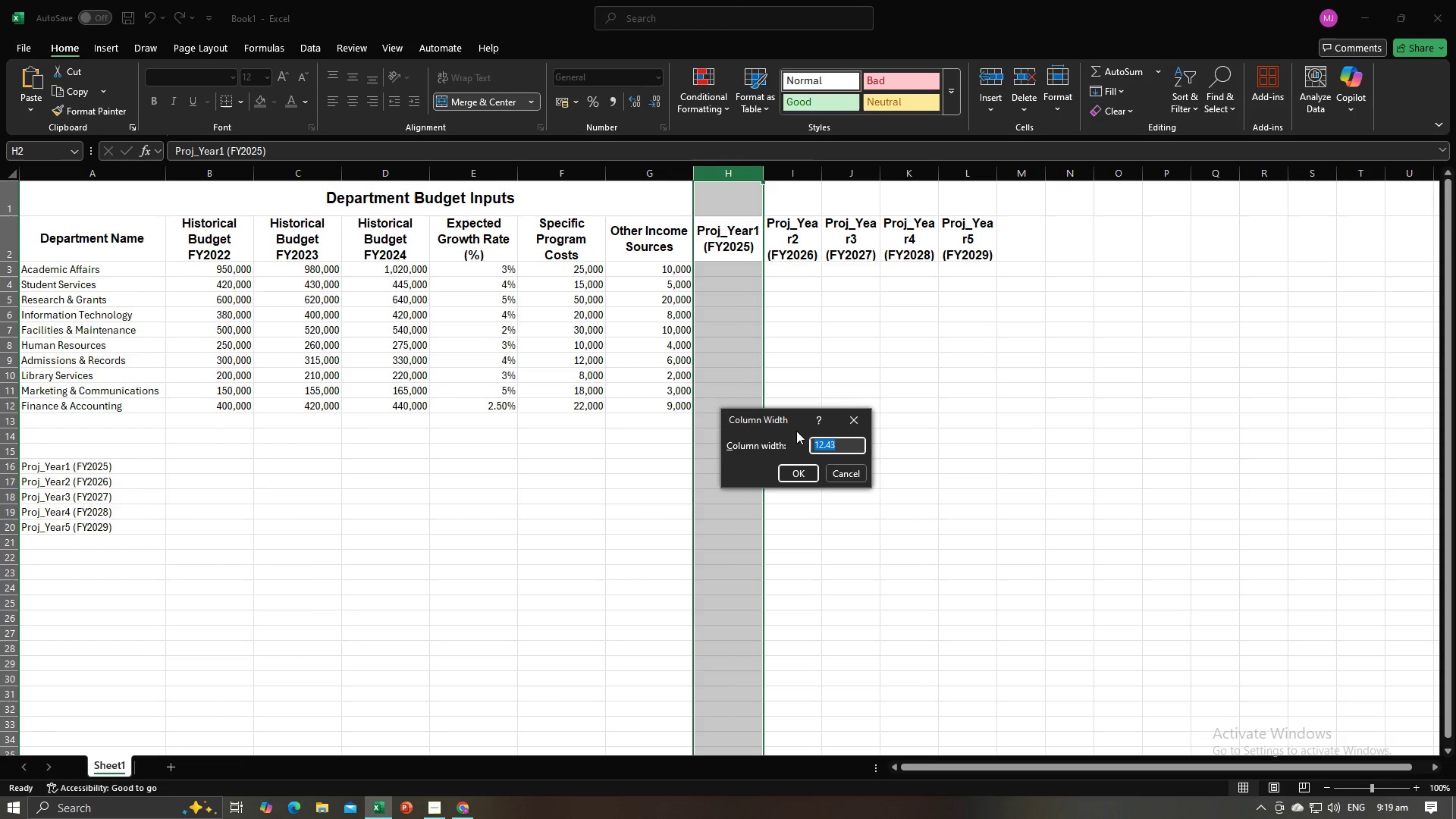 
key(Control+C)
 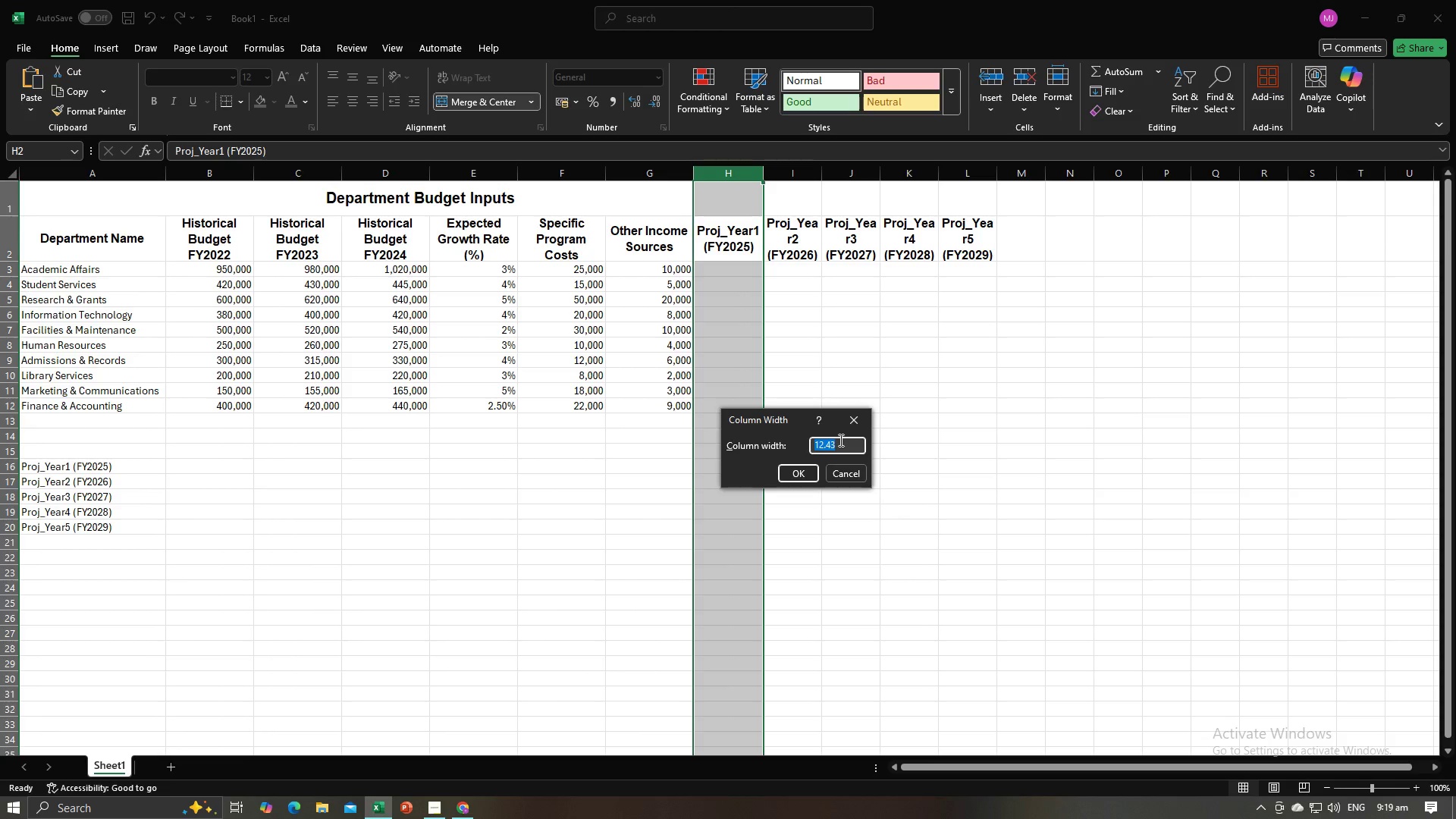 
key(Control+C)
 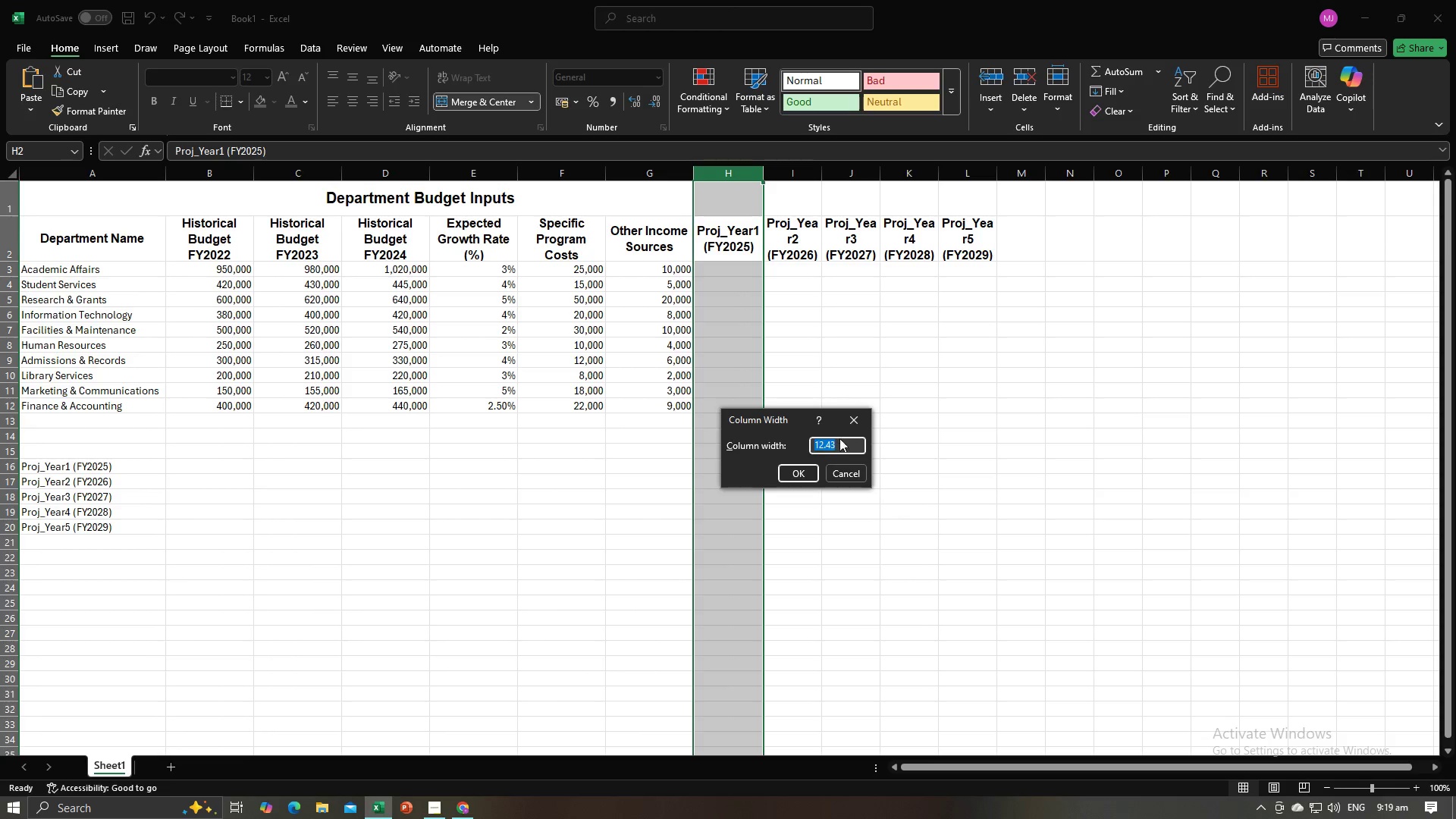 
key(Enter)
 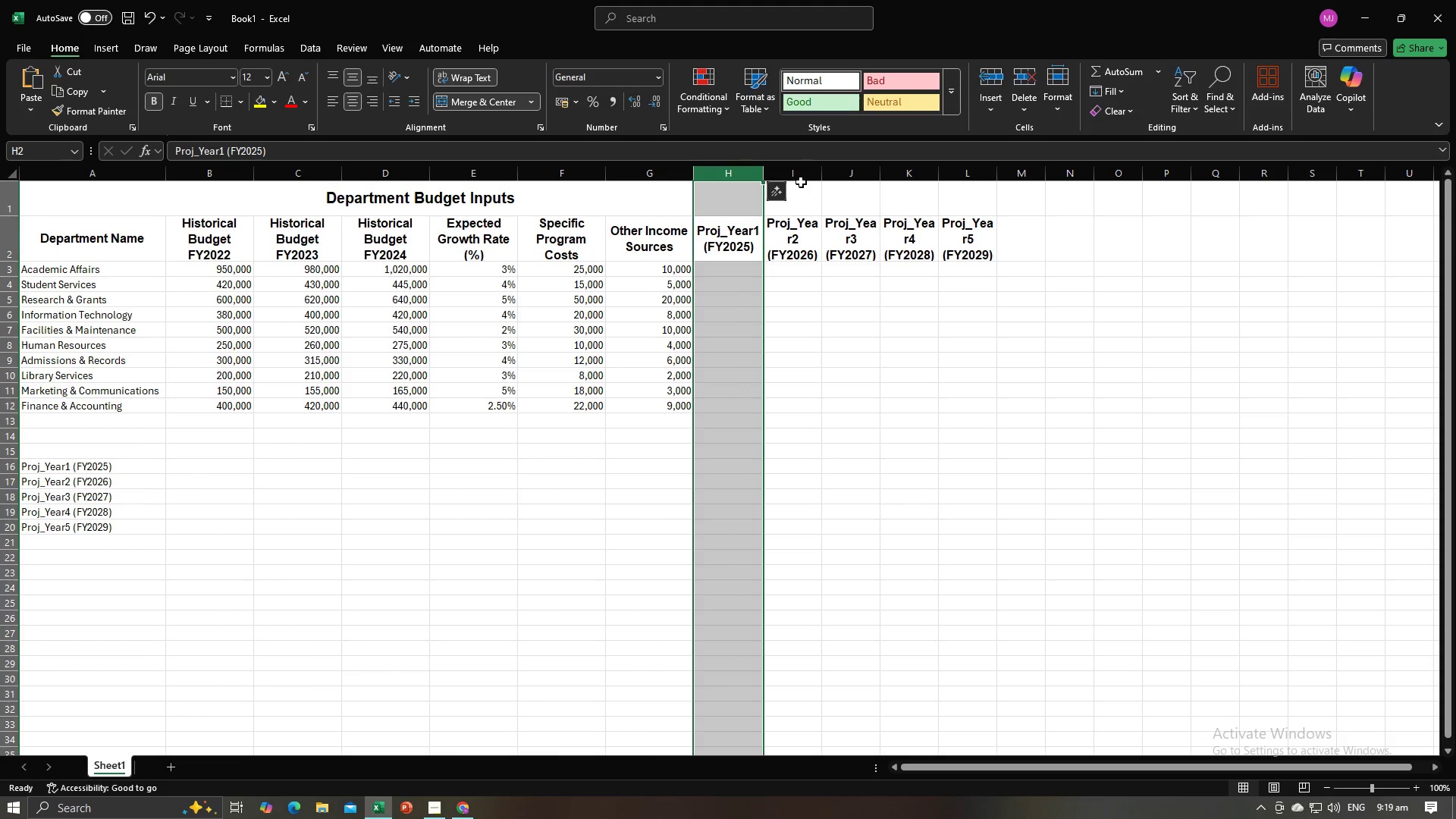 
left_click_drag(start_coordinate=[796, 174], to_coordinate=[951, 175])
 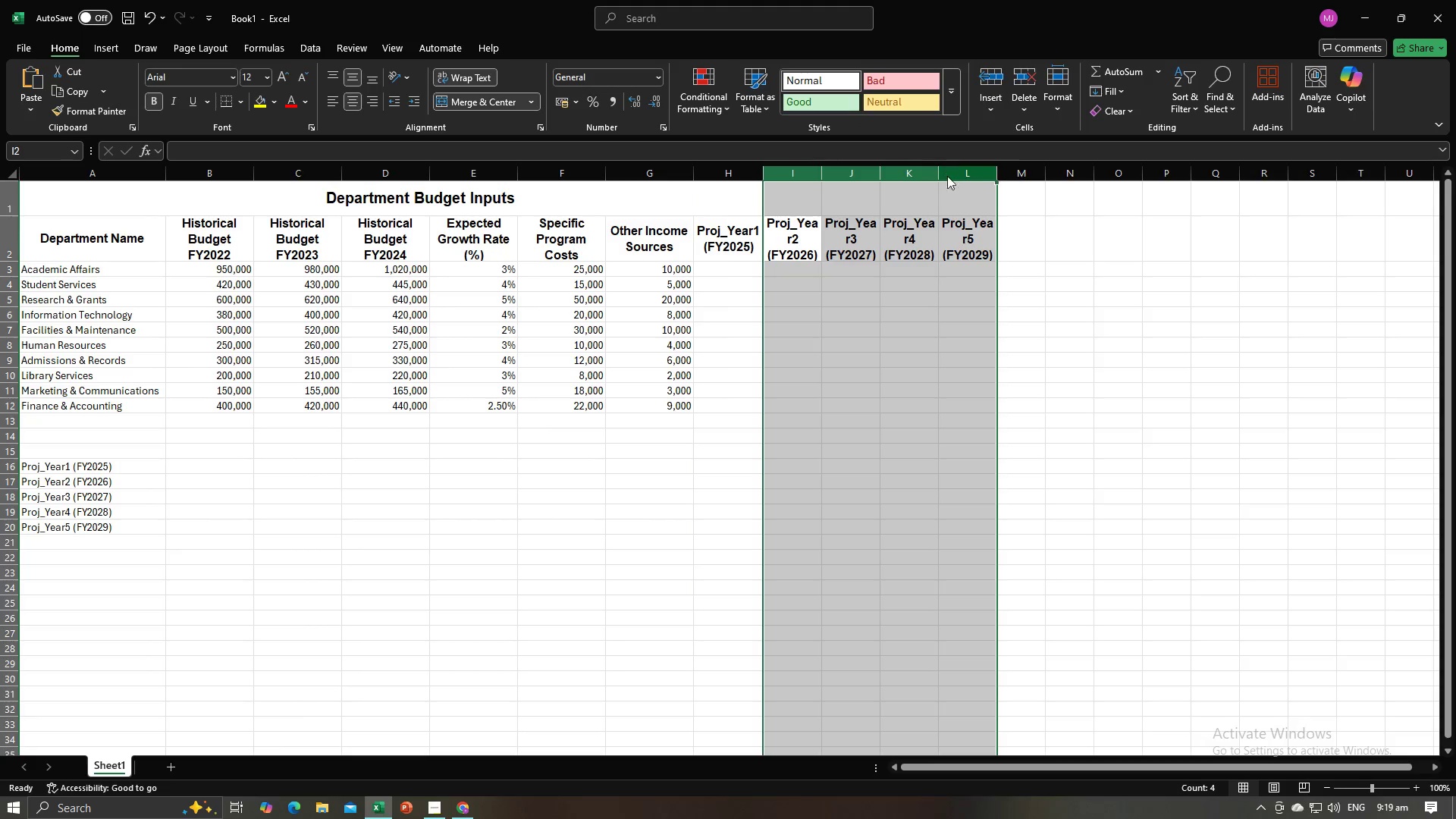 
right_click([947, 176])
 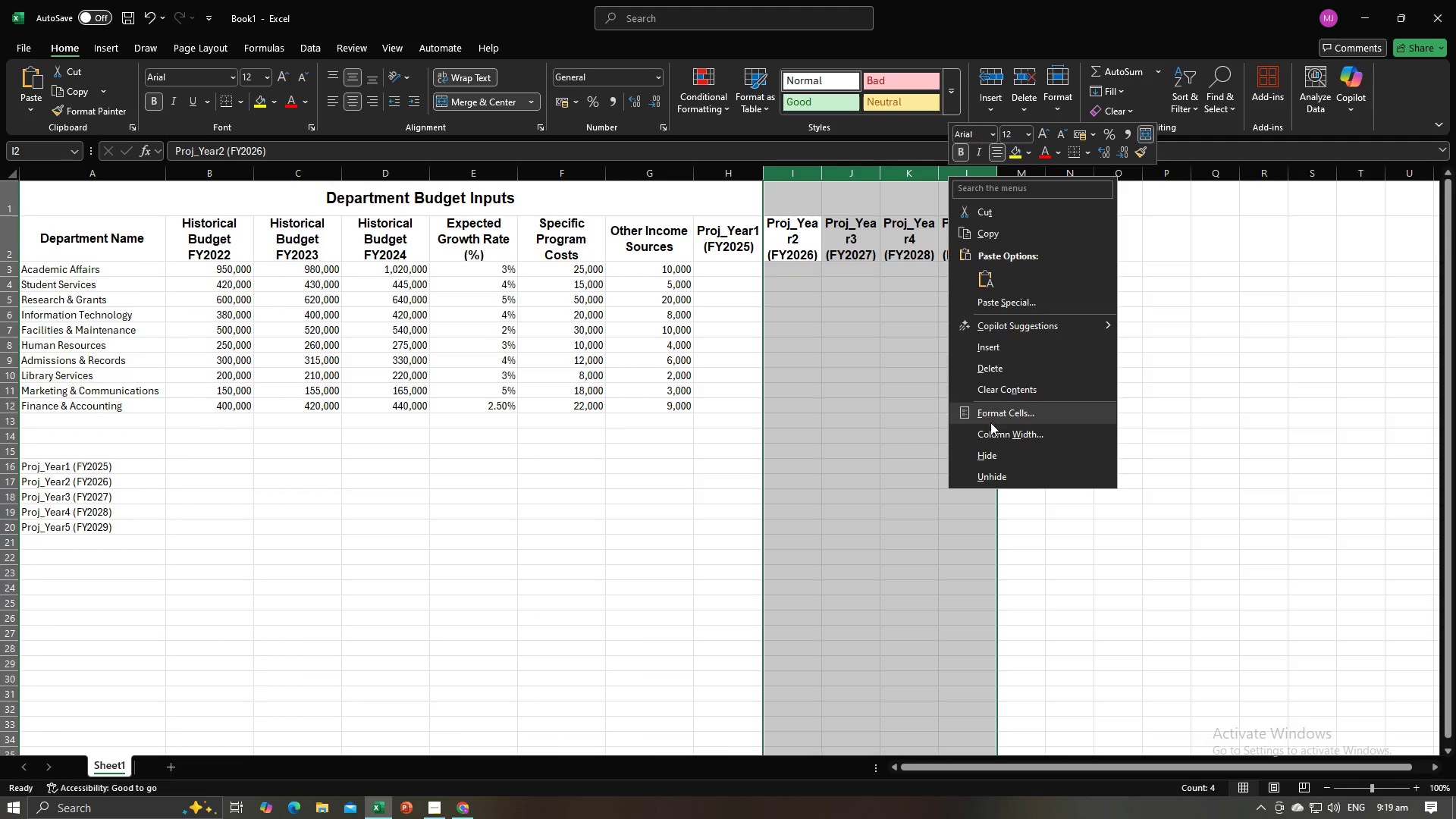 
left_click([993, 430])
 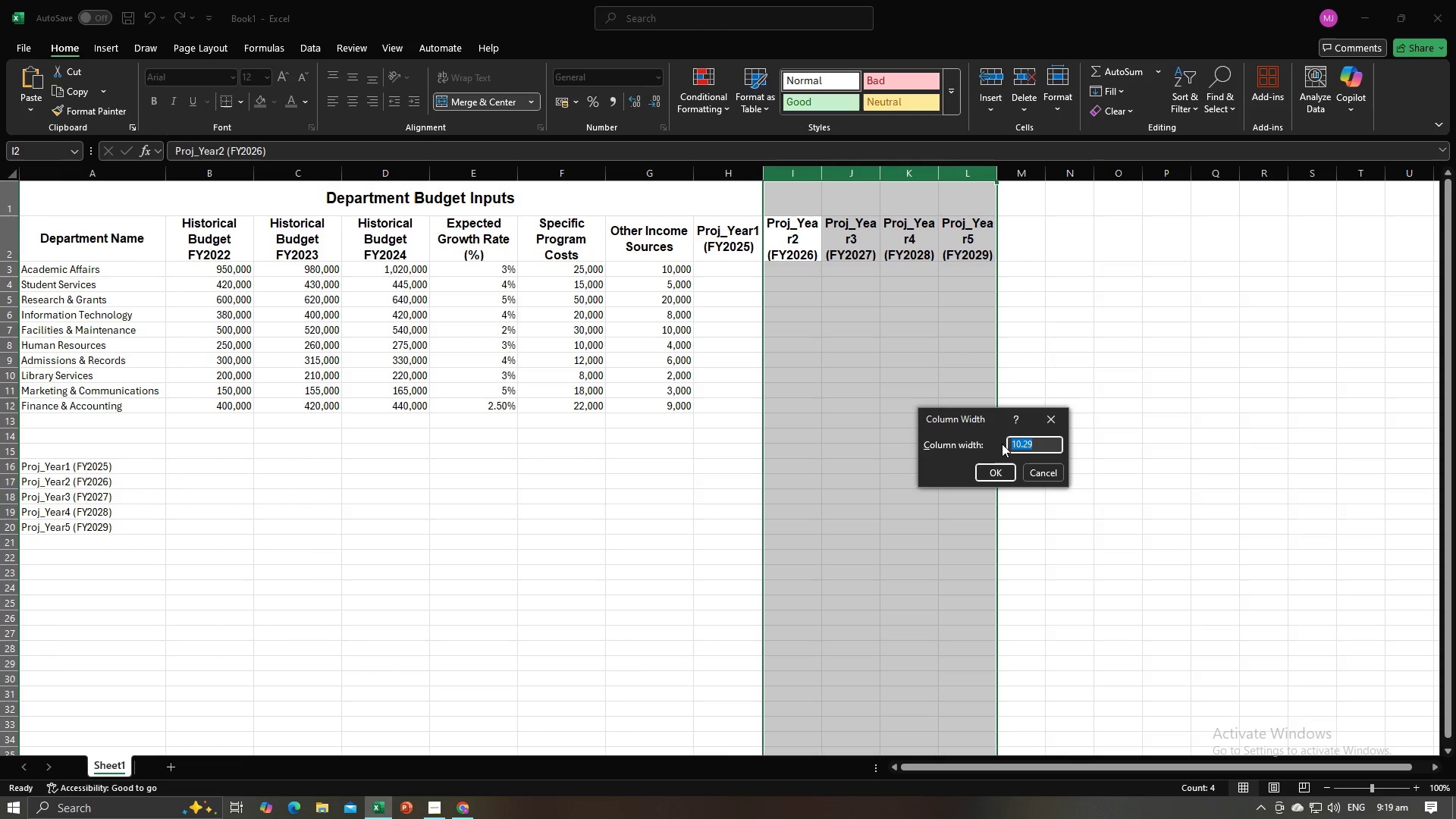 
key(Control+V)
 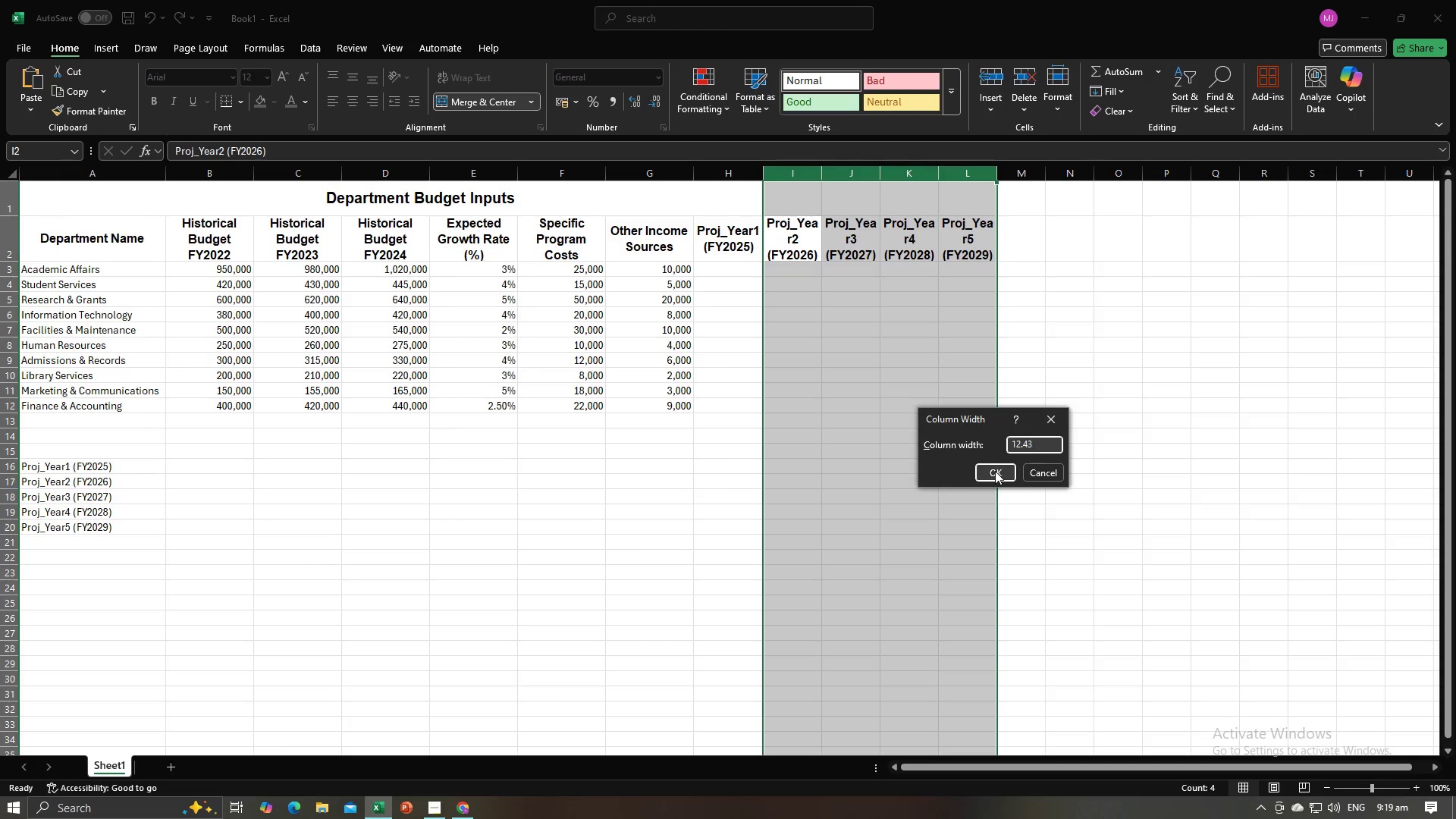 
left_click([995, 471])
 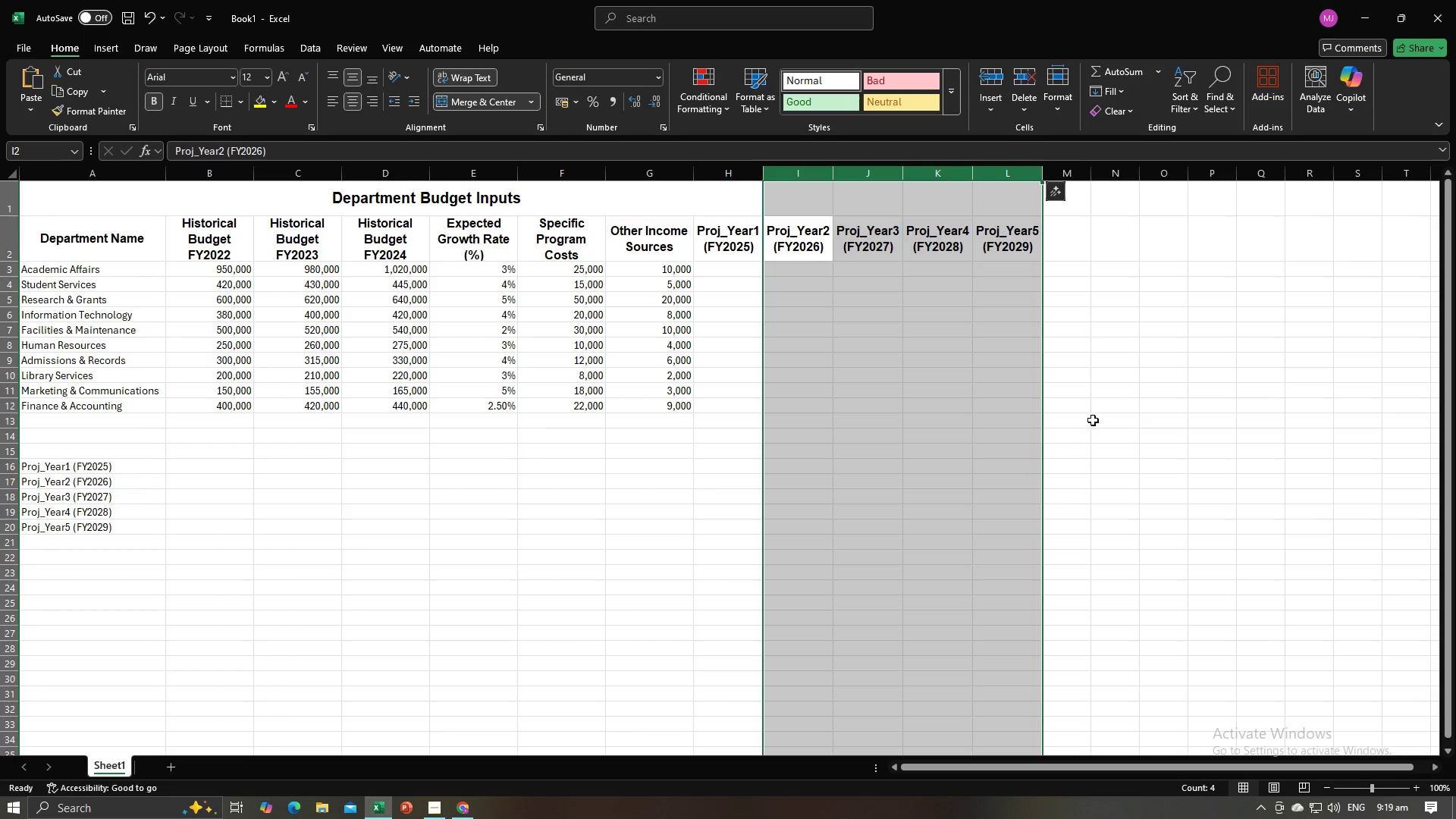 
left_click([1093, 420])
 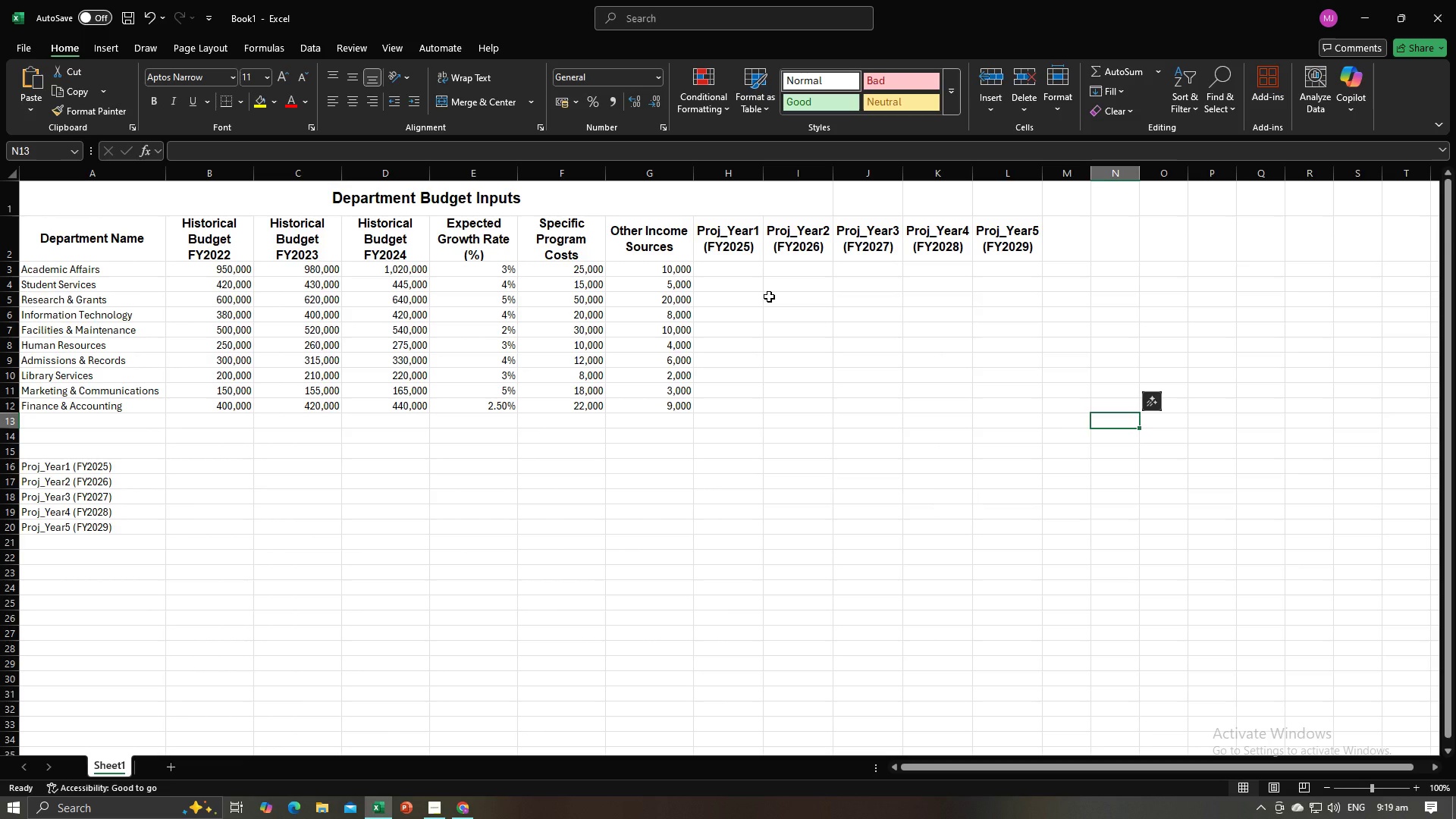 
key(Alt+AltLeft)
 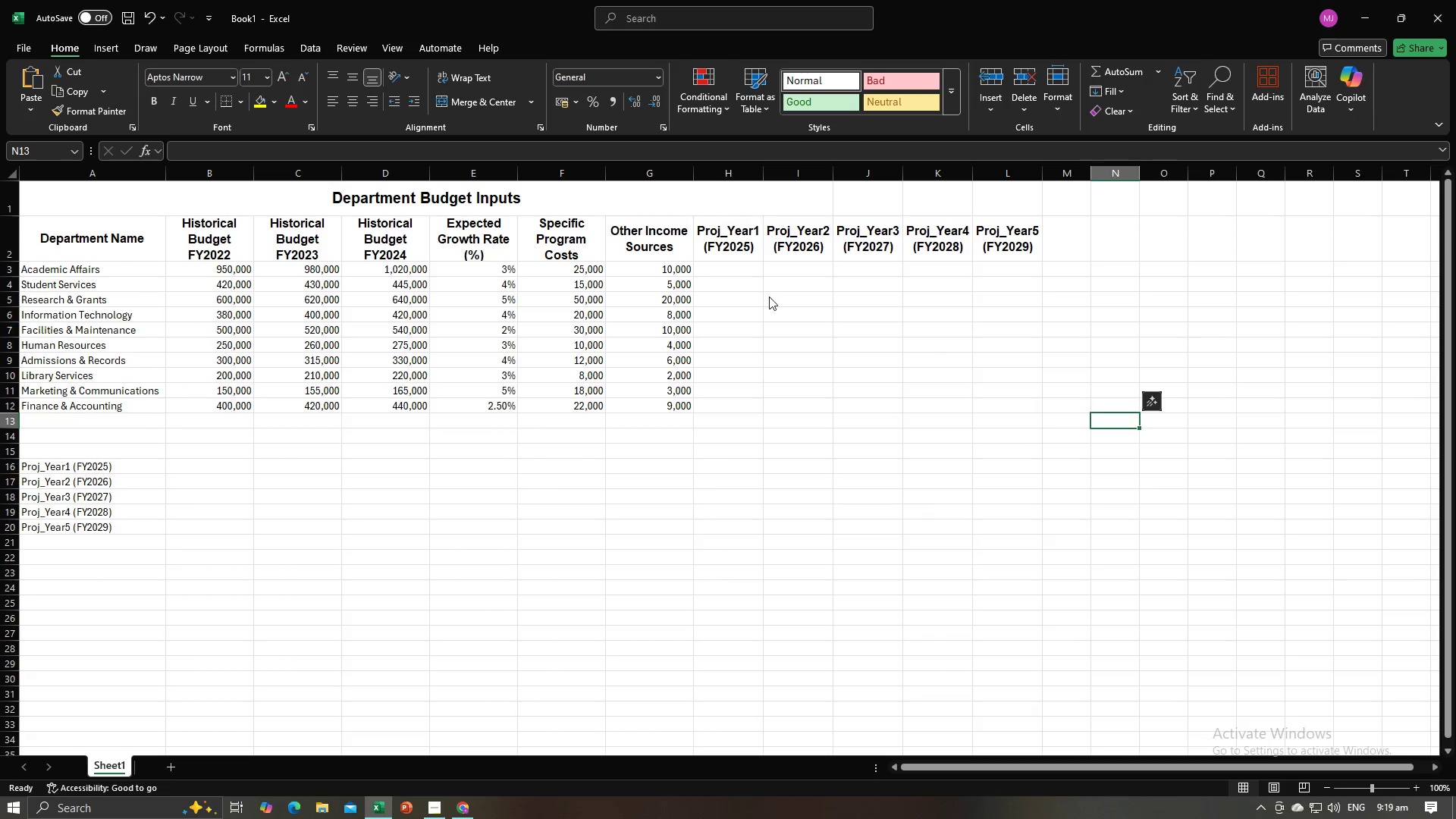 
key(Alt+Tab)
 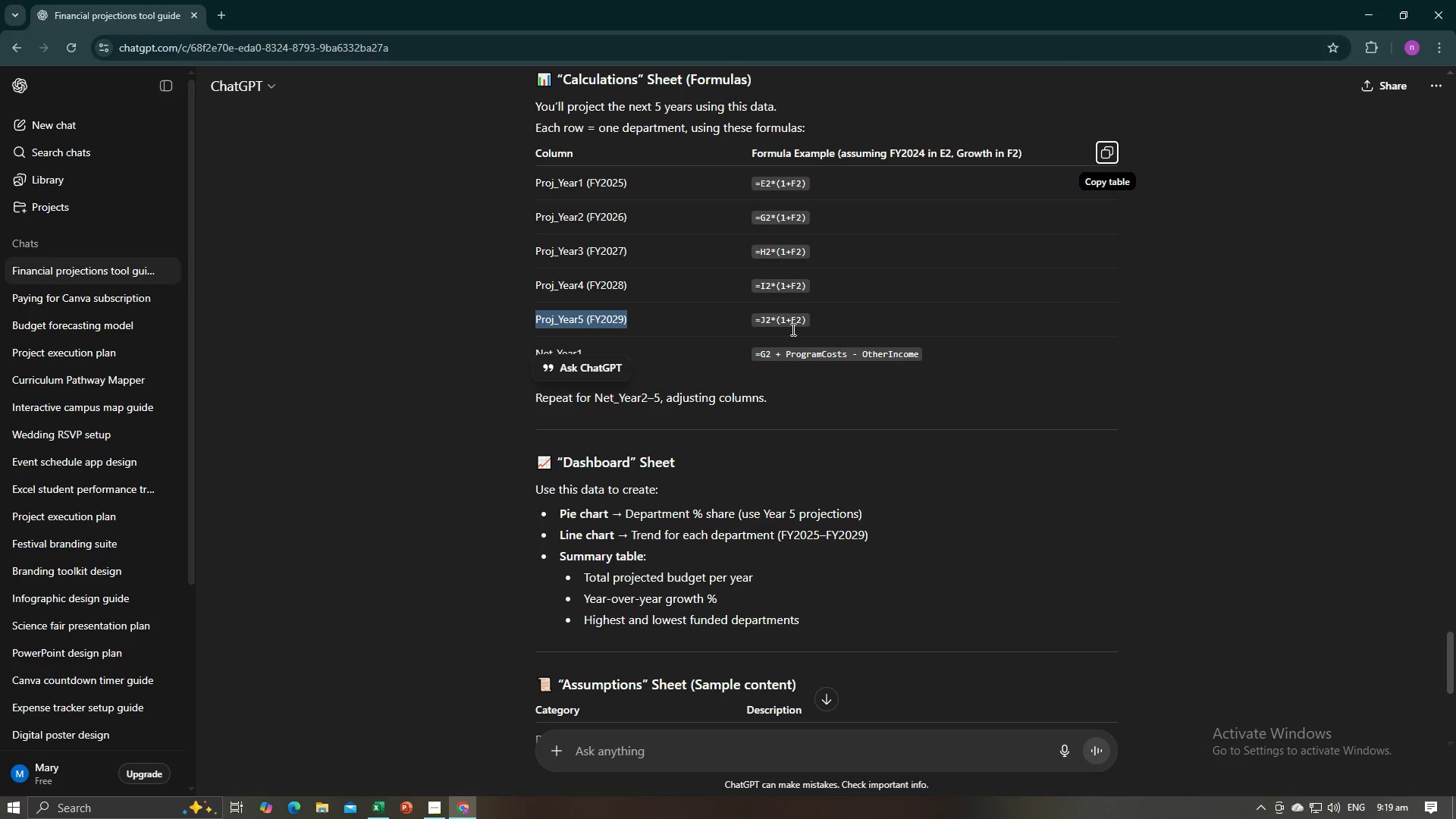 
key(Alt+AltLeft)
 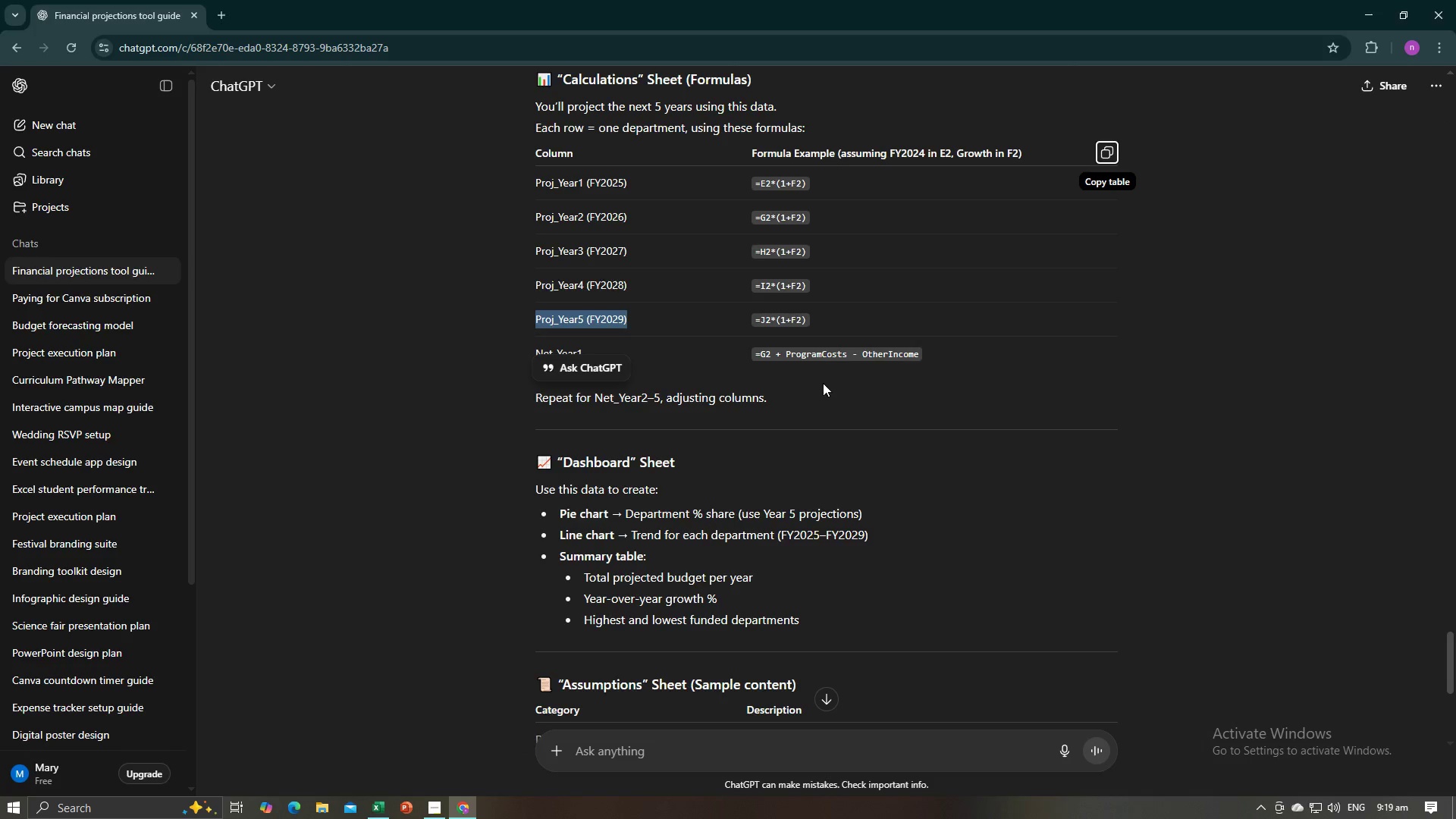 
key(Alt+Tab)
 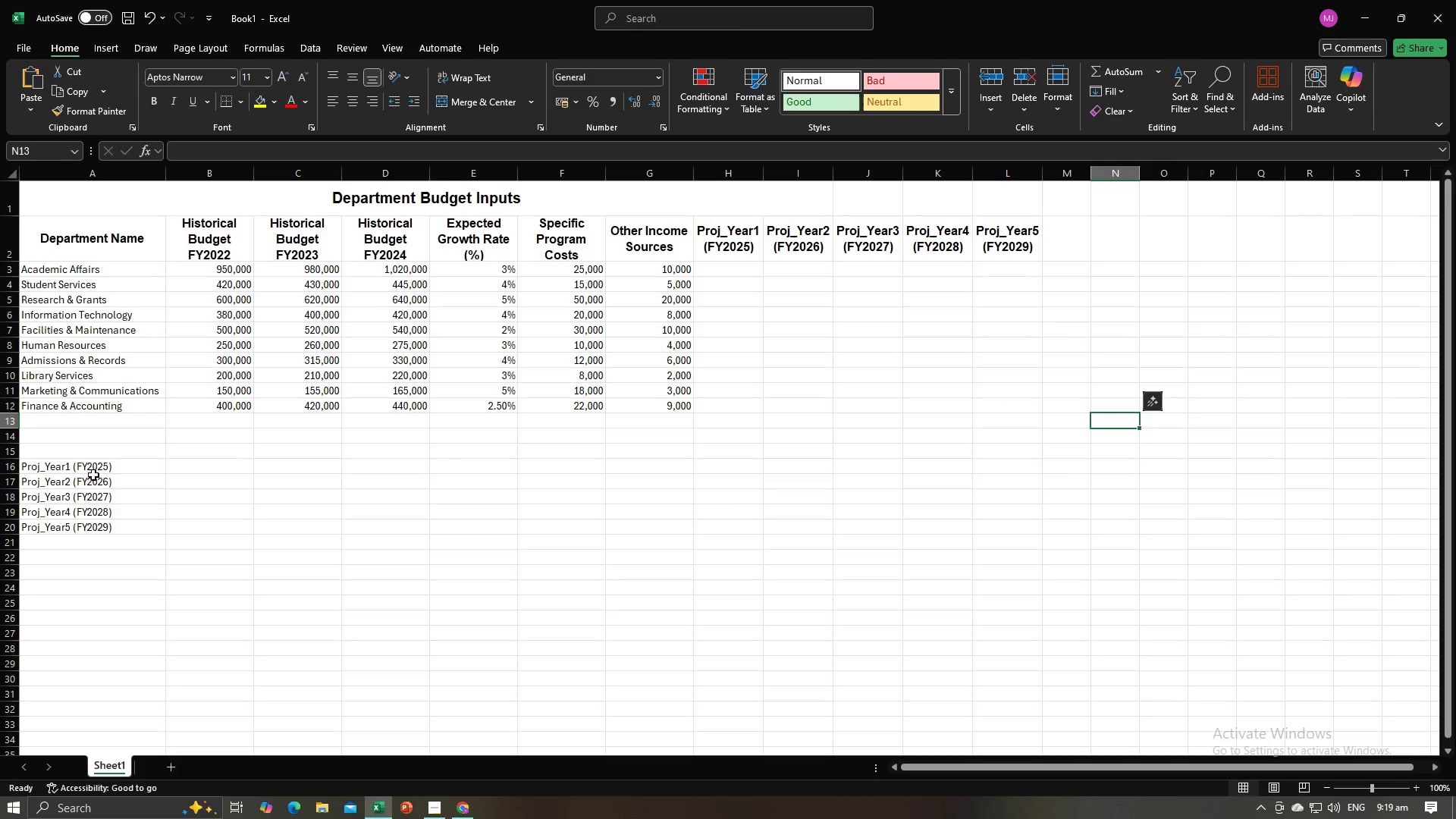 
left_click([99, 460])
 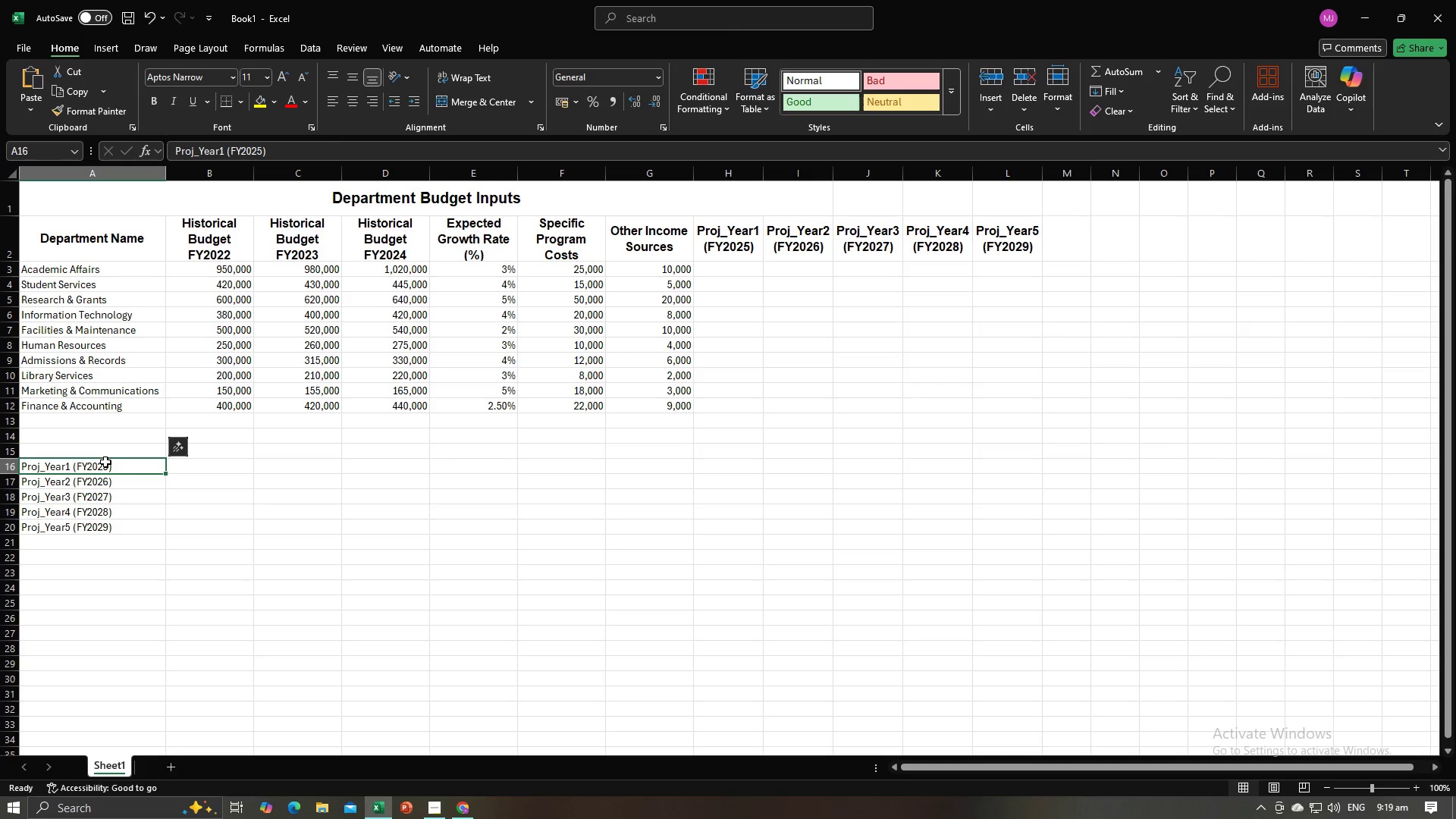 
key(Backspace)
 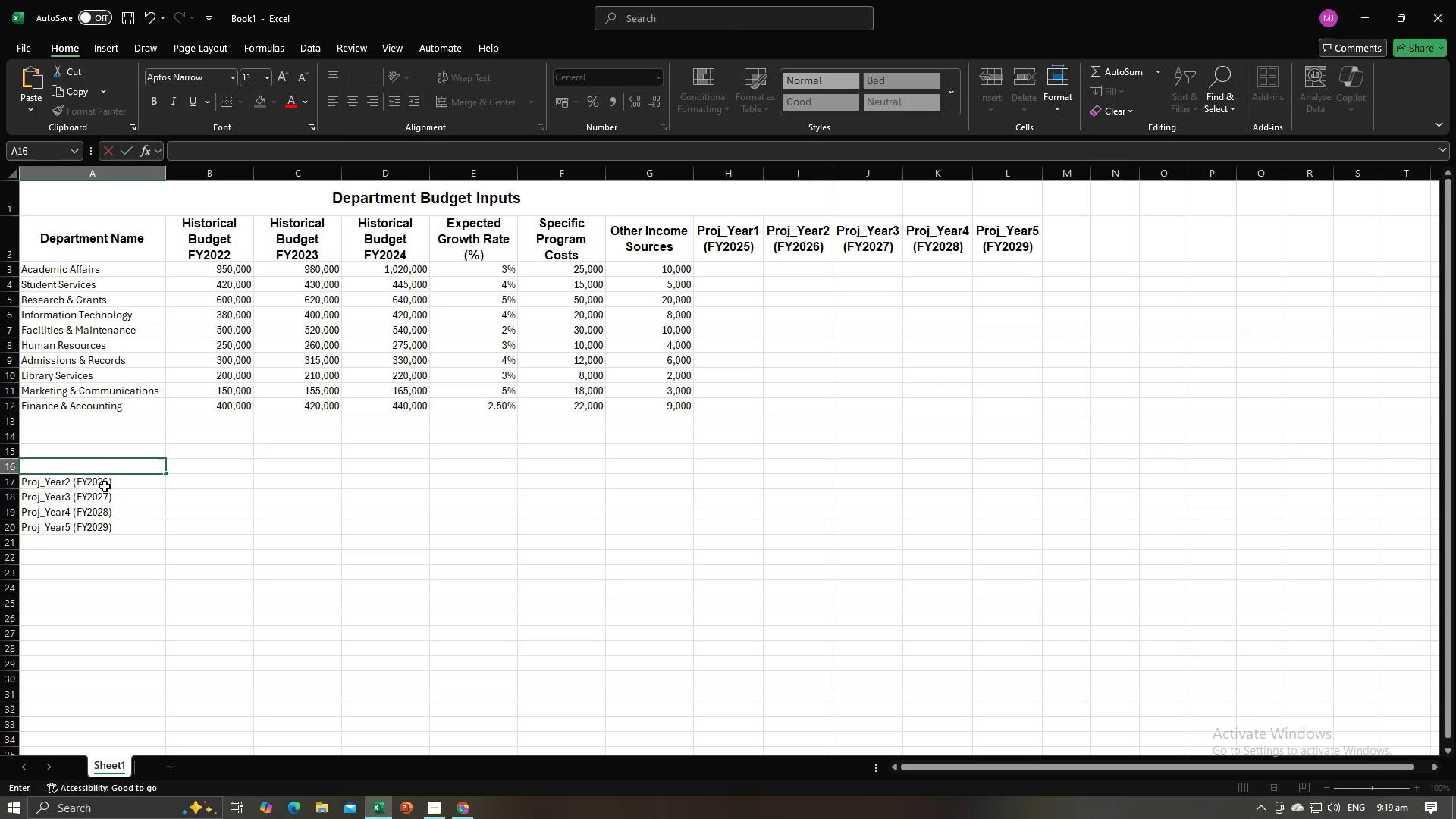 
left_click([106, 482])
 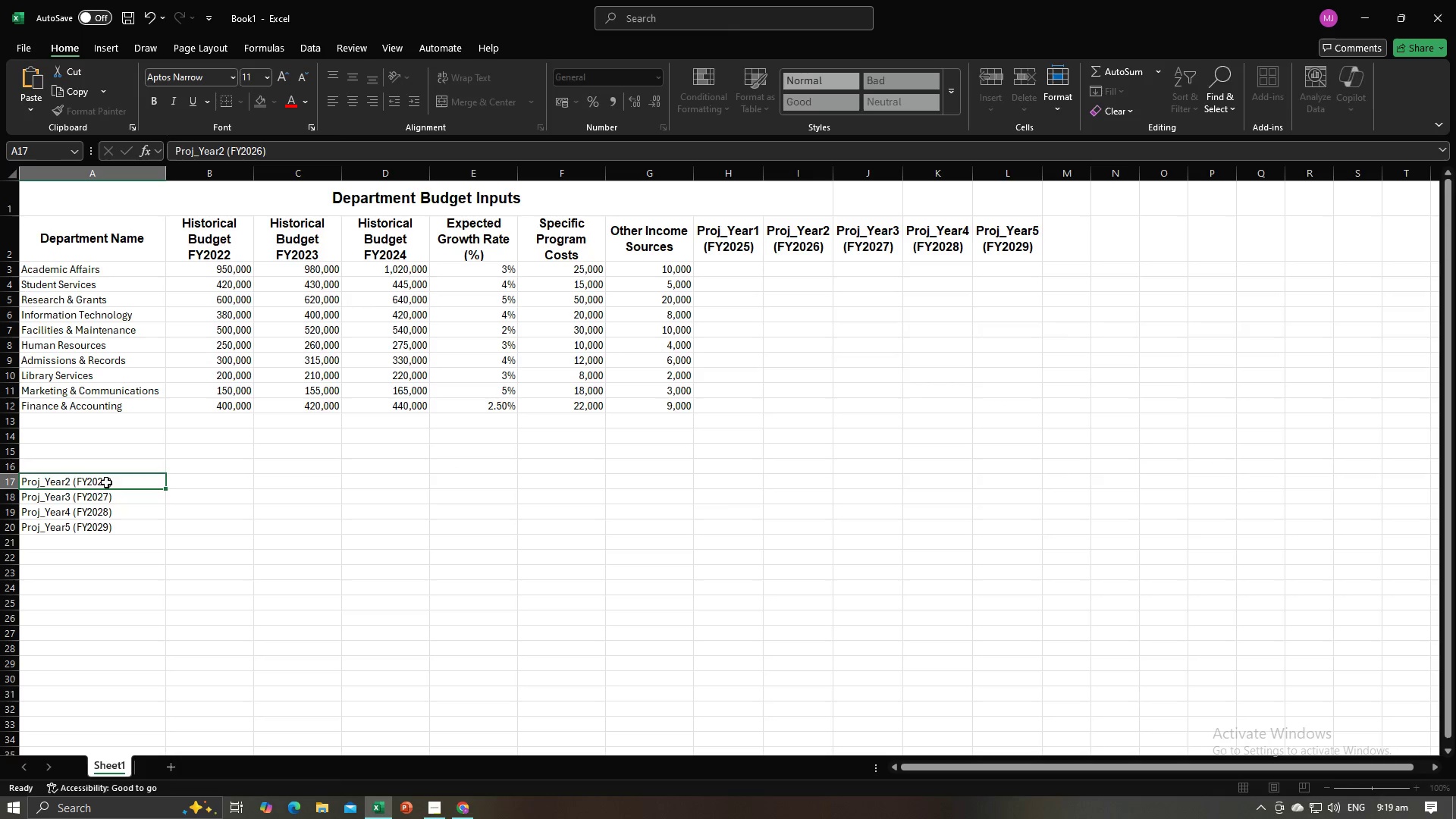 
key(Backspace)
 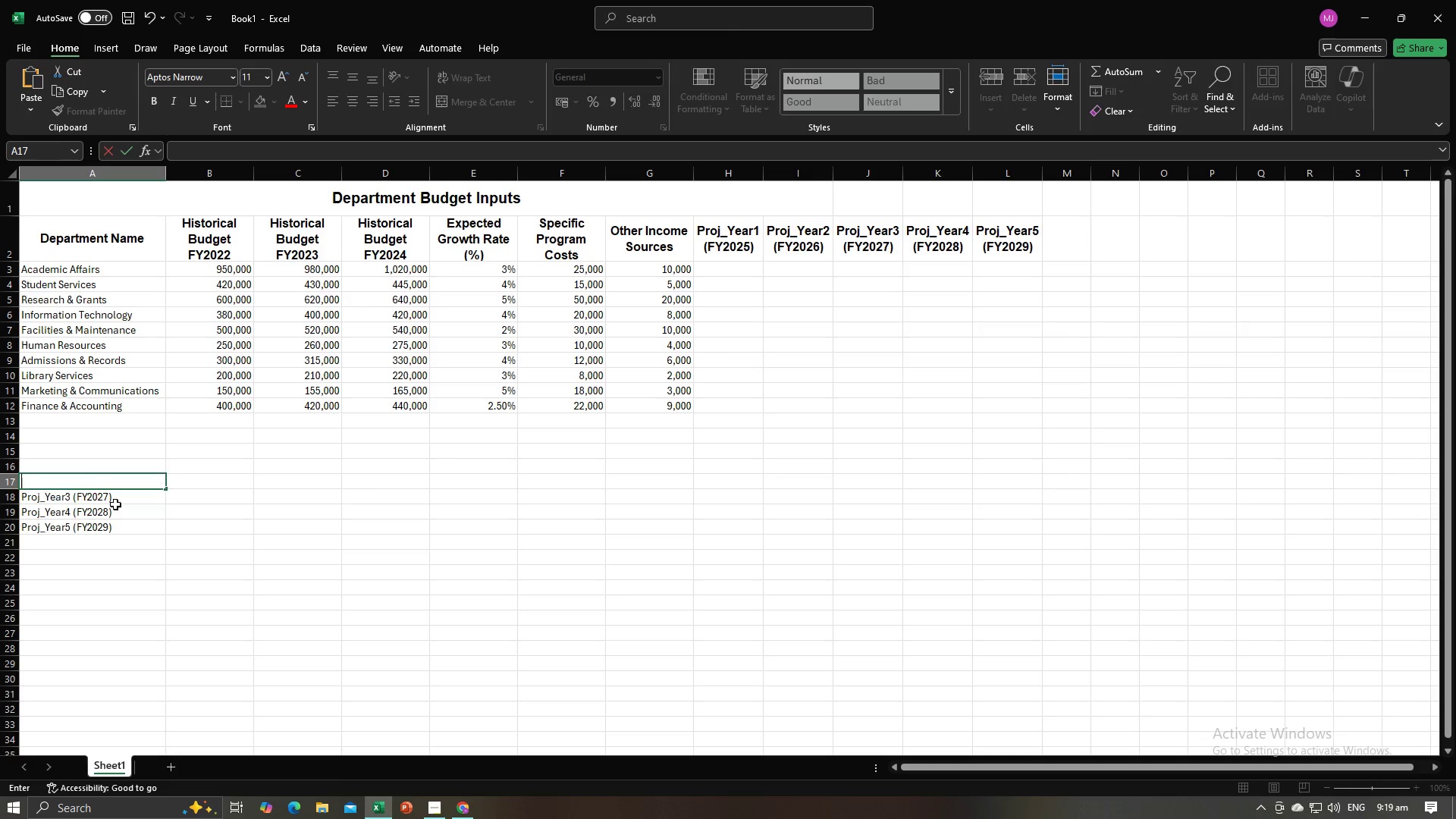 
double_click([115, 504])
 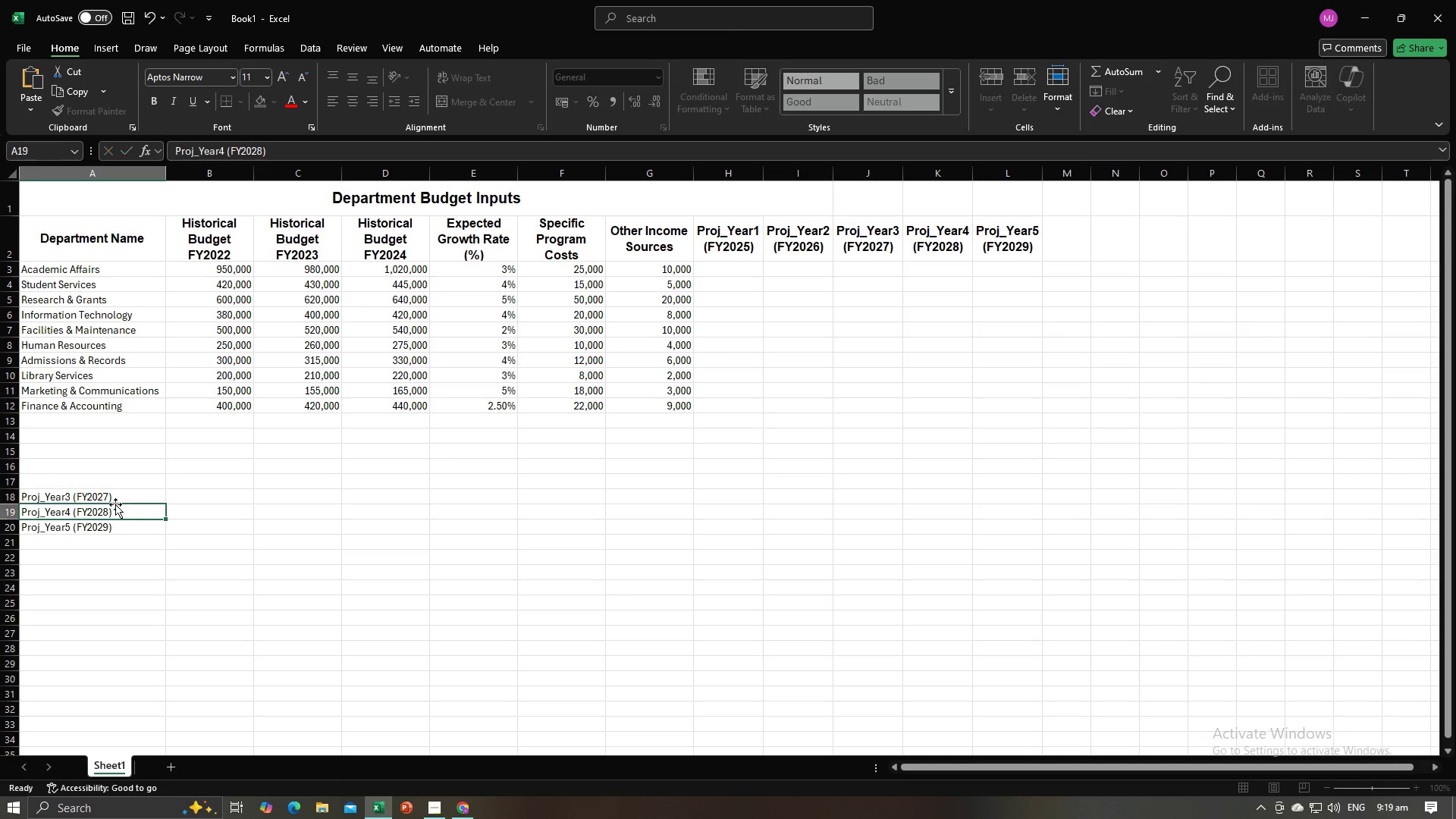 
key(Backspace)
 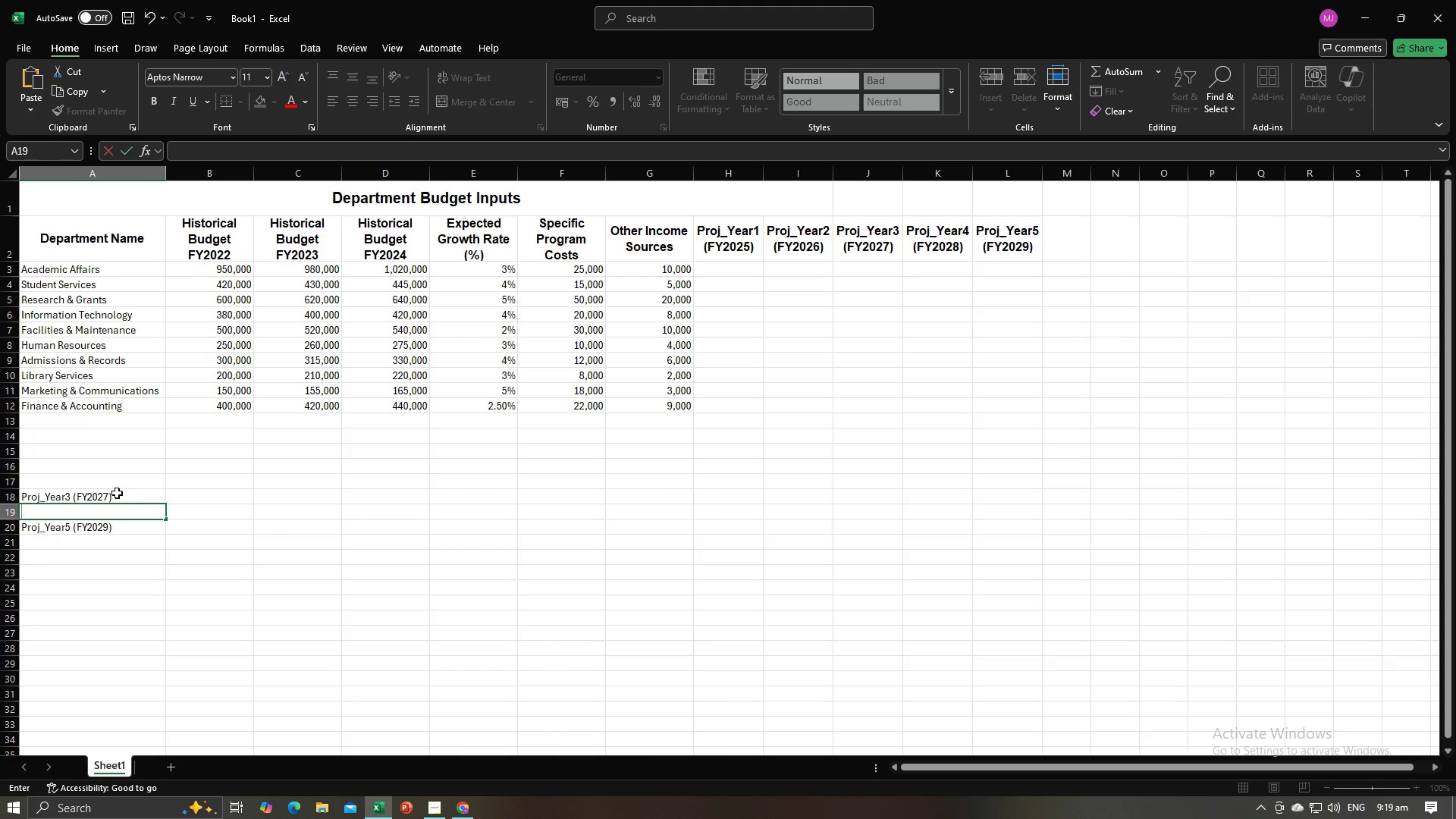 
left_click([117, 492])
 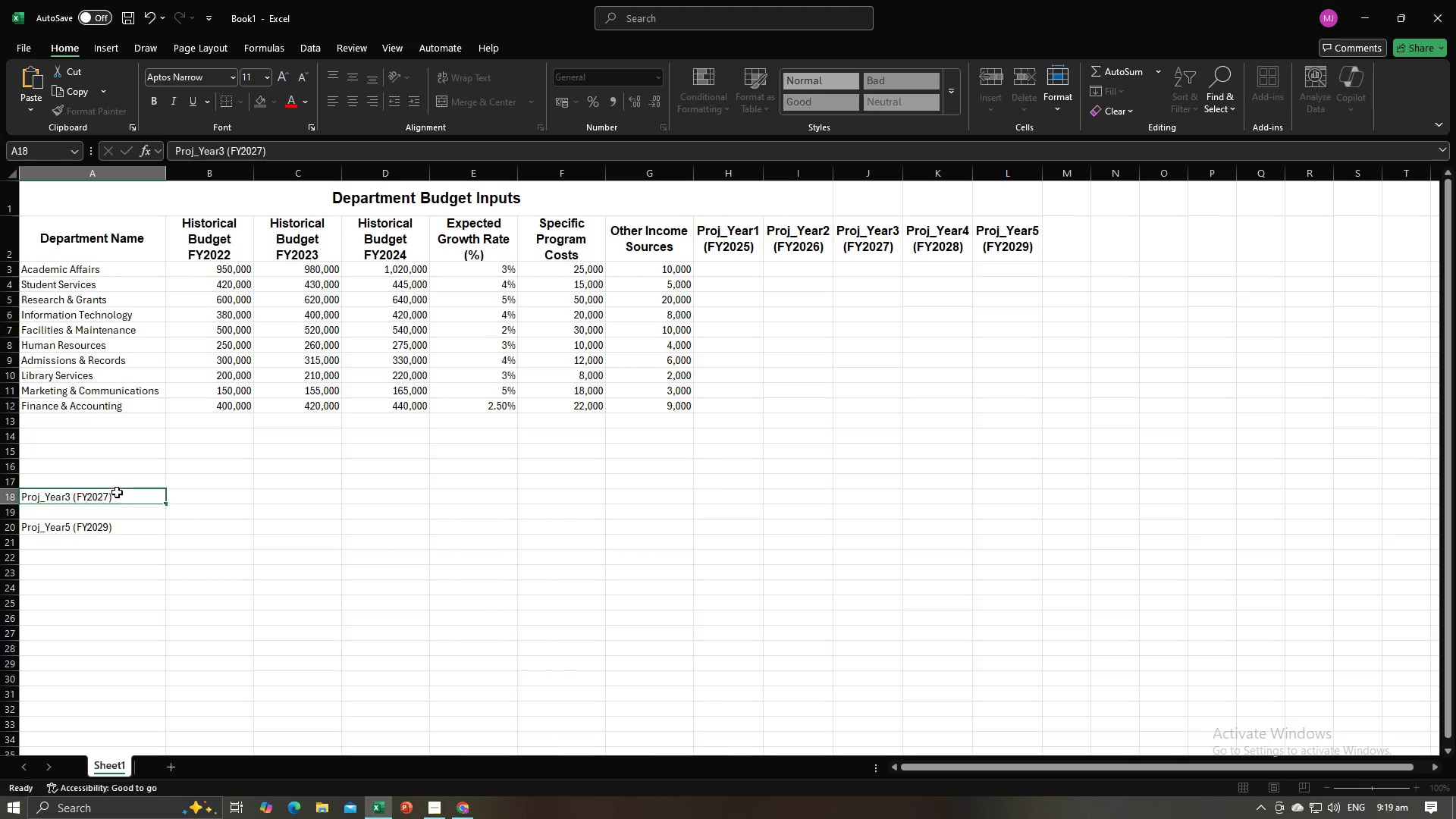 
key(Backspace)
 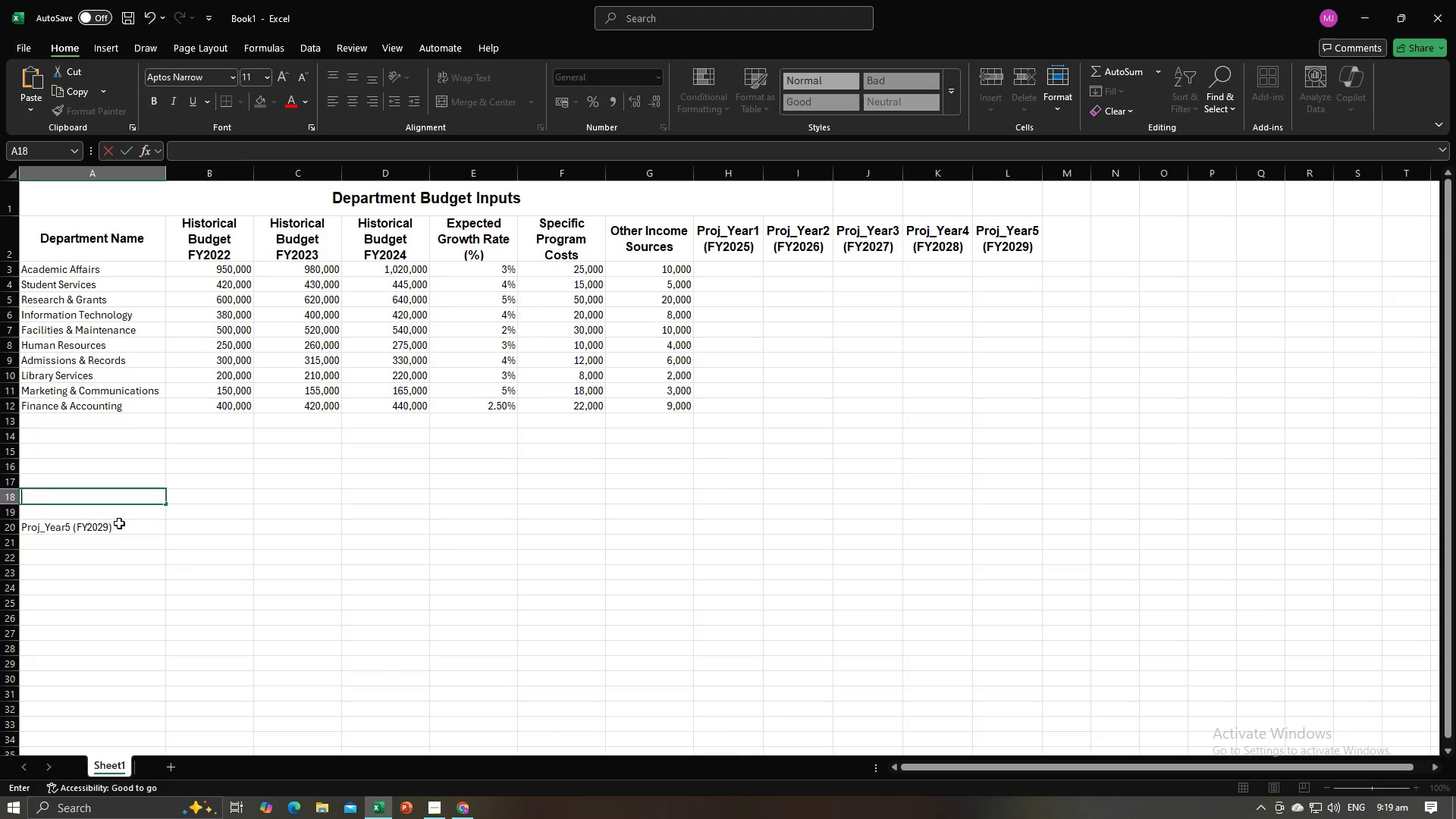 
left_click([119, 523])
 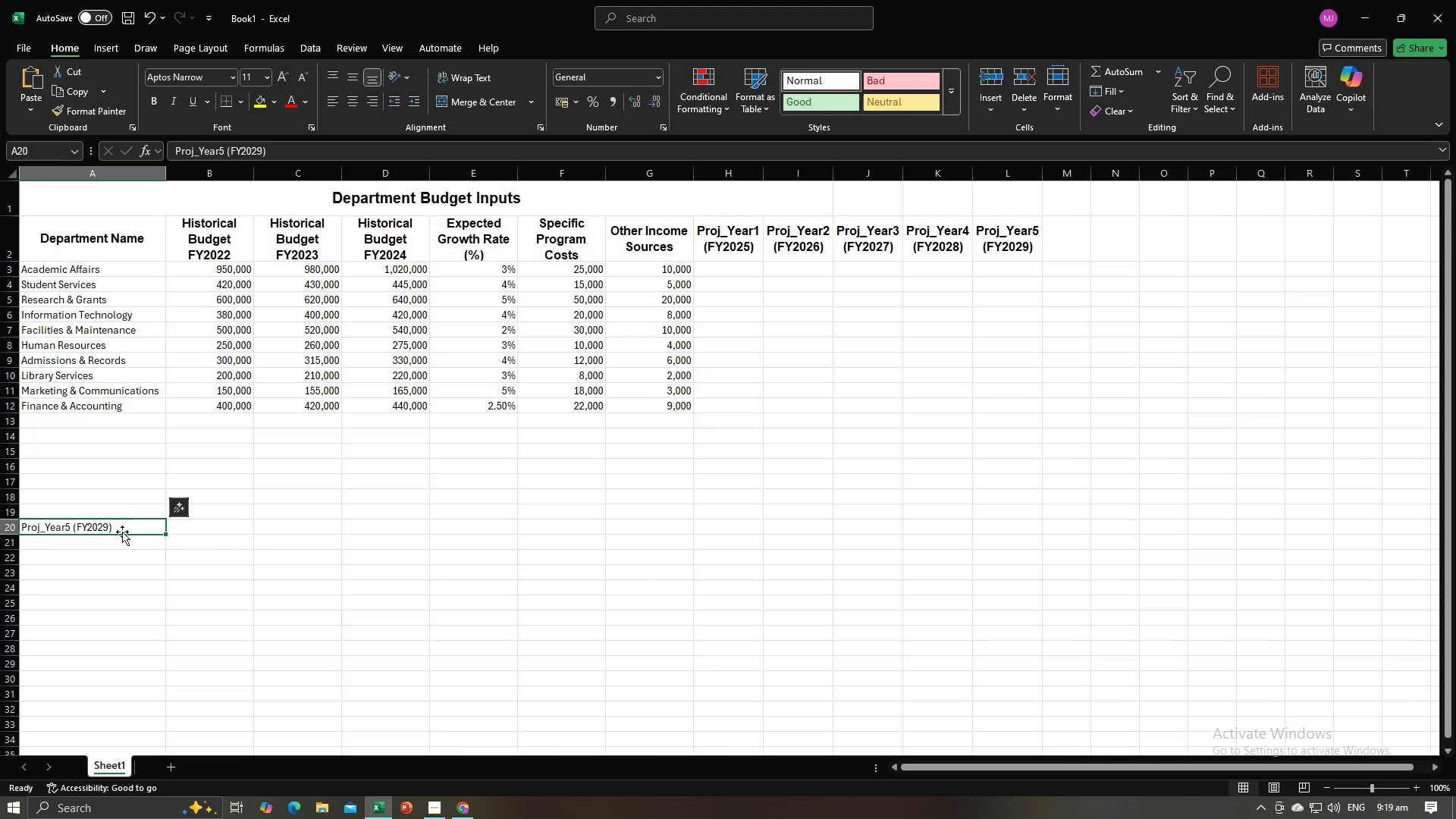 
key(Backspace)
 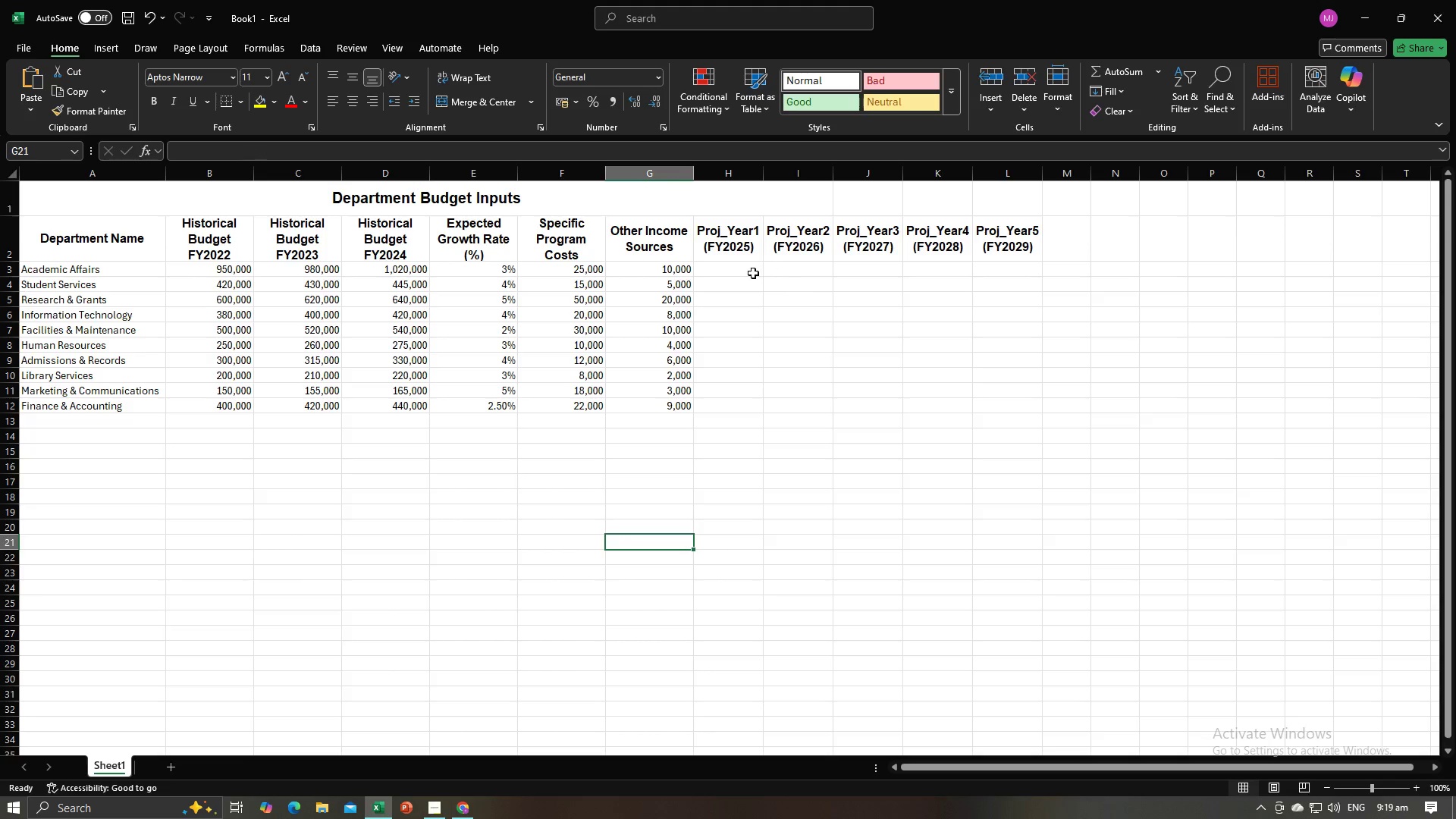 
left_click([753, 273])
 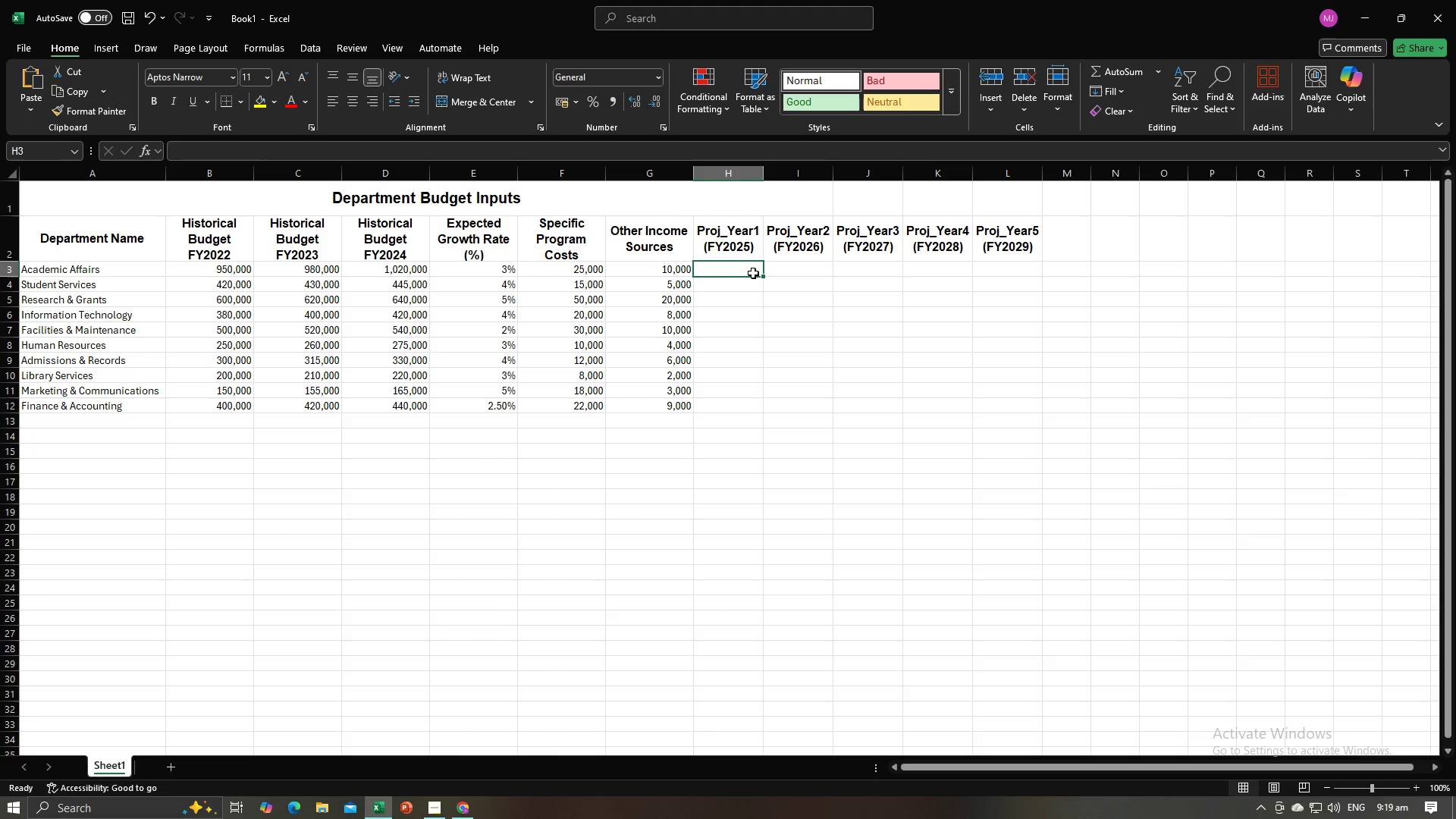 
key(Alt+AltLeft)
 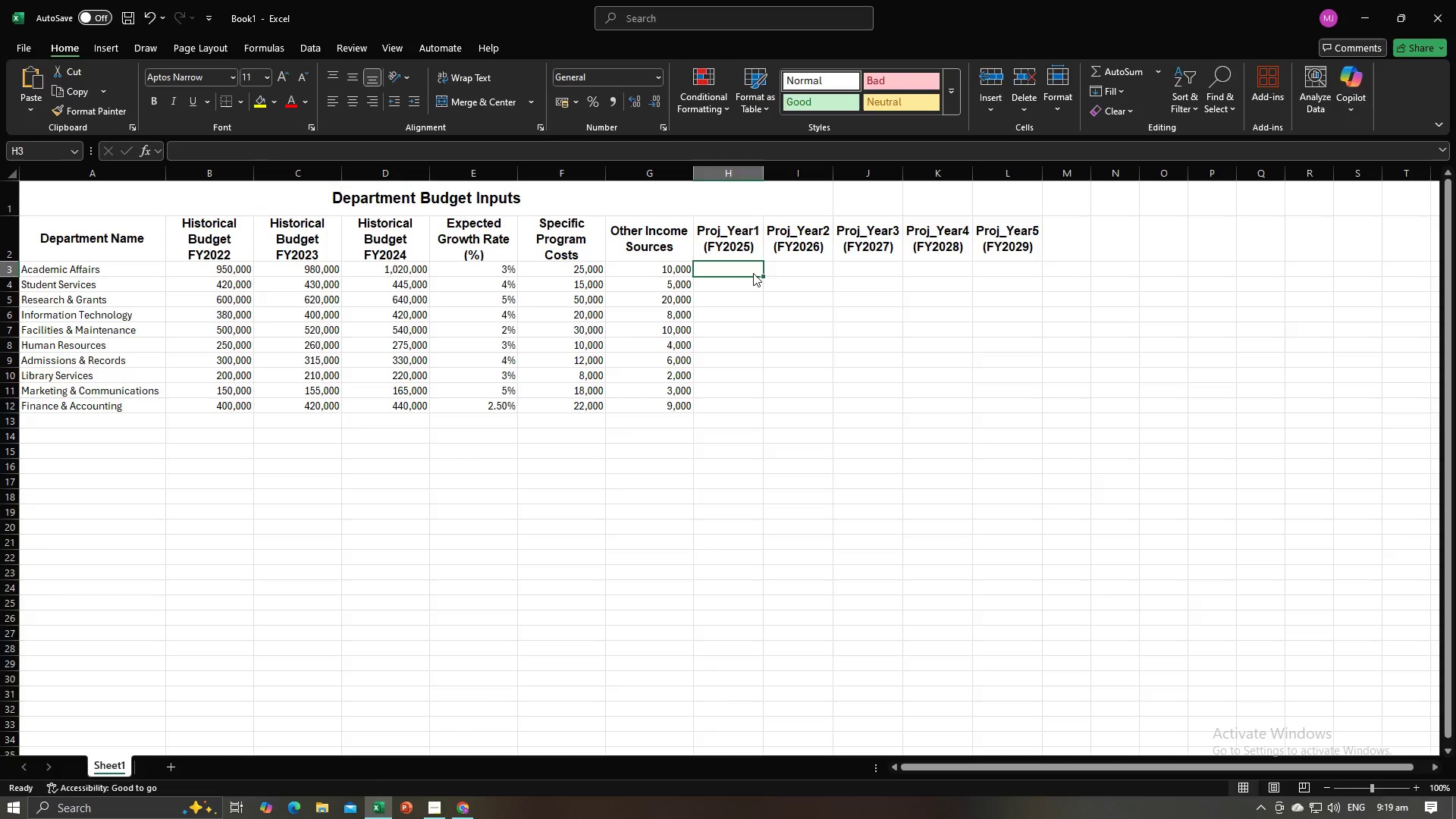 
key(Alt+Tab)
 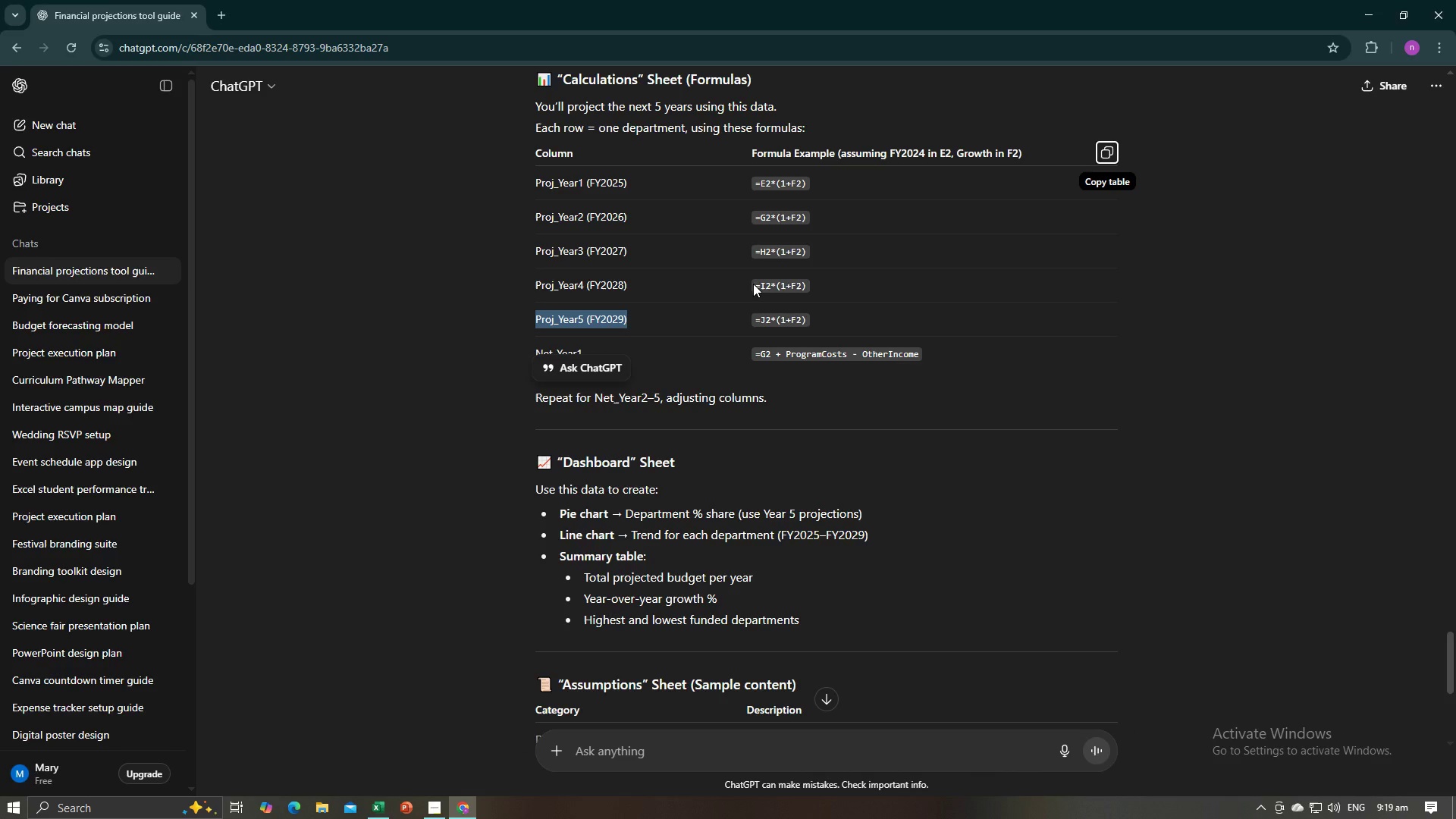 
key(Alt+AltLeft)
 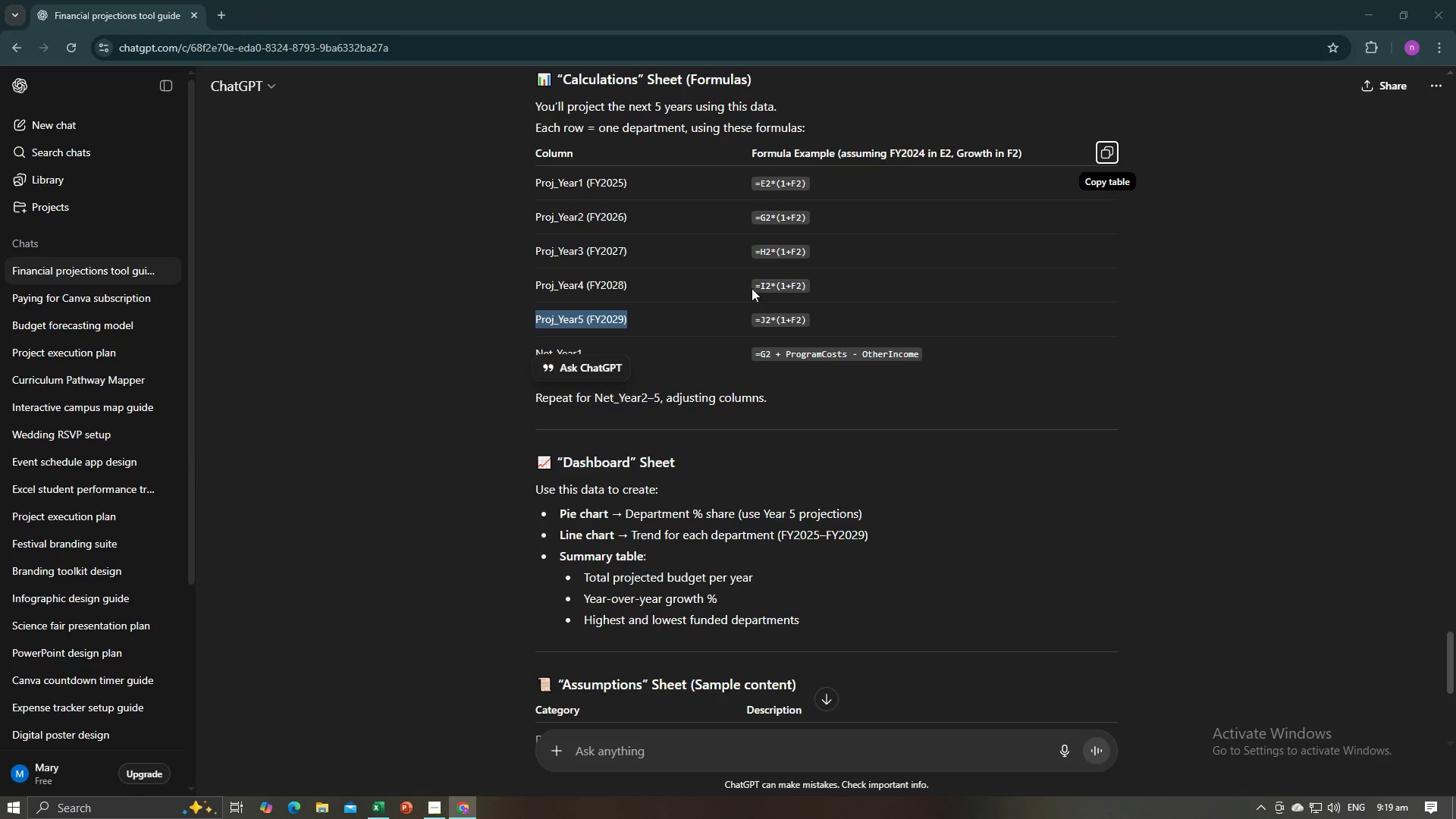 
key(Alt+Tab)
 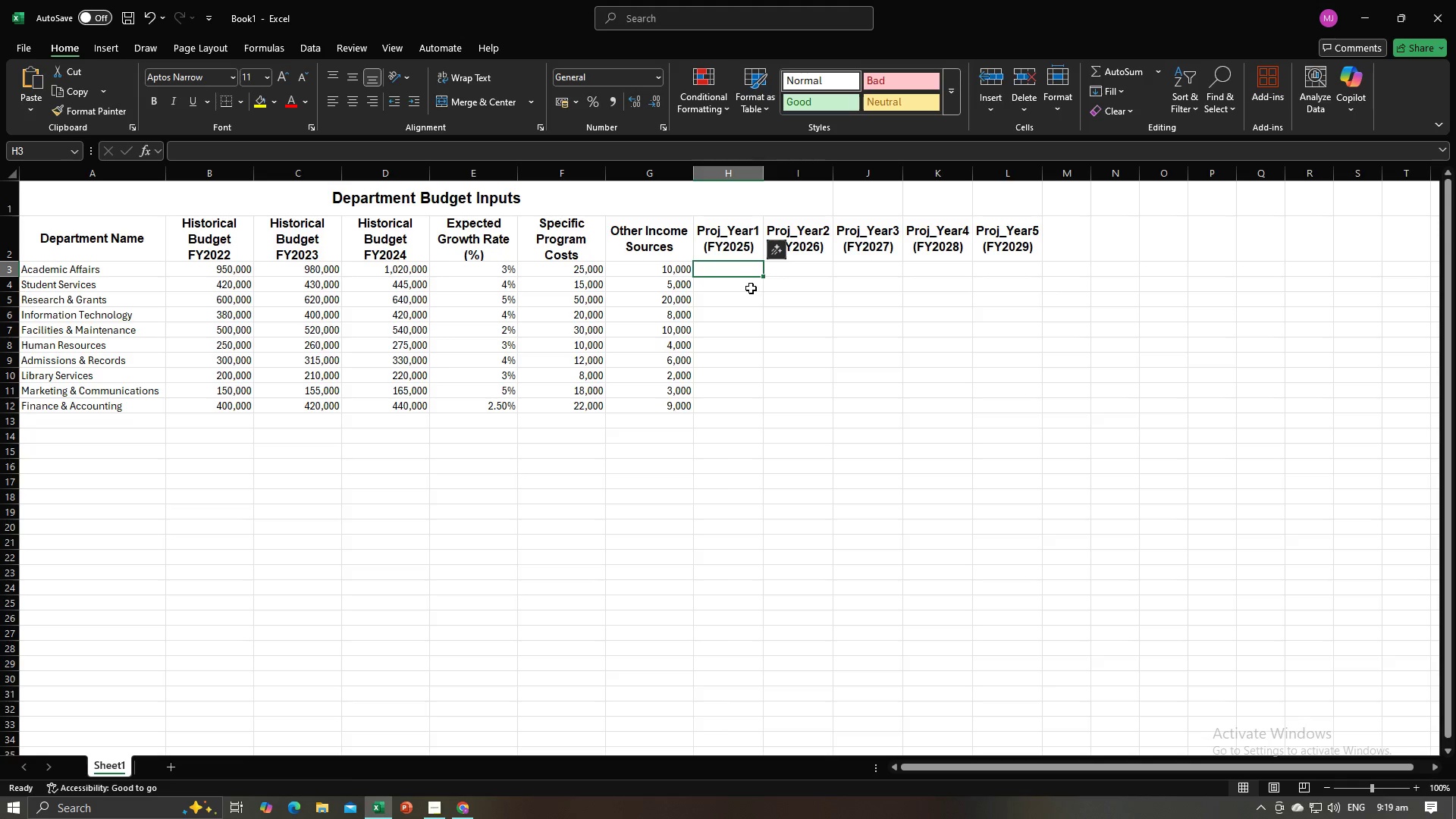 
key(Equal)
 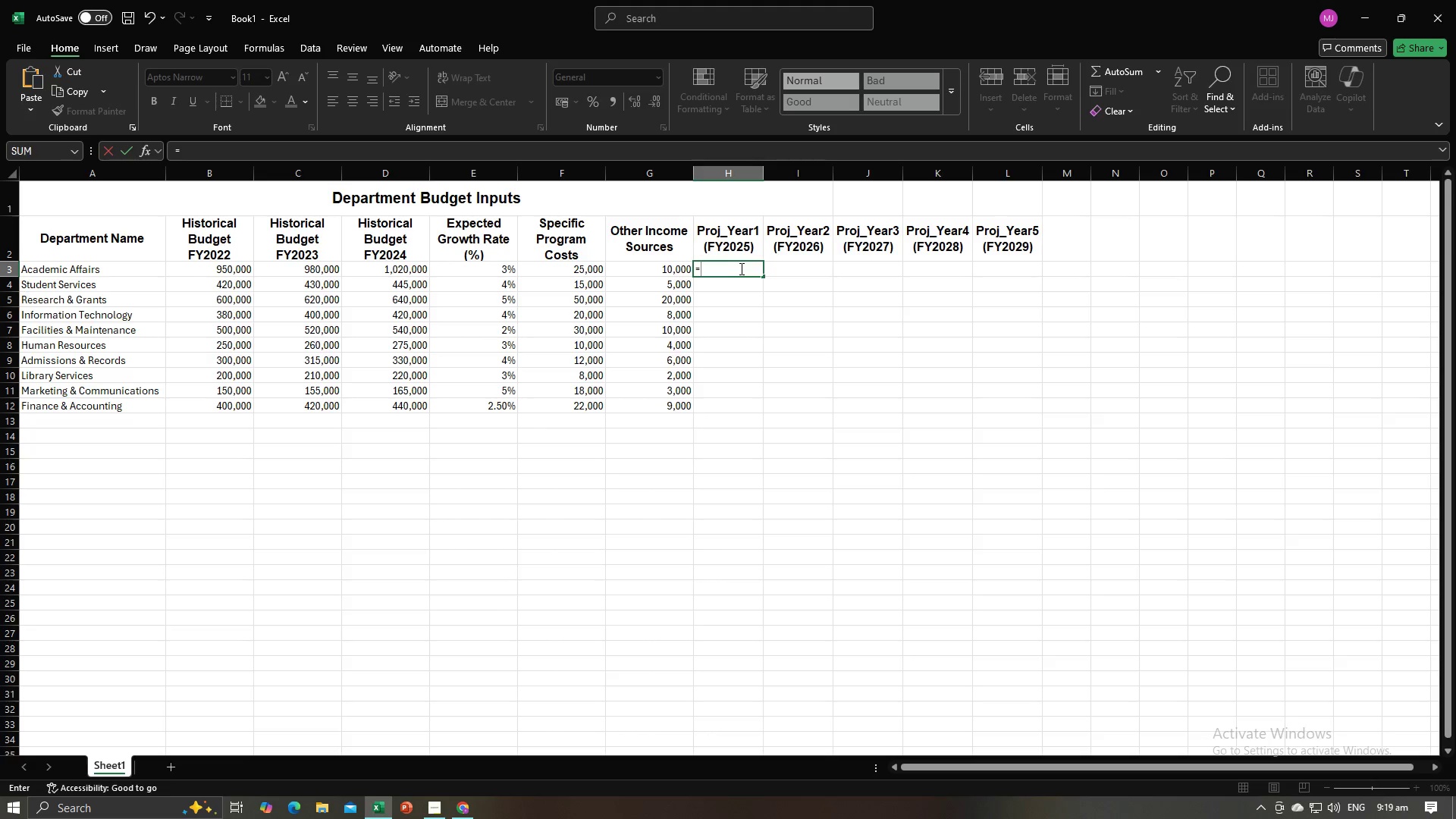 
key(Alt+AltLeft)
 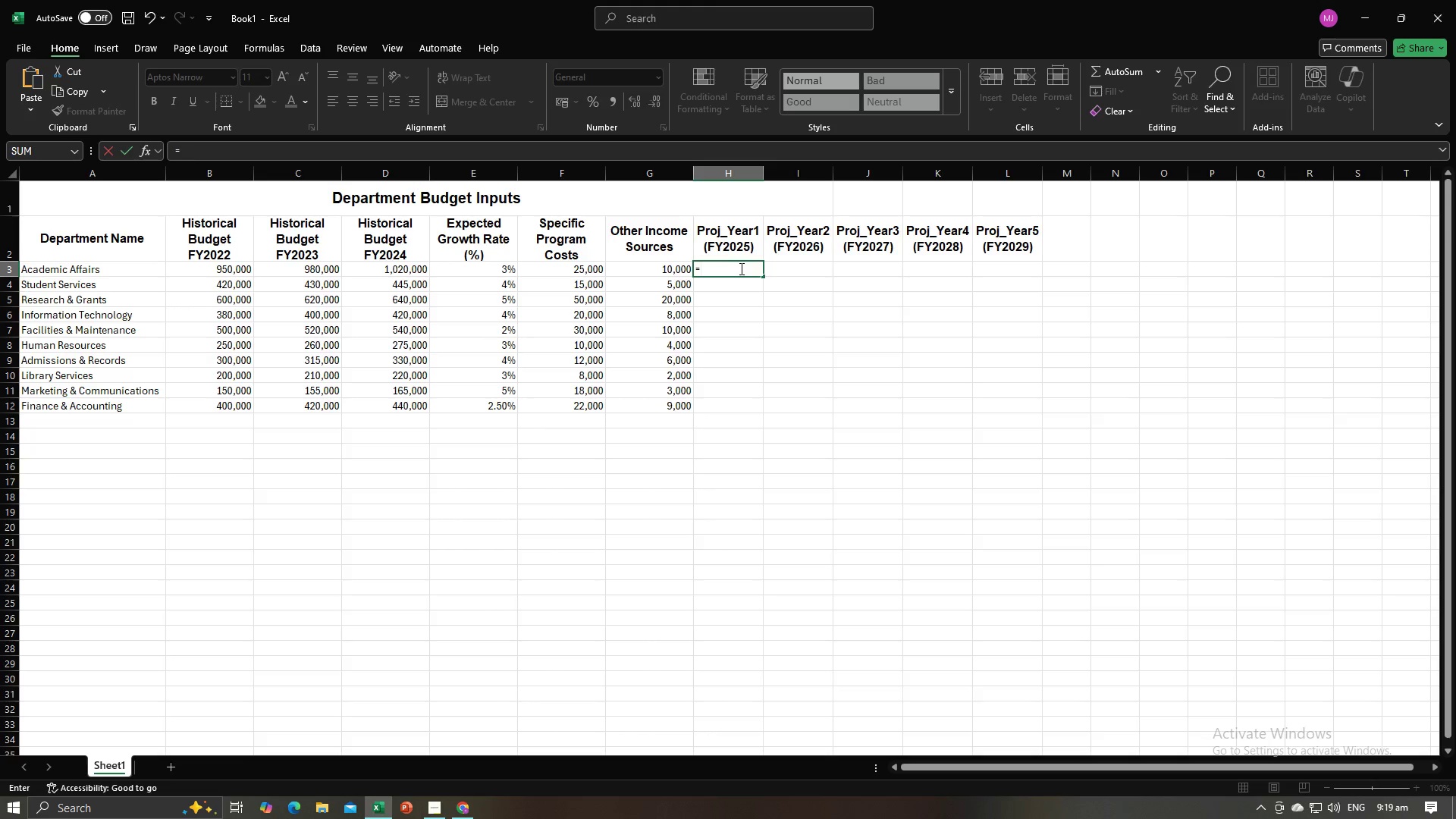 
key(Alt+Tab)
 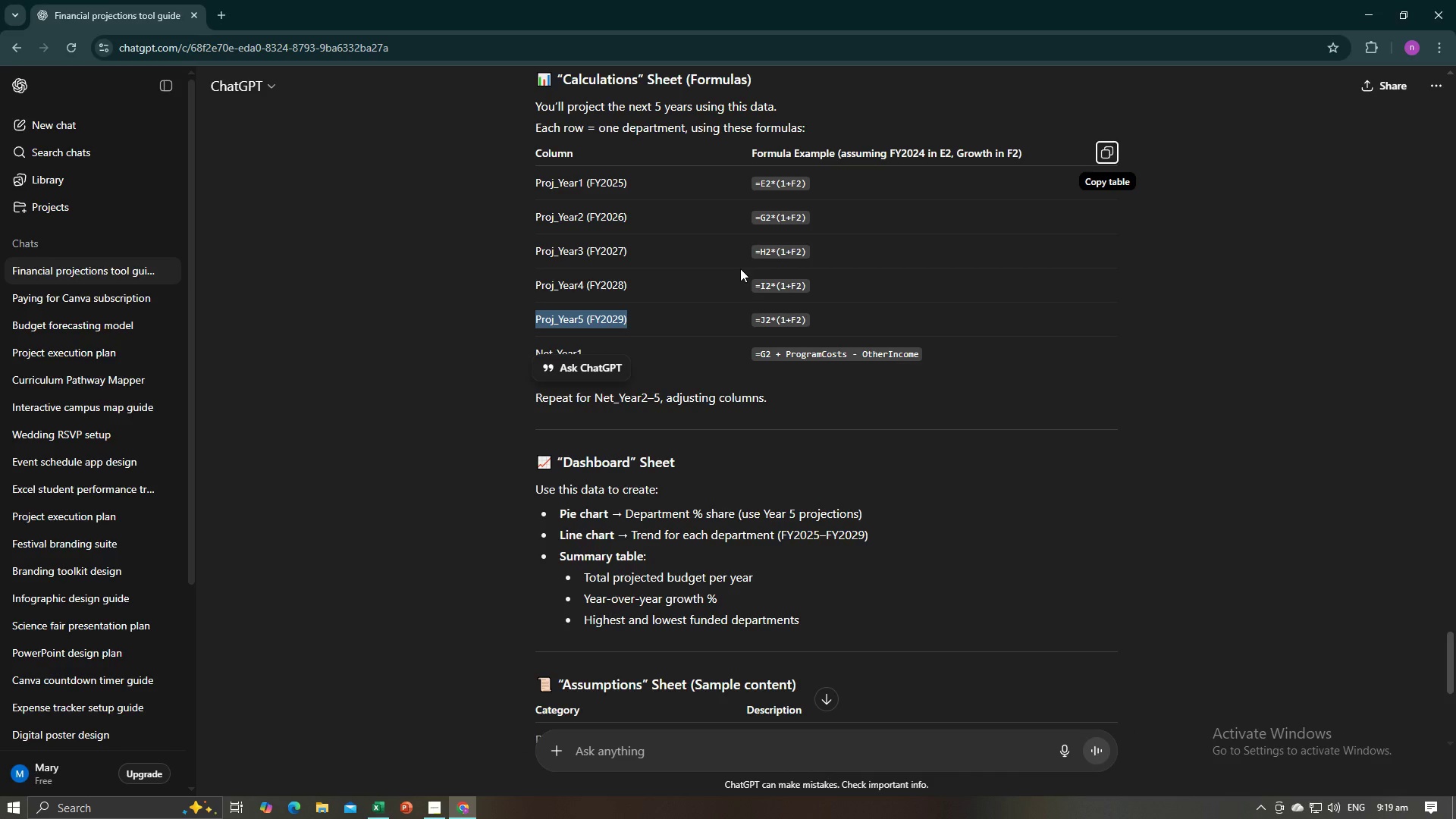 
key(Alt+AltLeft)
 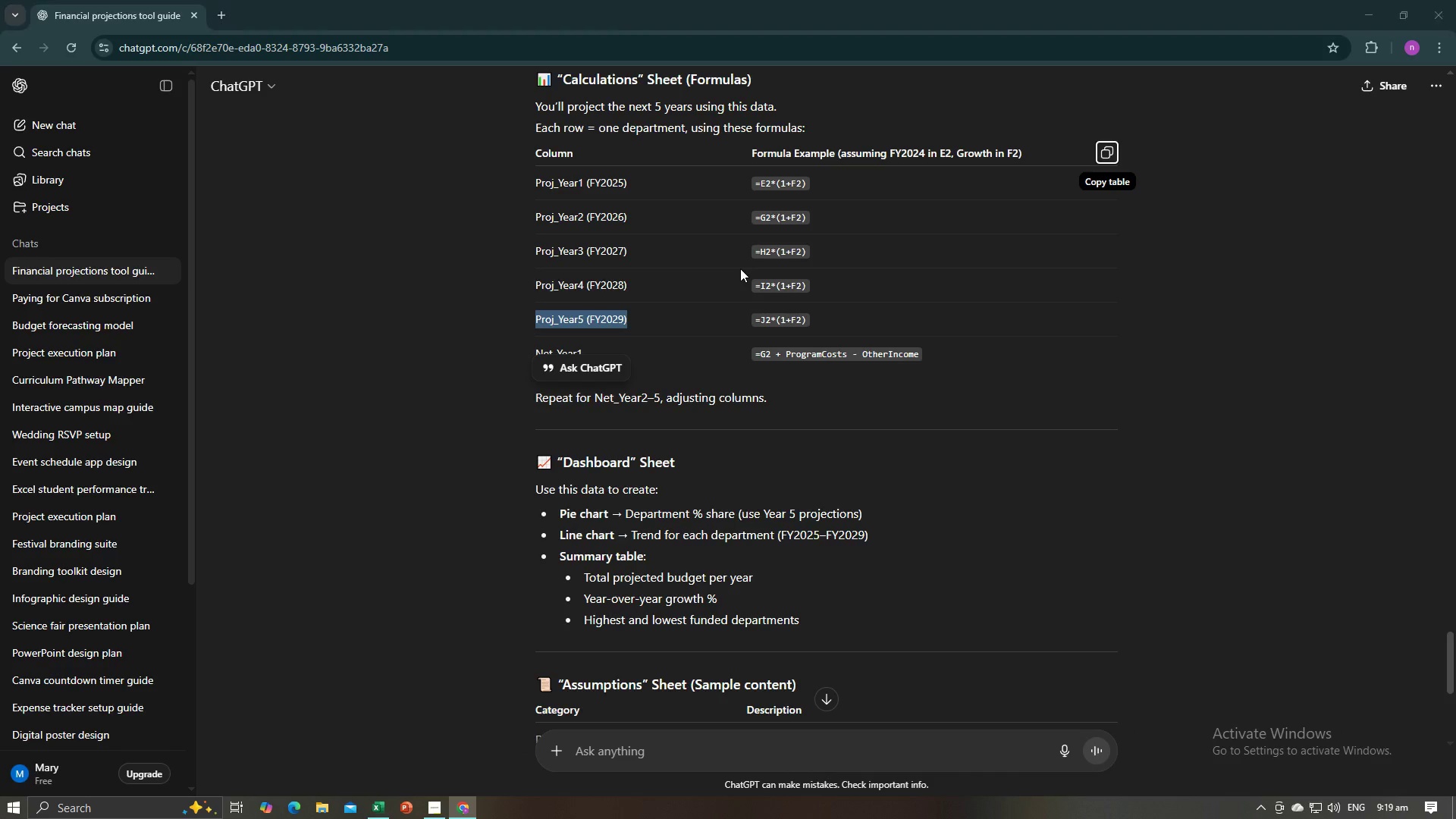 
key(Alt+Tab)
 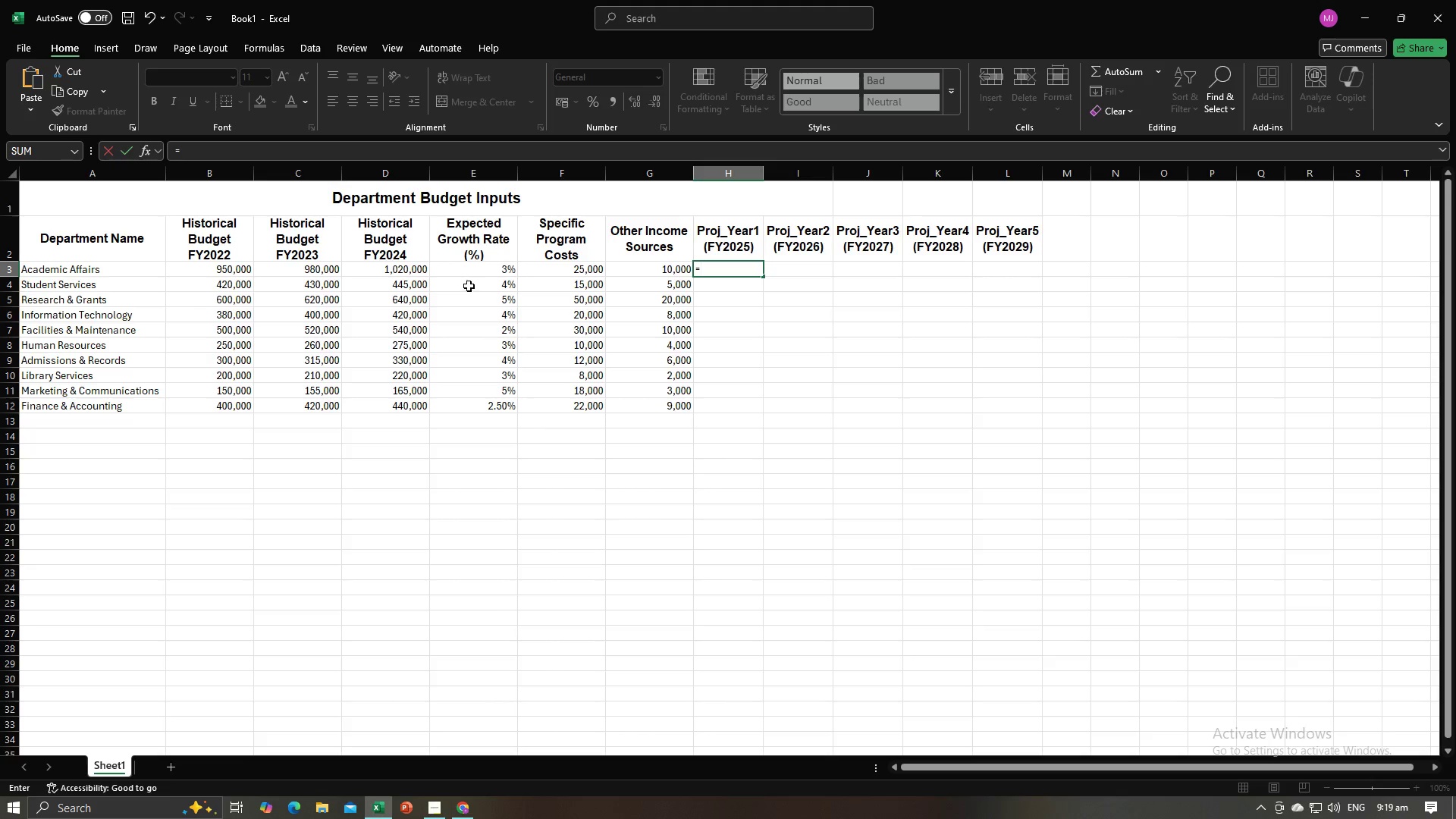 
left_click([472, 272])
 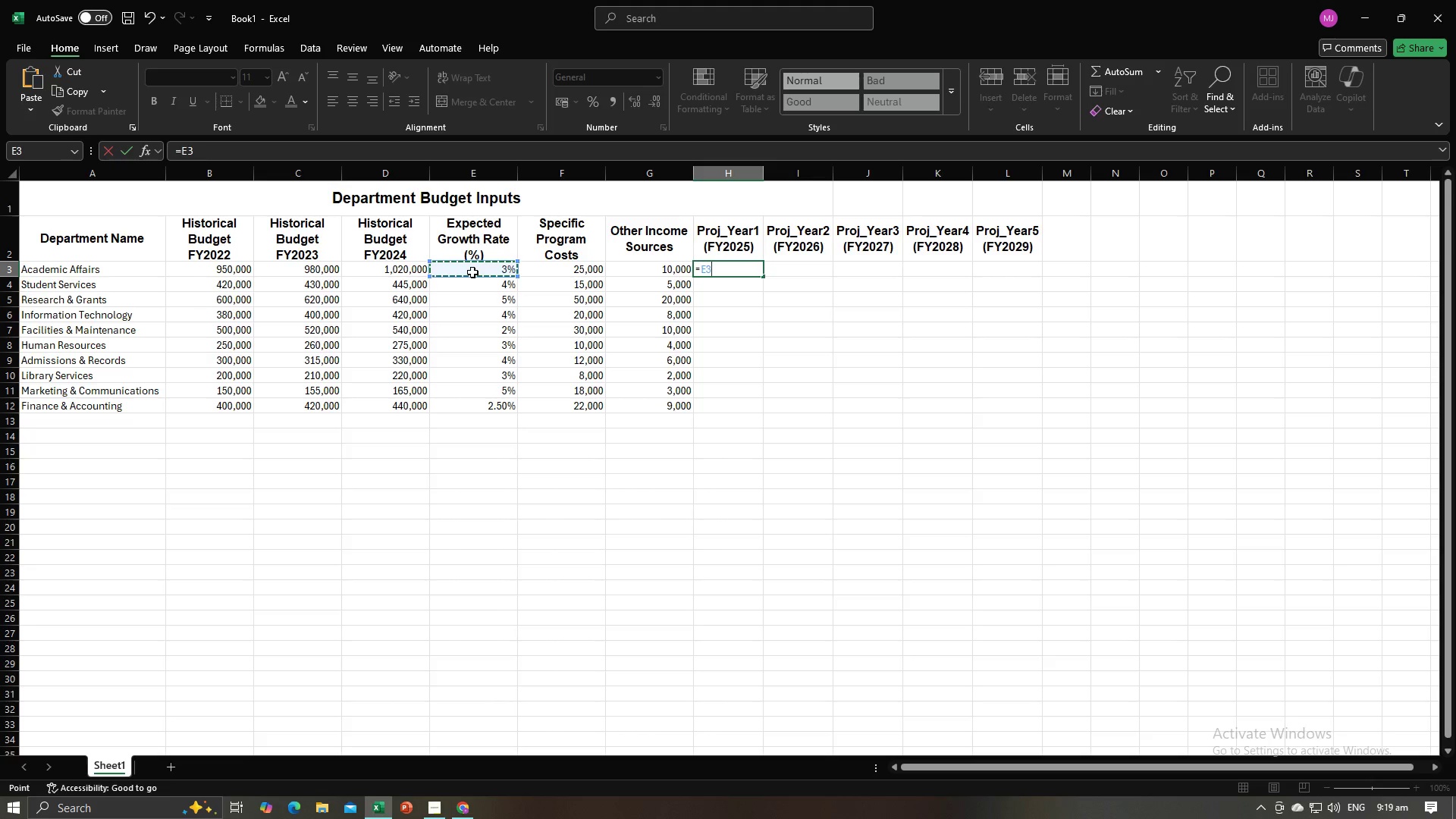 
key(Alt+AltLeft)
 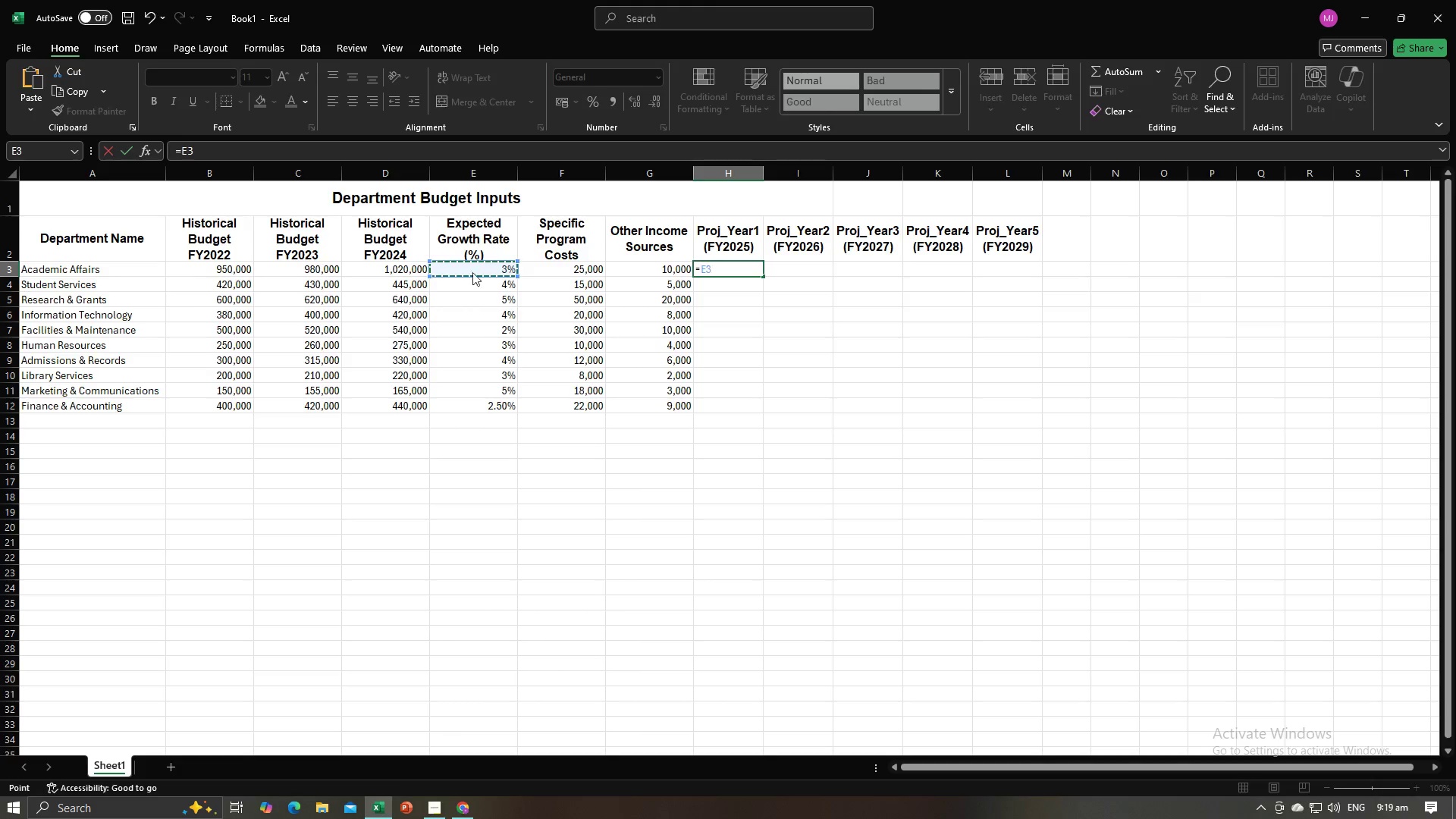 
key(Alt+Tab)
 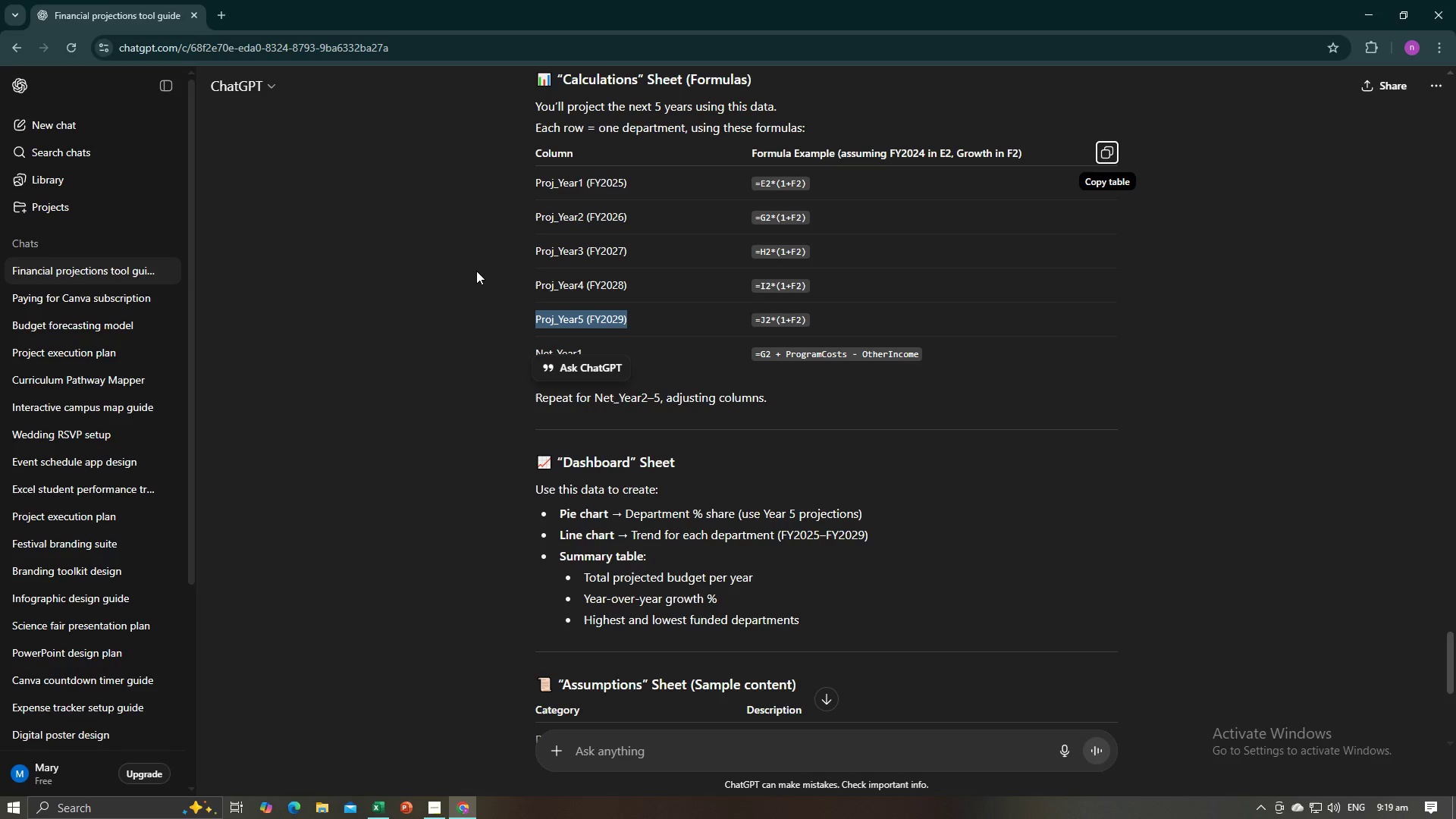 
key(Alt+AltLeft)
 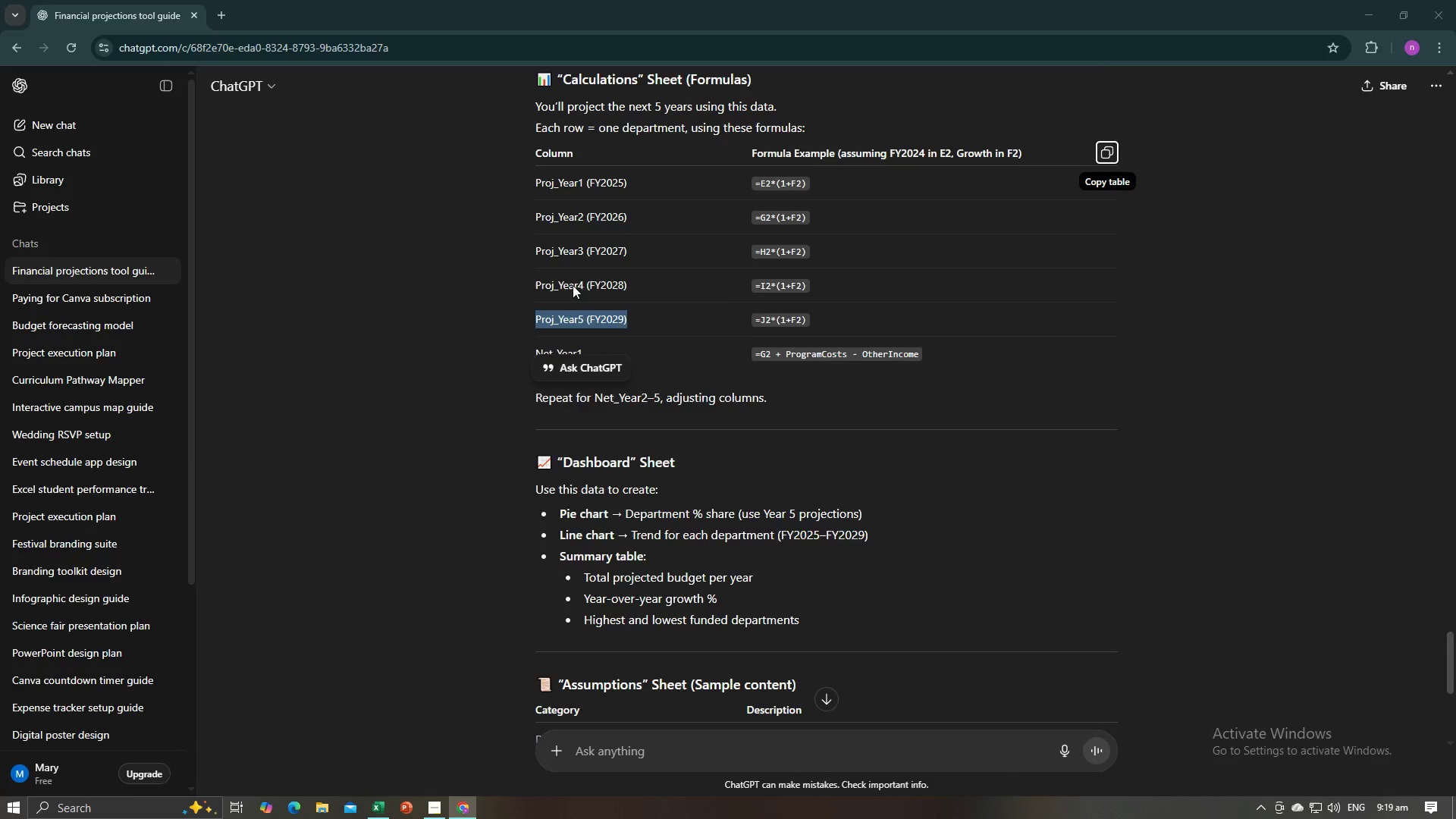 
key(Alt+Tab)
 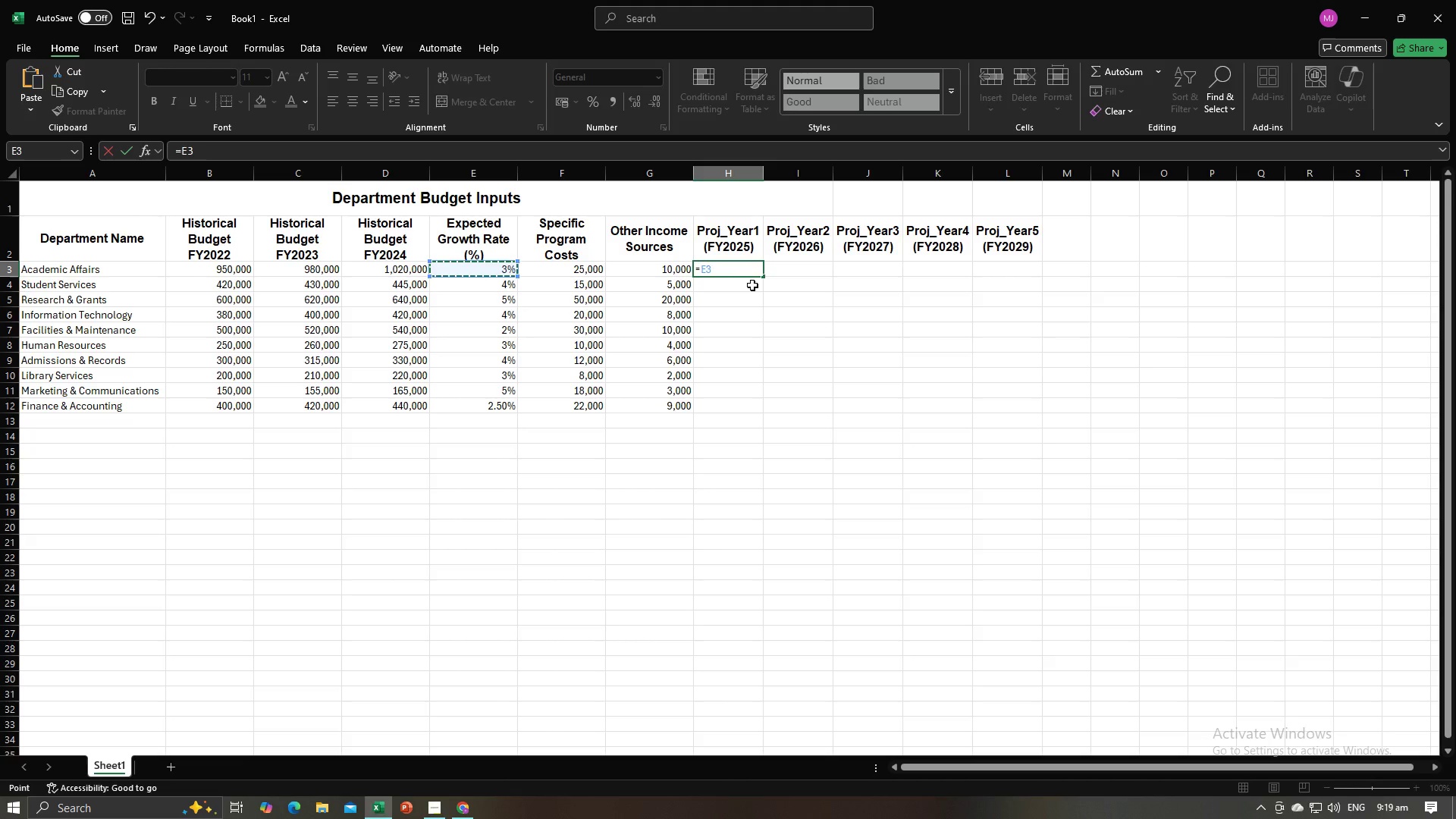 
left_click([707, 315])
 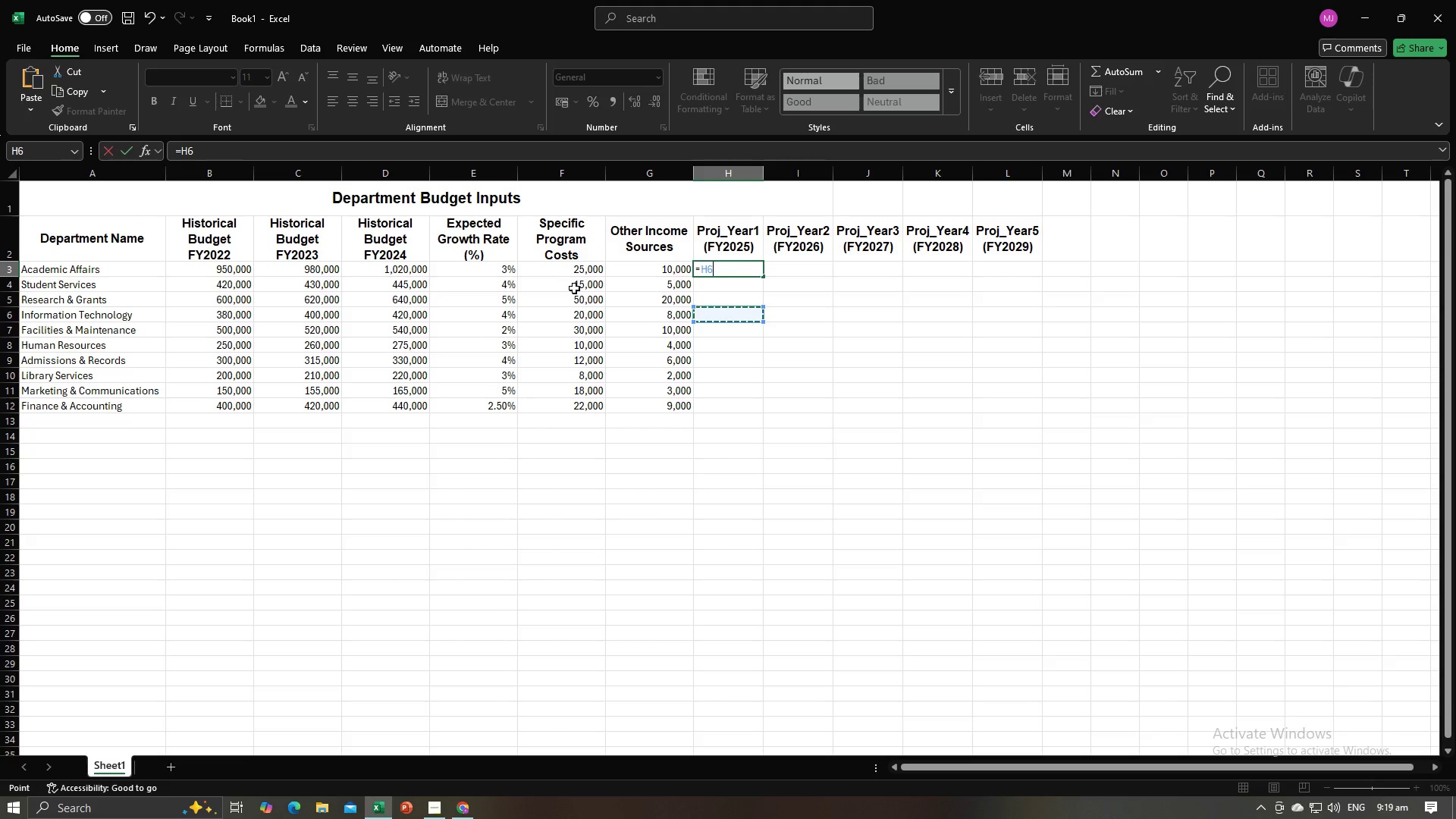 
key(Backspace)
 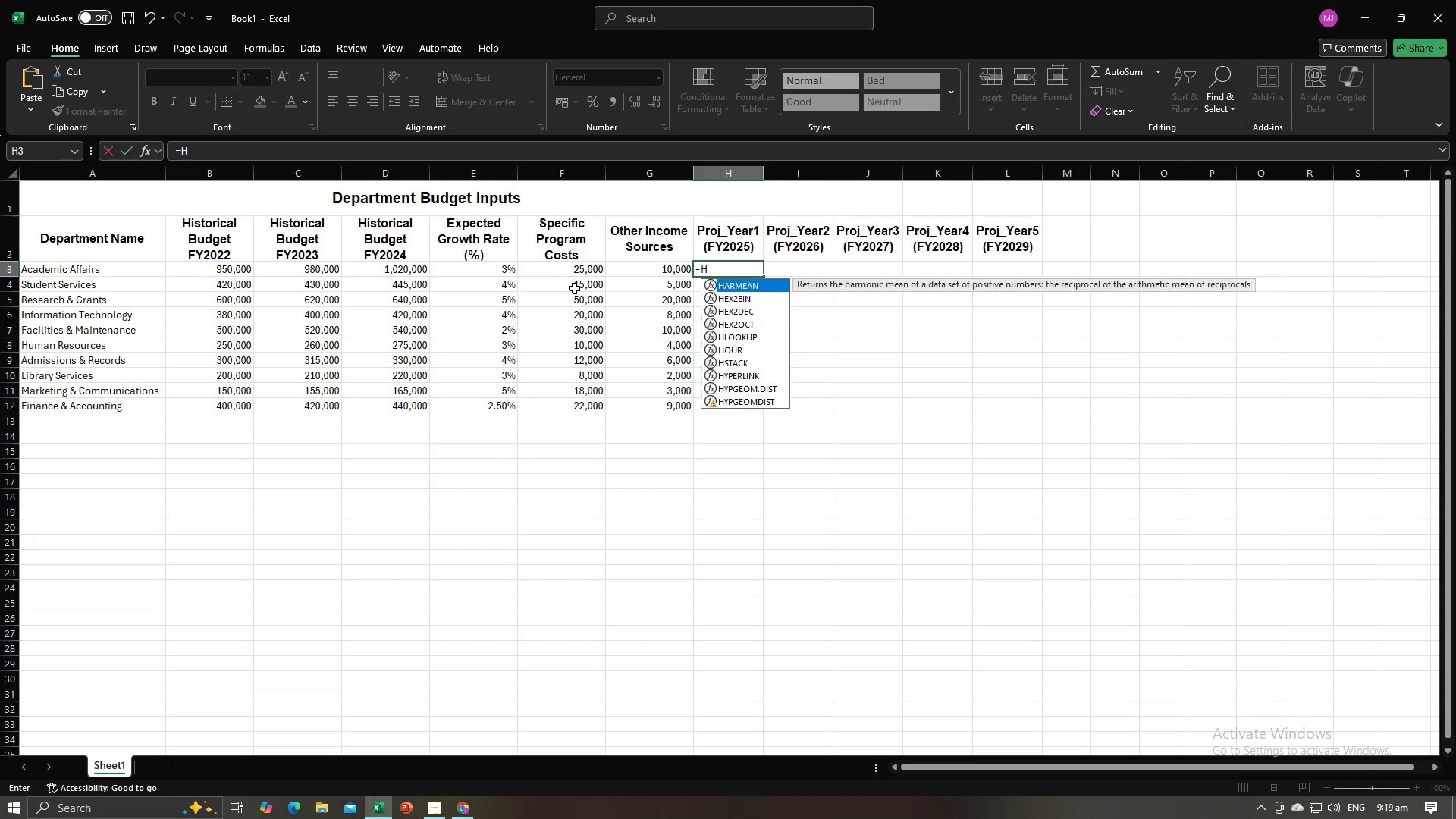 
key(Backspace)
 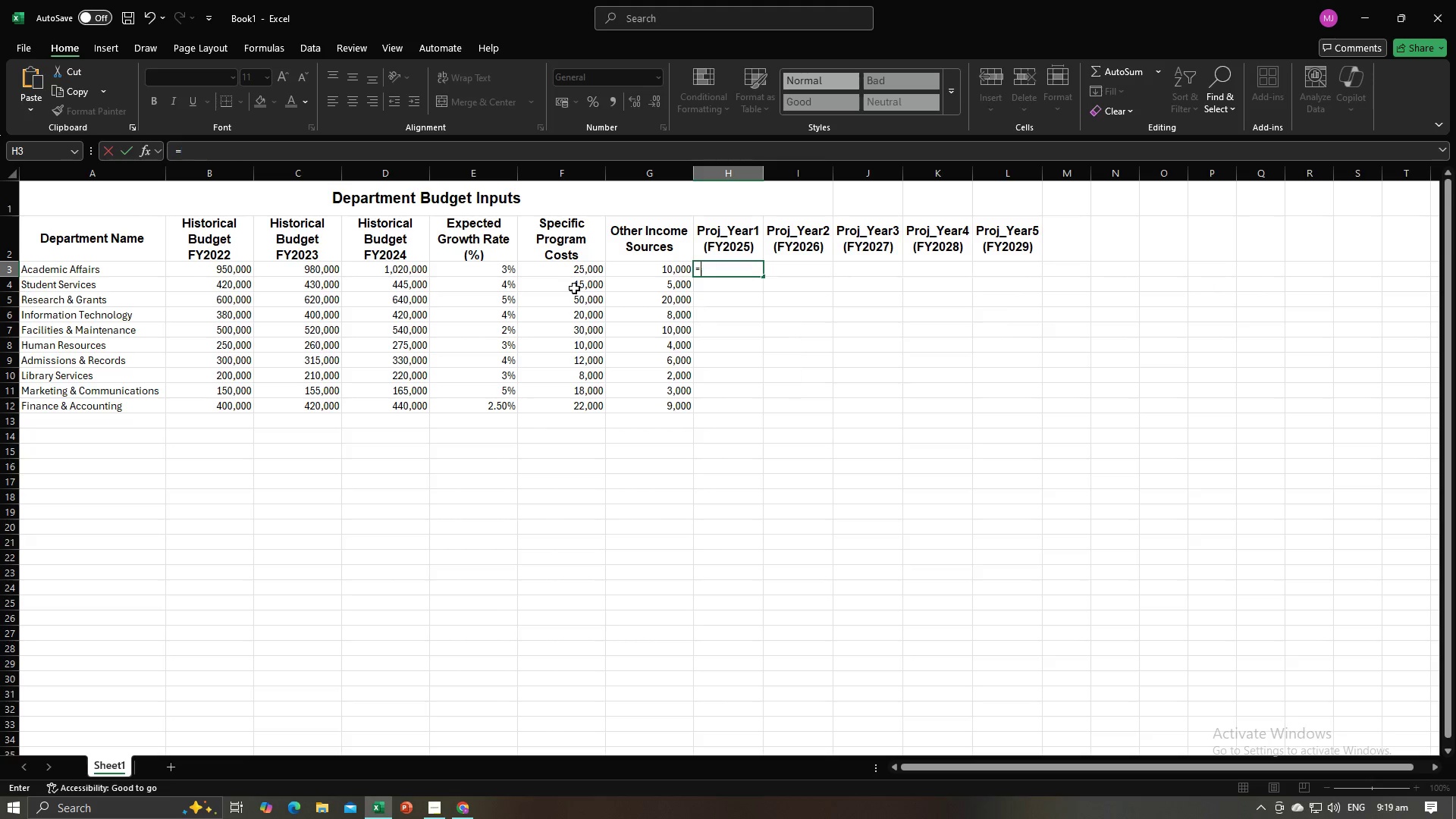 
key(Backspace)
 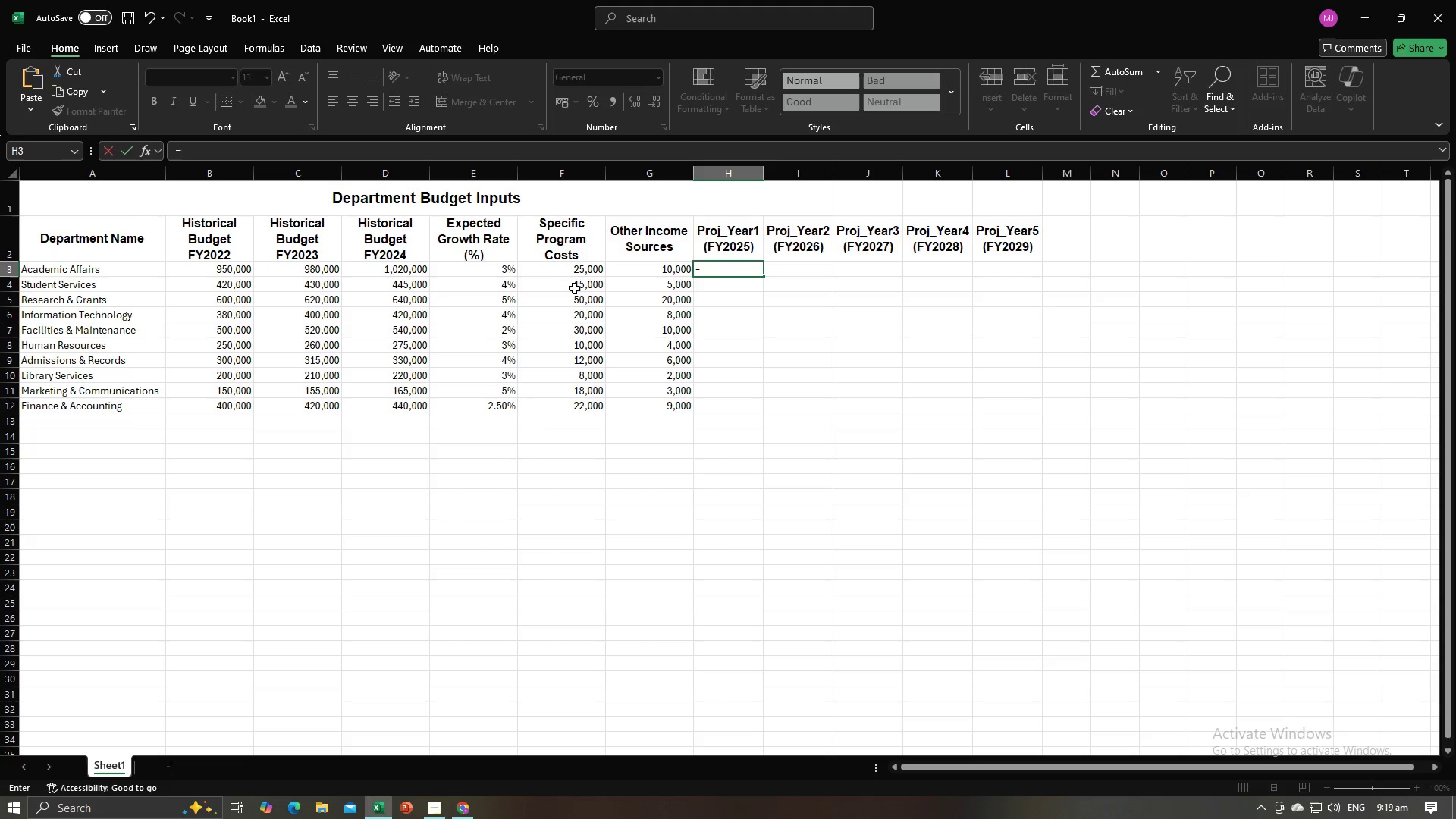 
key(Backspace)
 